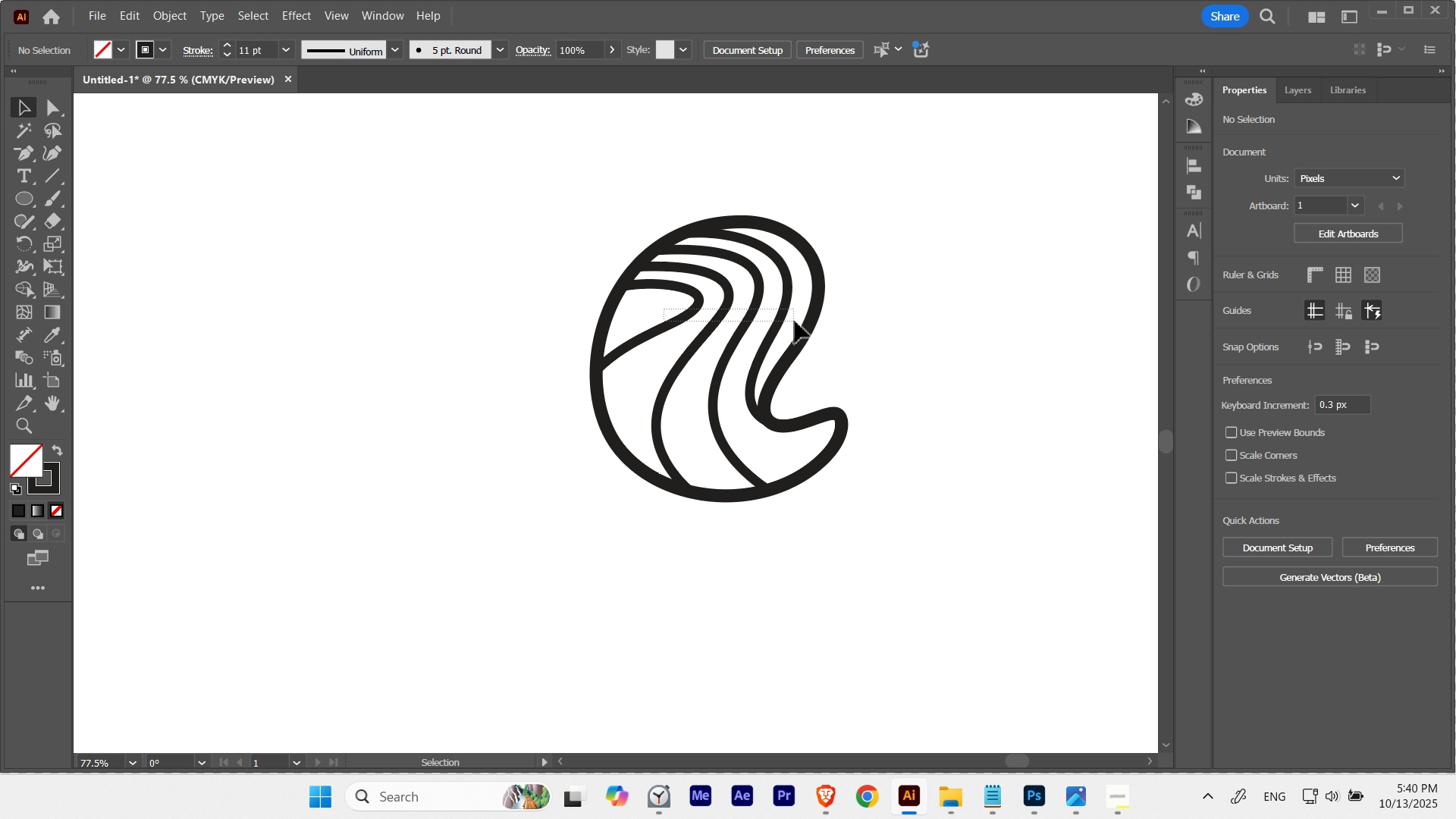 
key(Control+ControlLeft)
 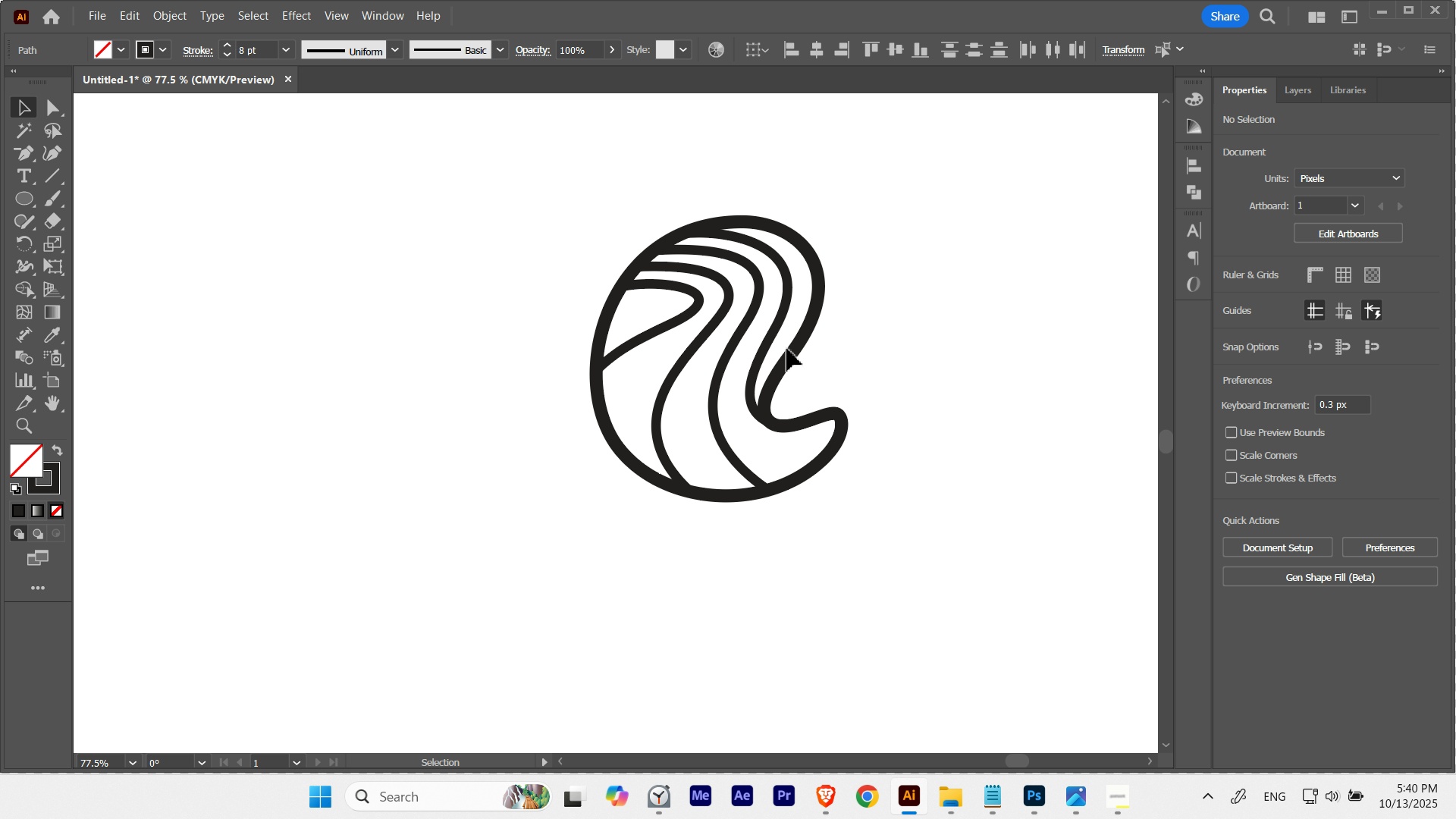 
key(Control+H)
 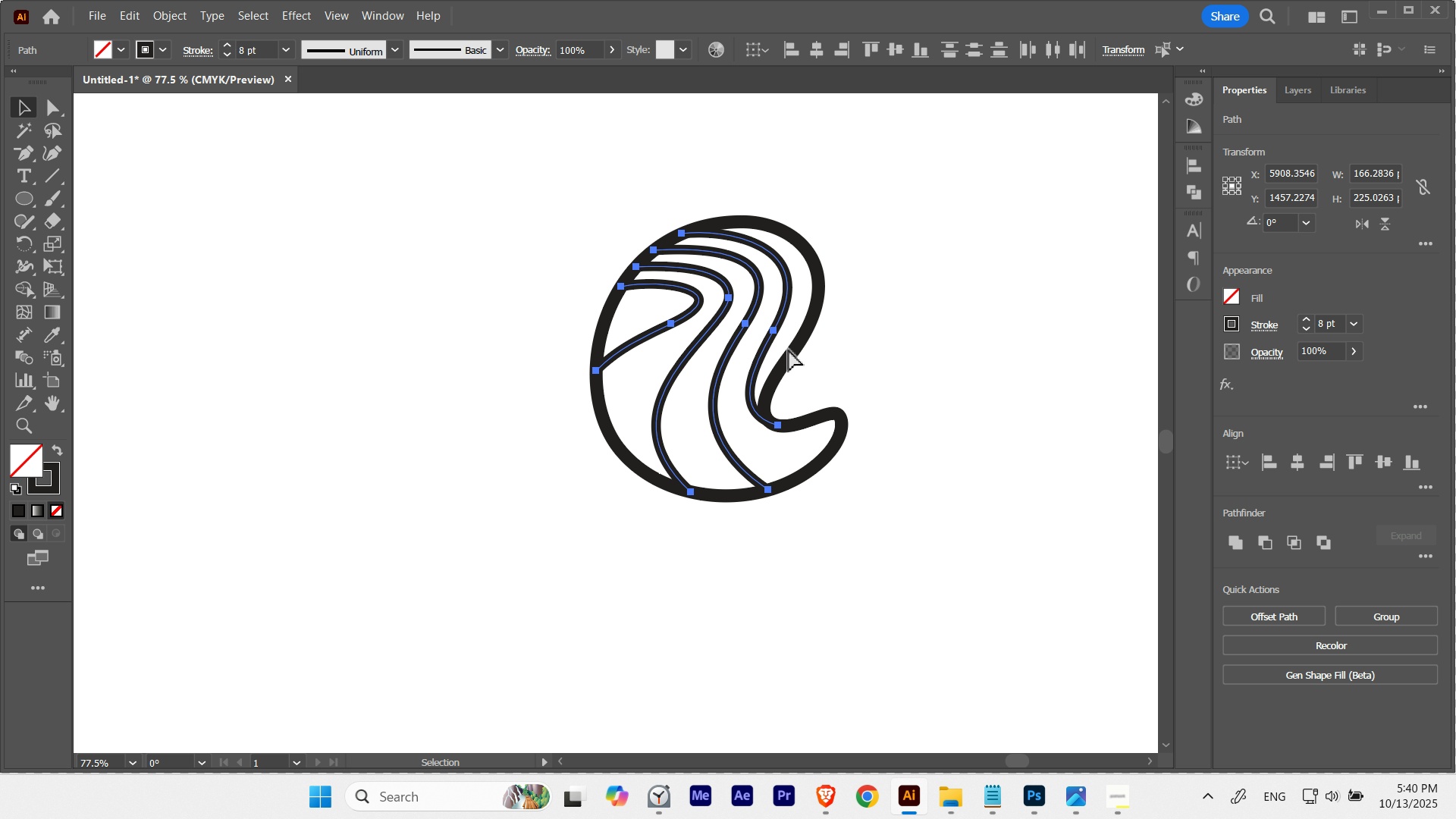 
key(Control+ControlLeft)
 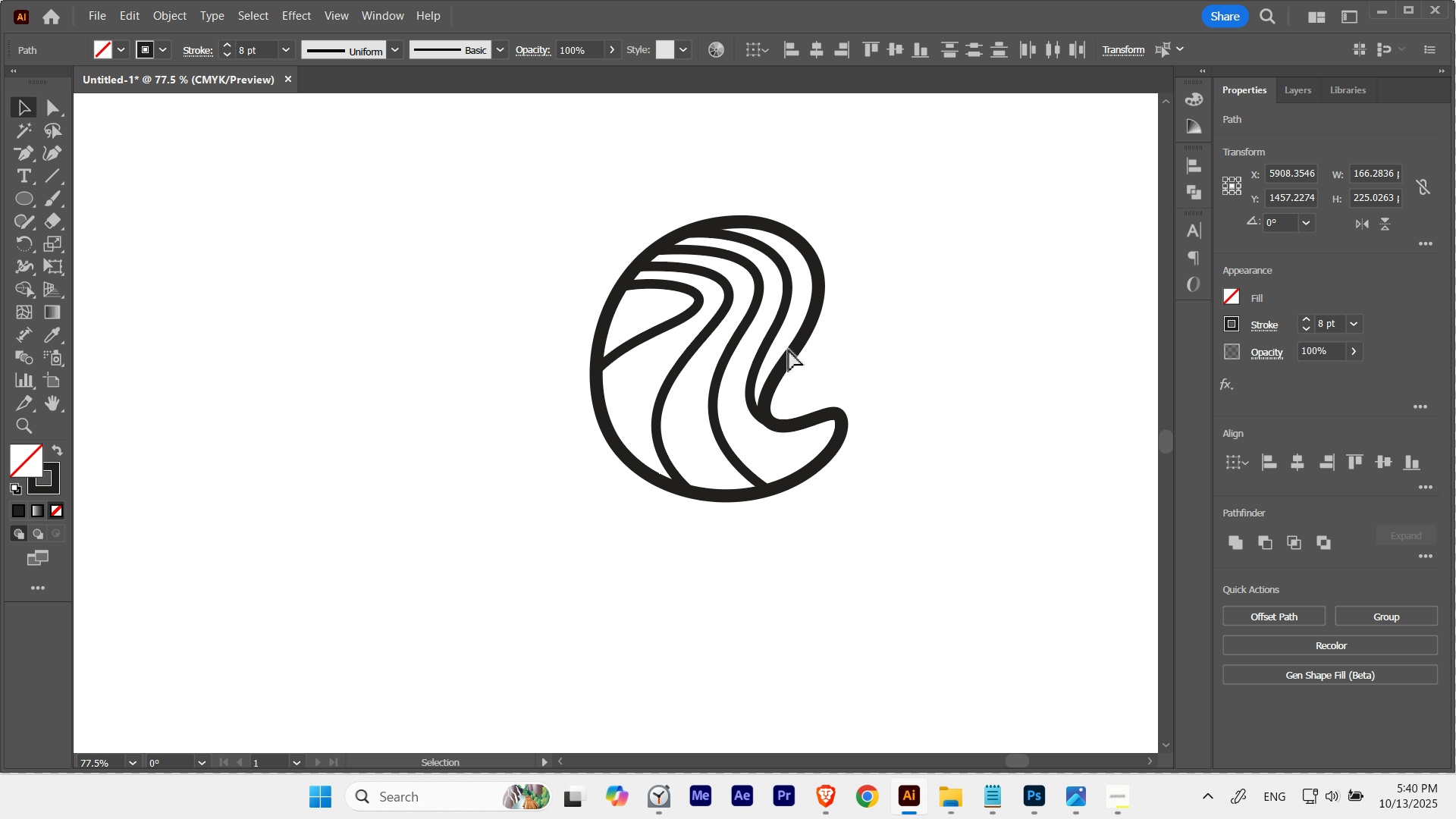 
key(Control+H)
 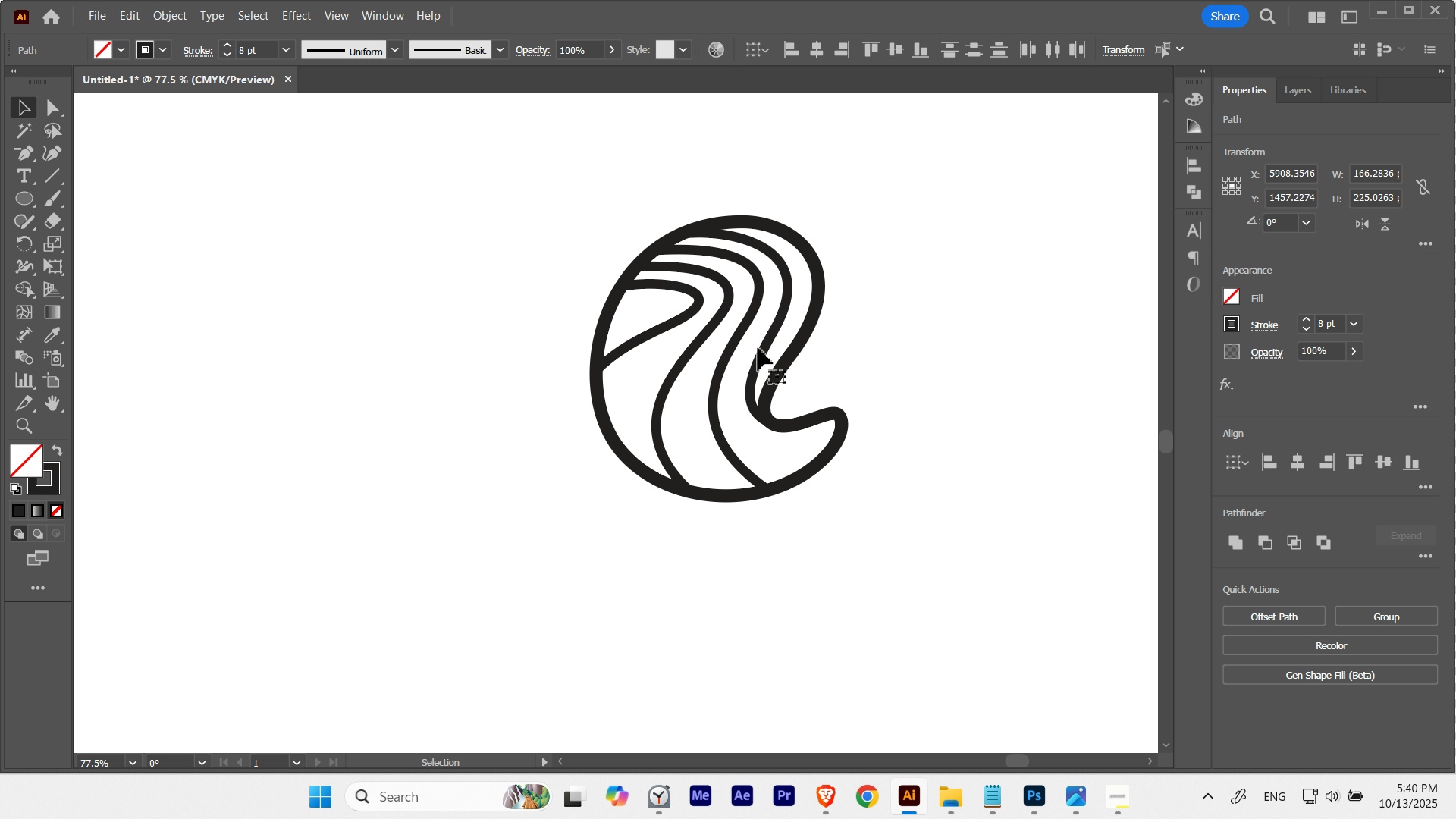 
hold_key(key=ControlLeft, duration=0.46)
 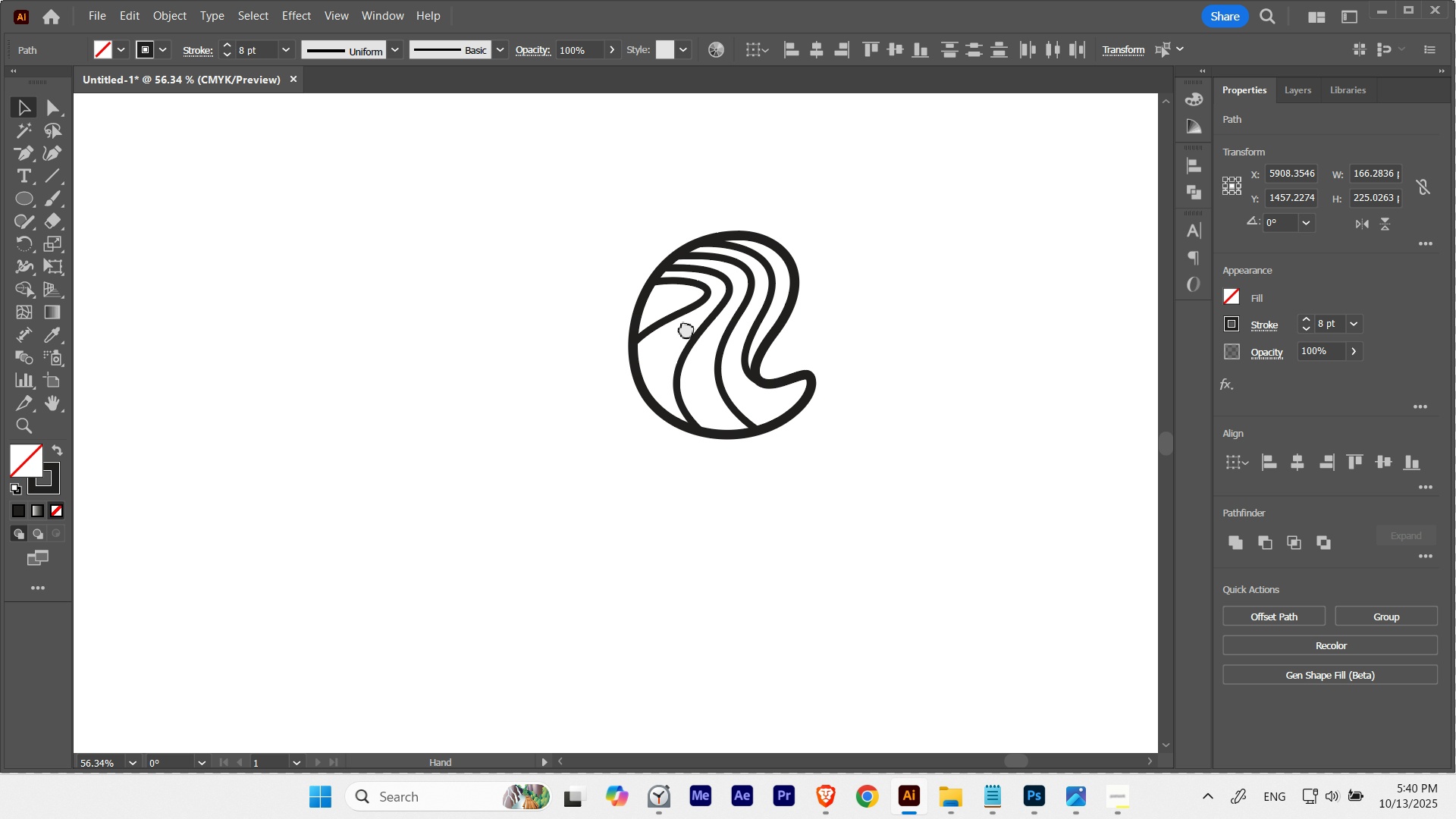 
hold_key(key=Space, duration=1.08)
 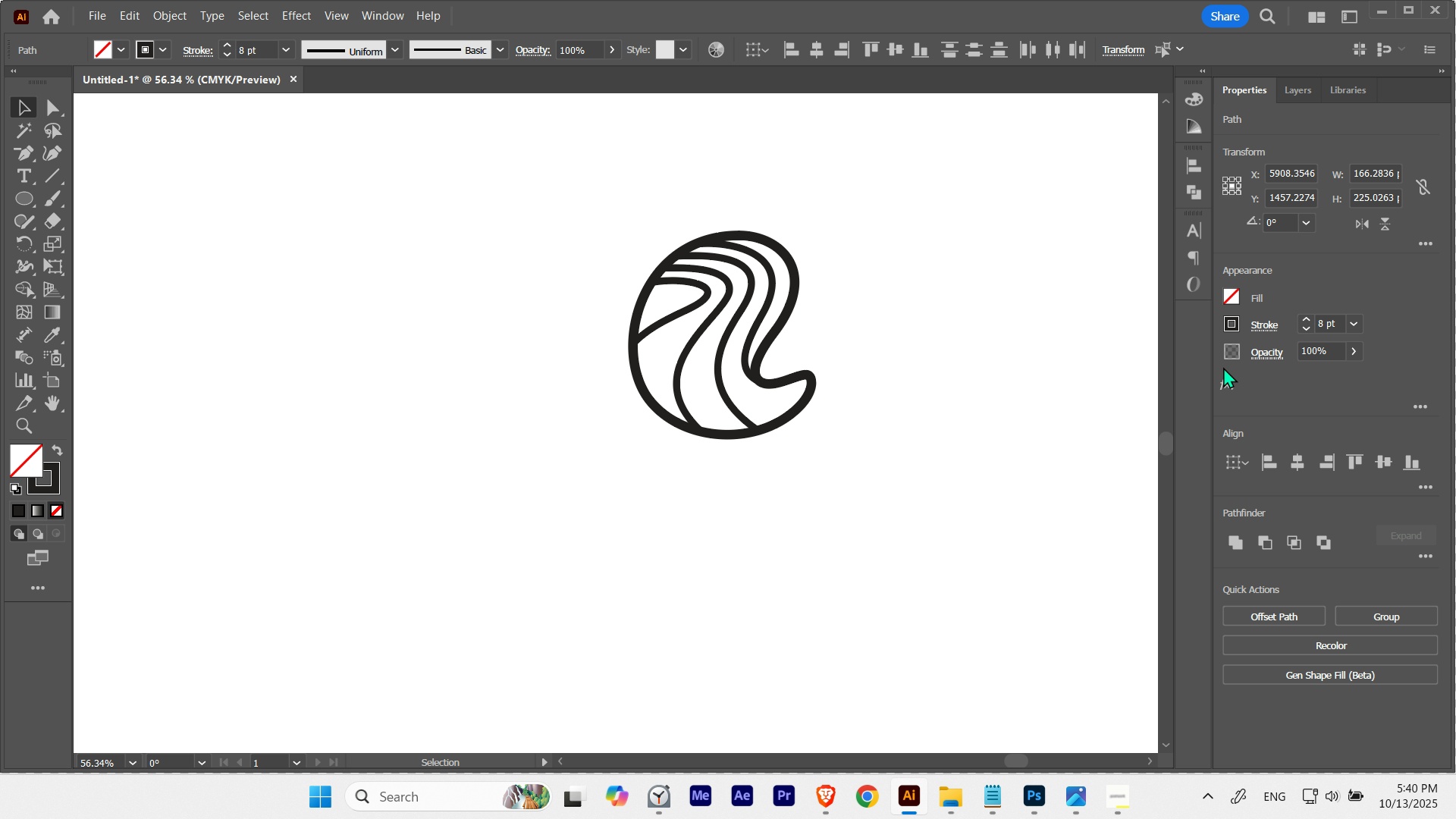 
key(Control+ControlLeft)
 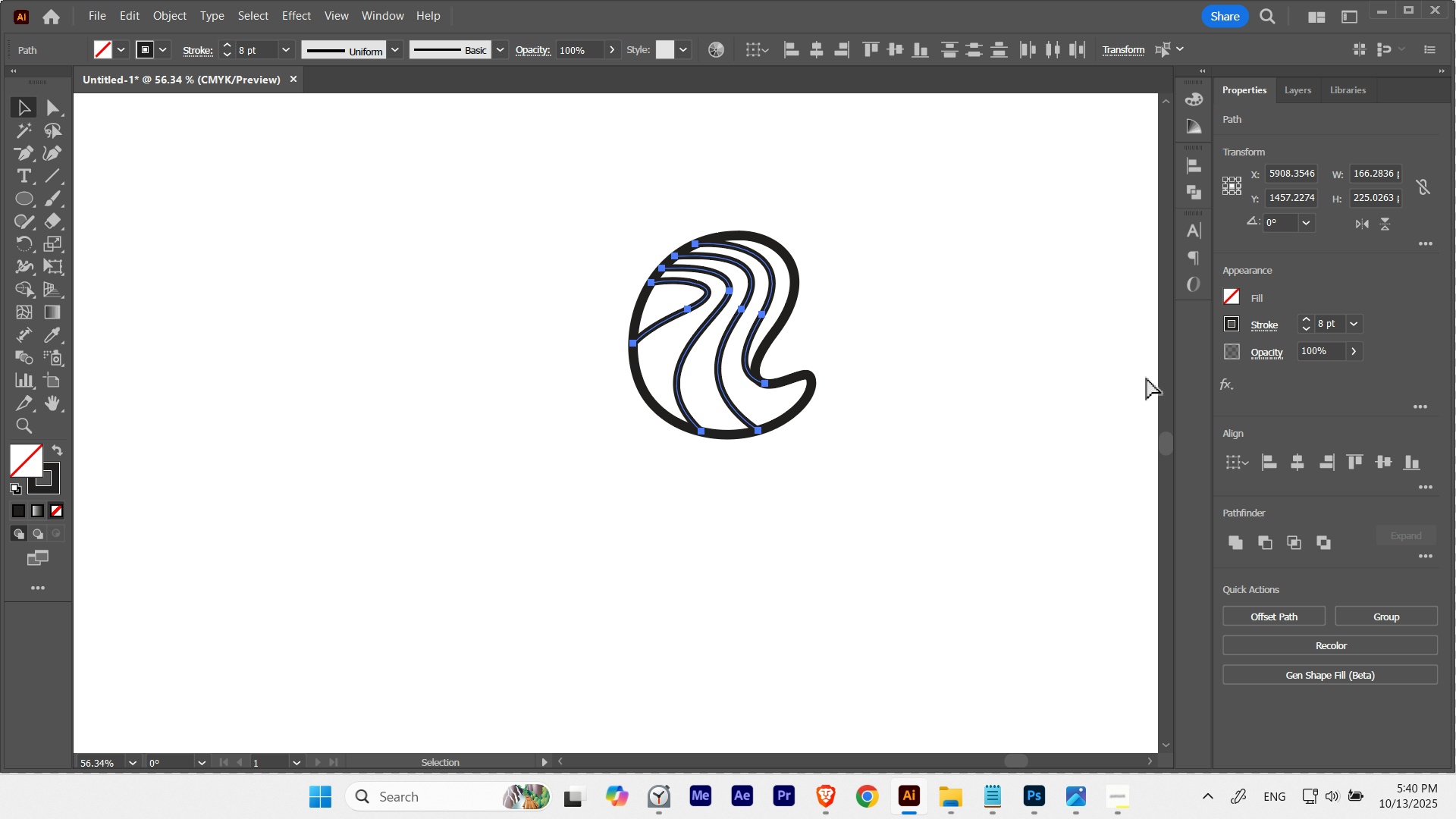 
key(Control+H)
 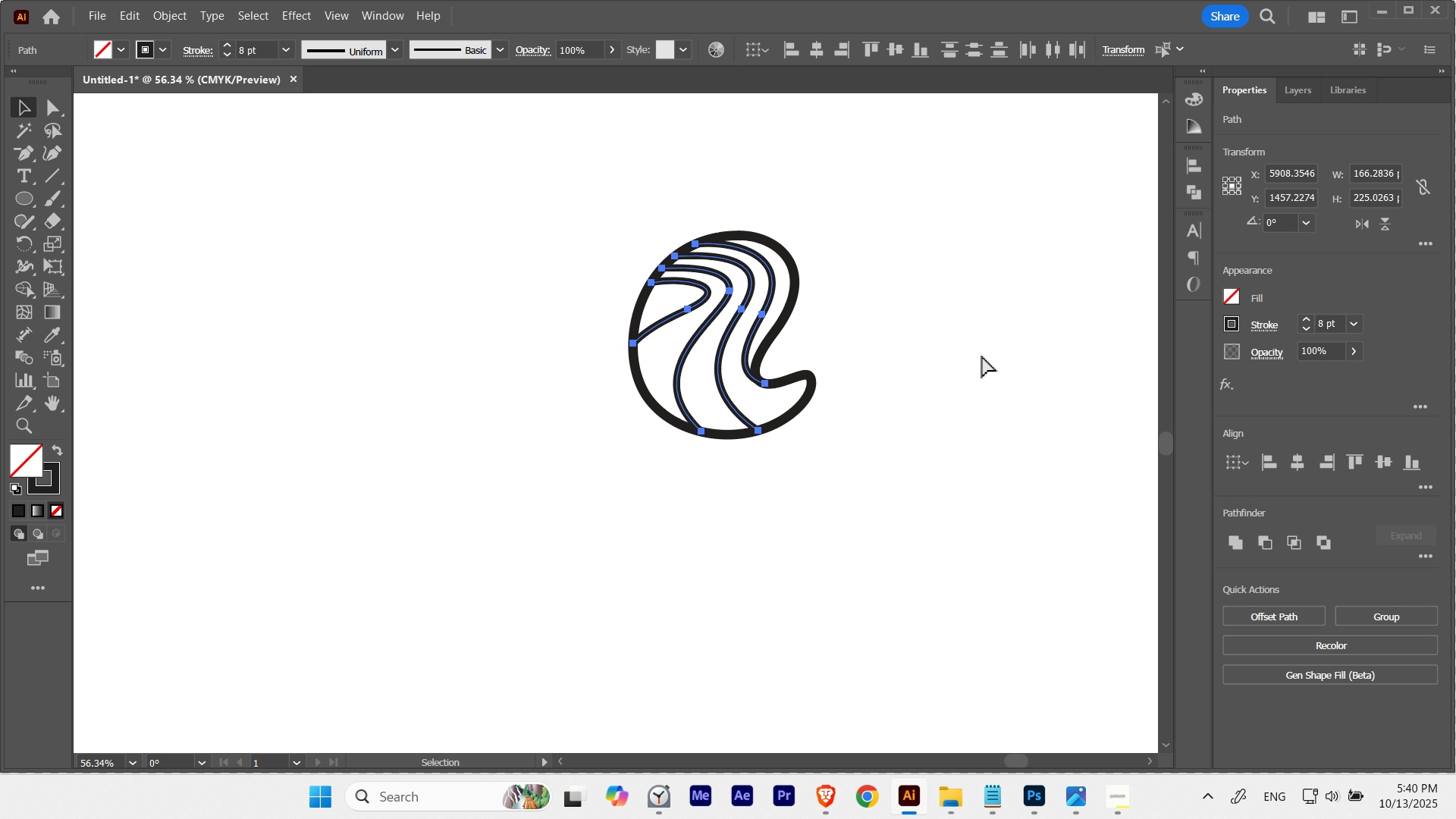 
key(Control+ControlLeft)
 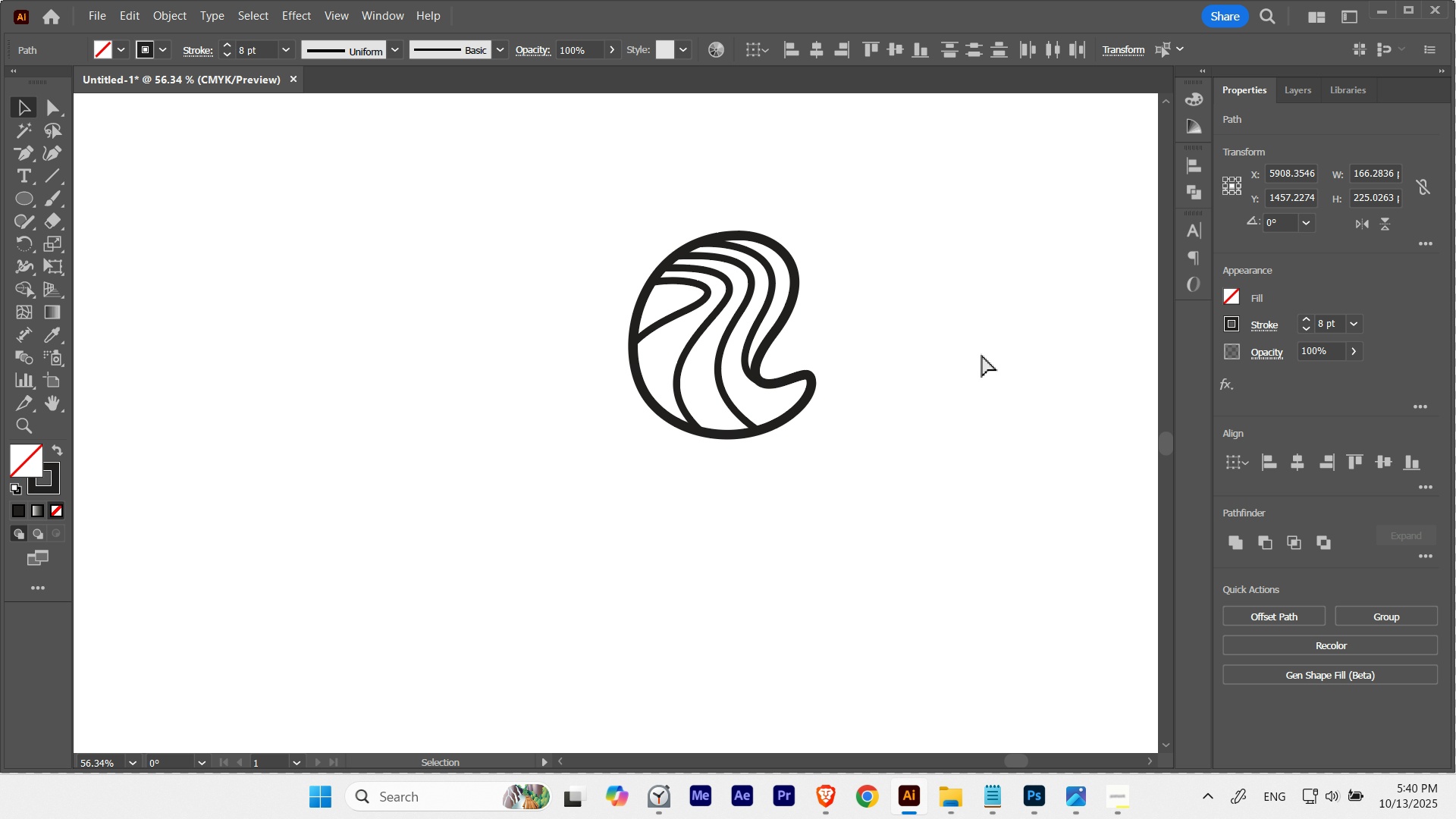 
key(Control+H)
 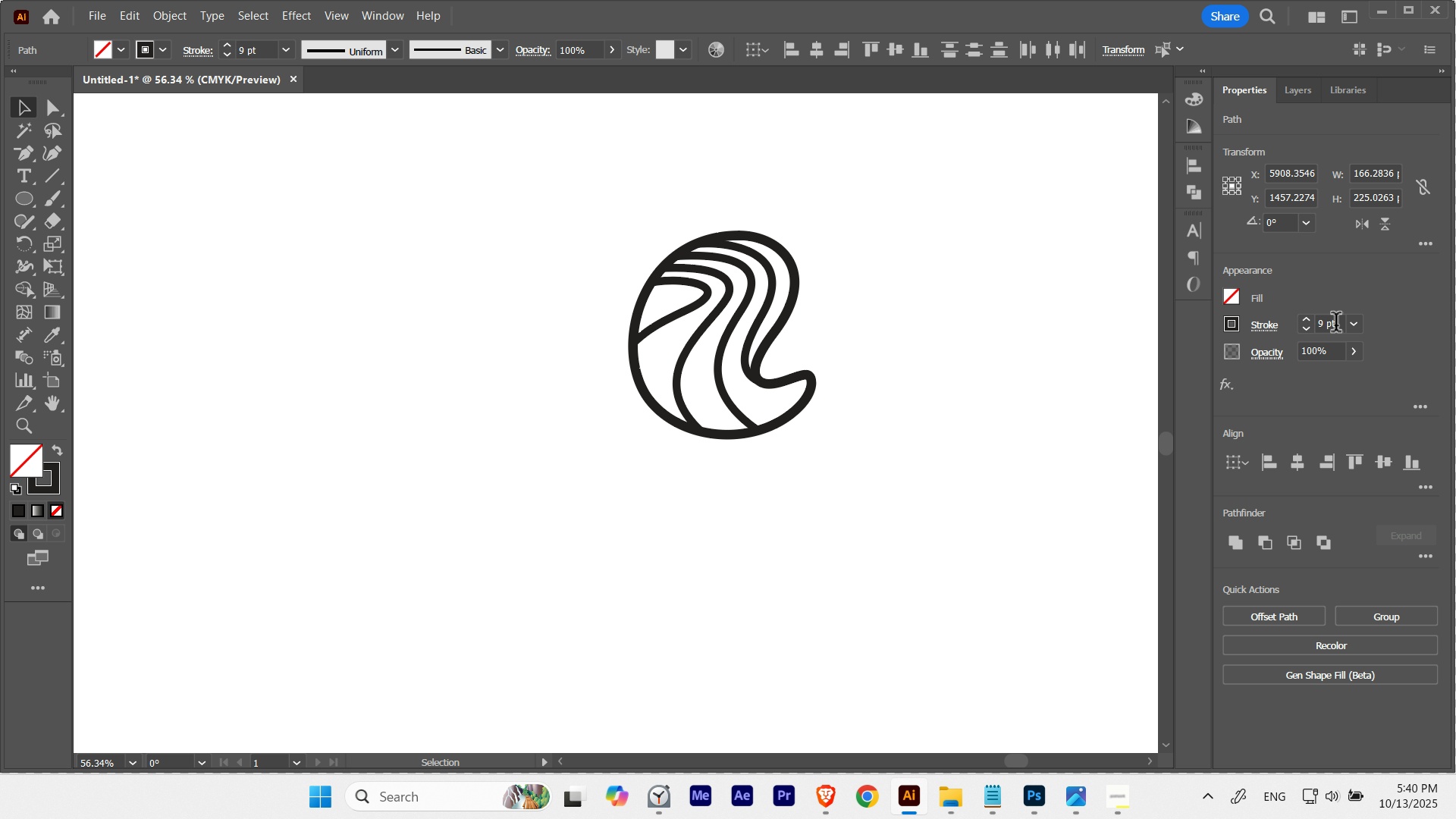 
scroll: coordinate [1336, 325], scroll_direction: none, amount: 0.0
 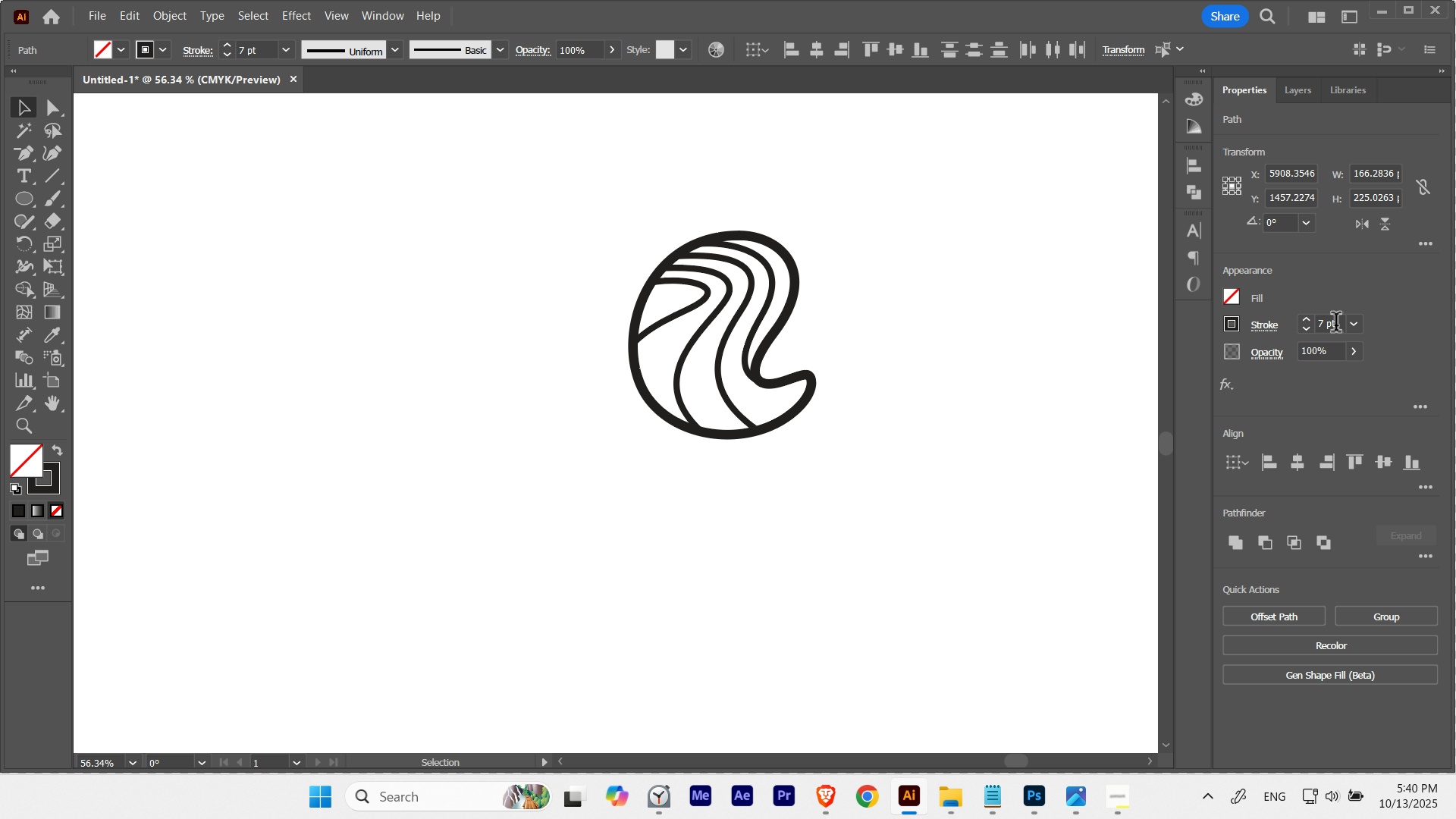 
scroll: coordinate [1336, 325], scroll_direction: down, amount: 1.0
 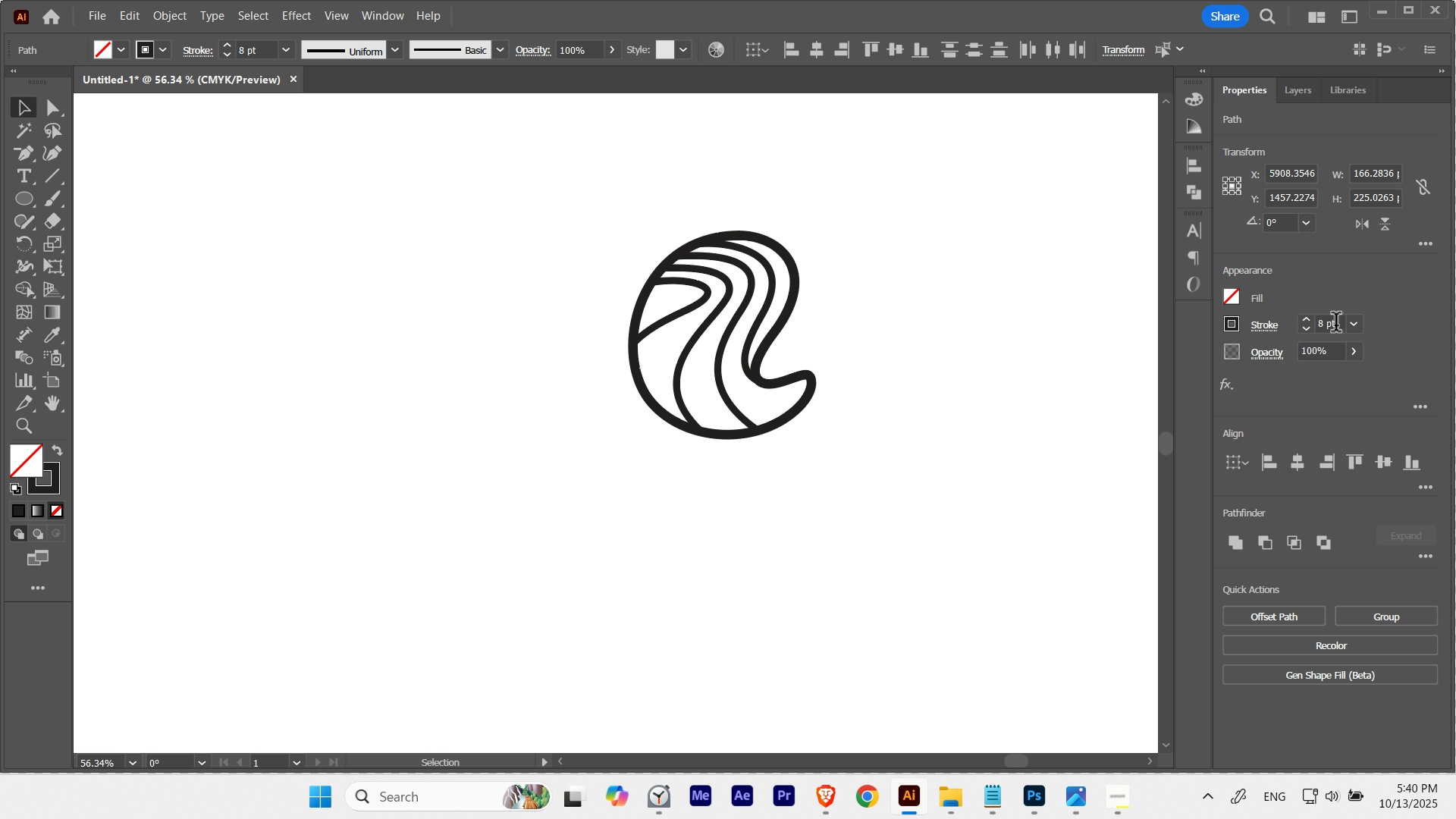 
scroll: coordinate [1336, 325], scroll_direction: none, amount: 0.0
 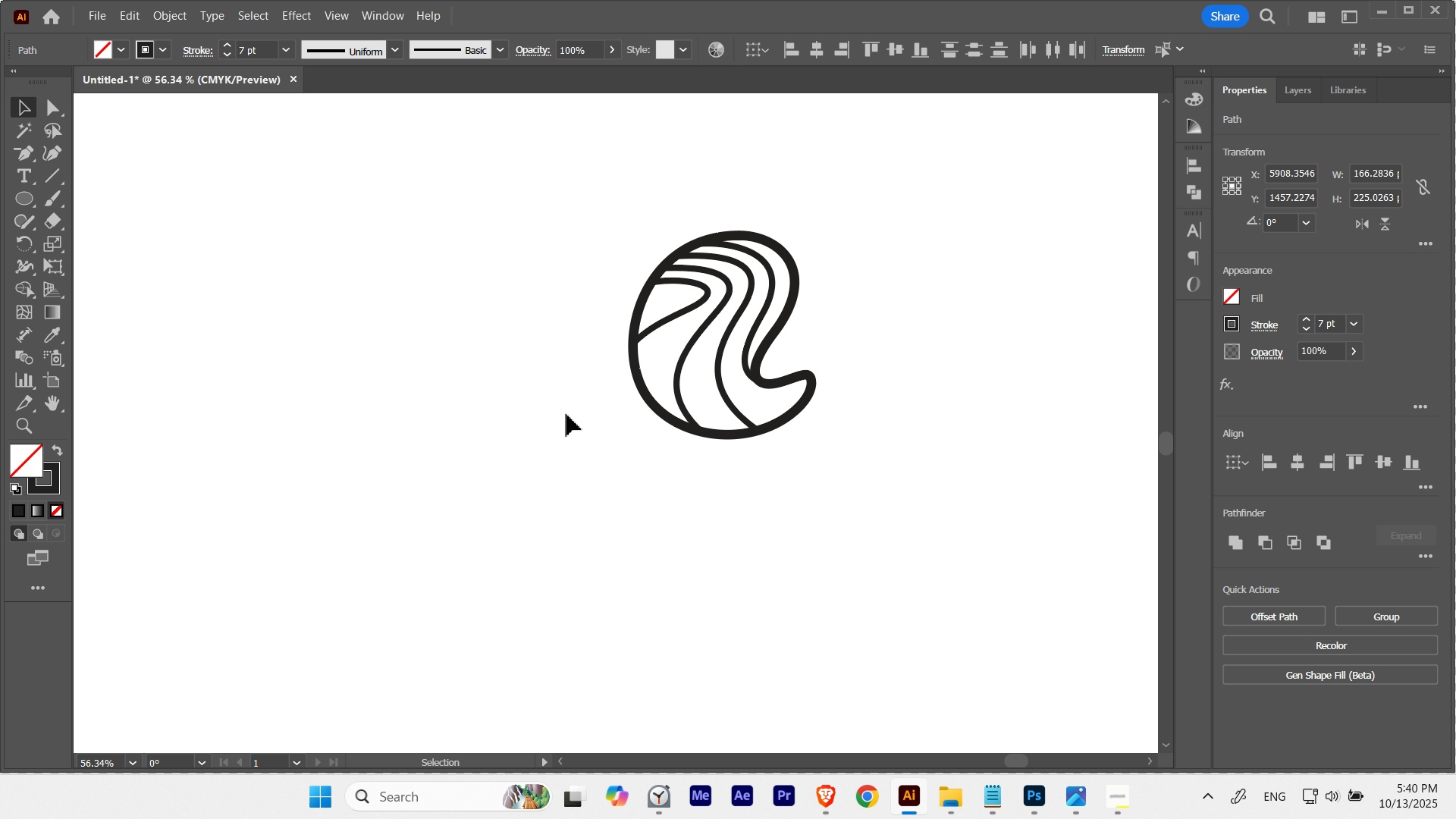 
hold_key(key=ControlLeft, duration=0.41)
 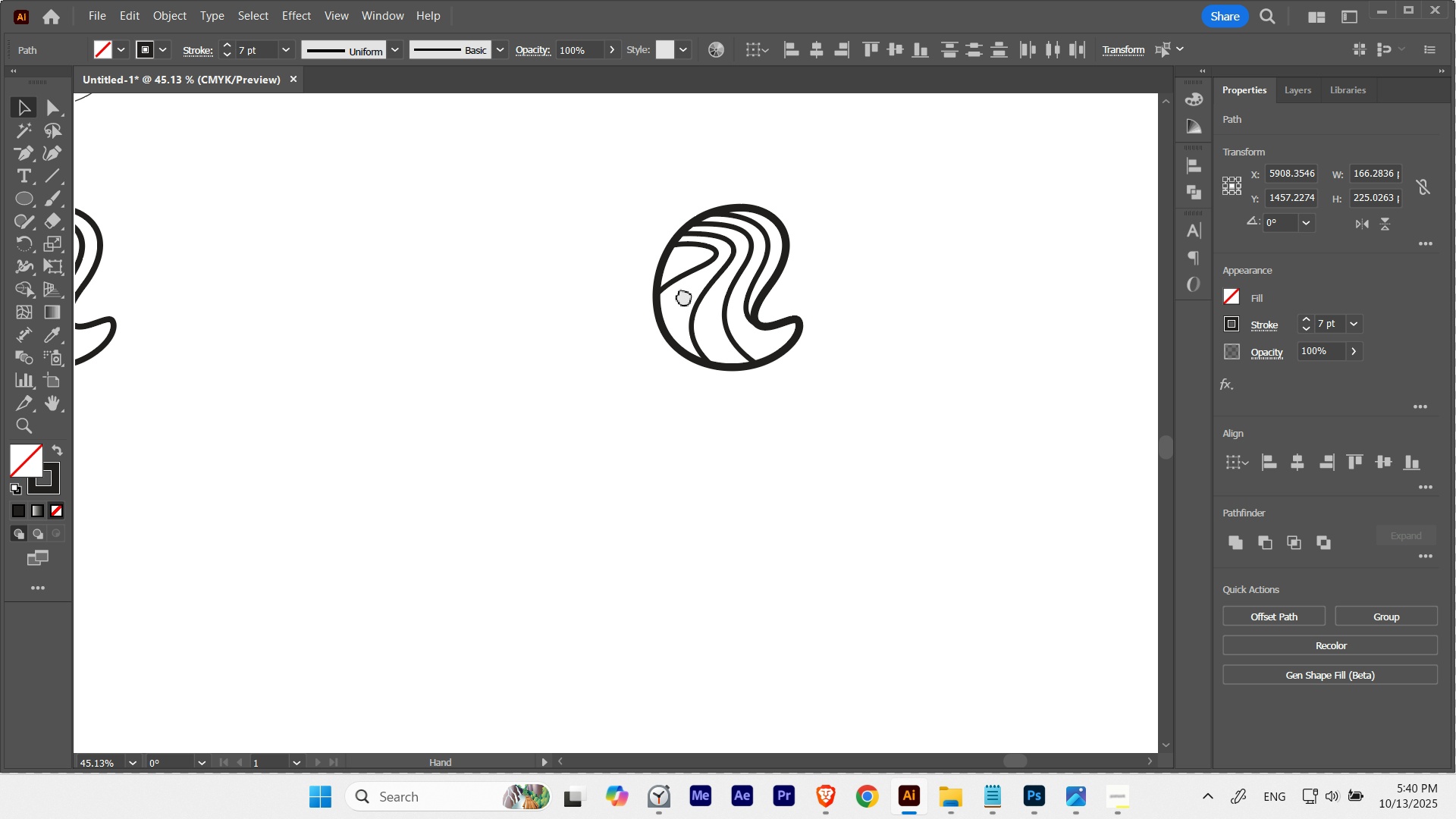 
hold_key(key=Space, duration=1.26)
 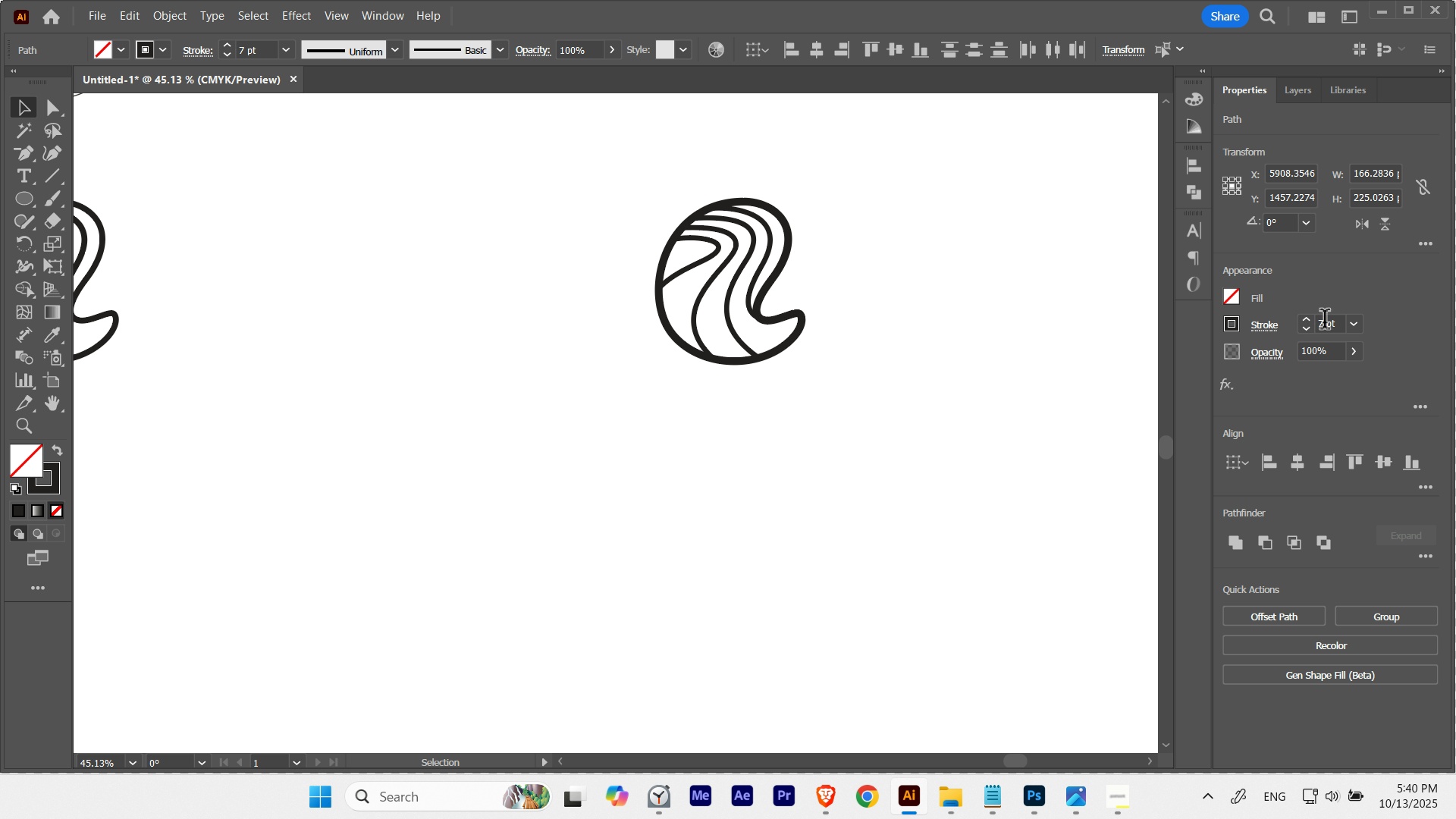 
scroll: coordinate [1329, 321], scroll_direction: none, amount: 0.0
 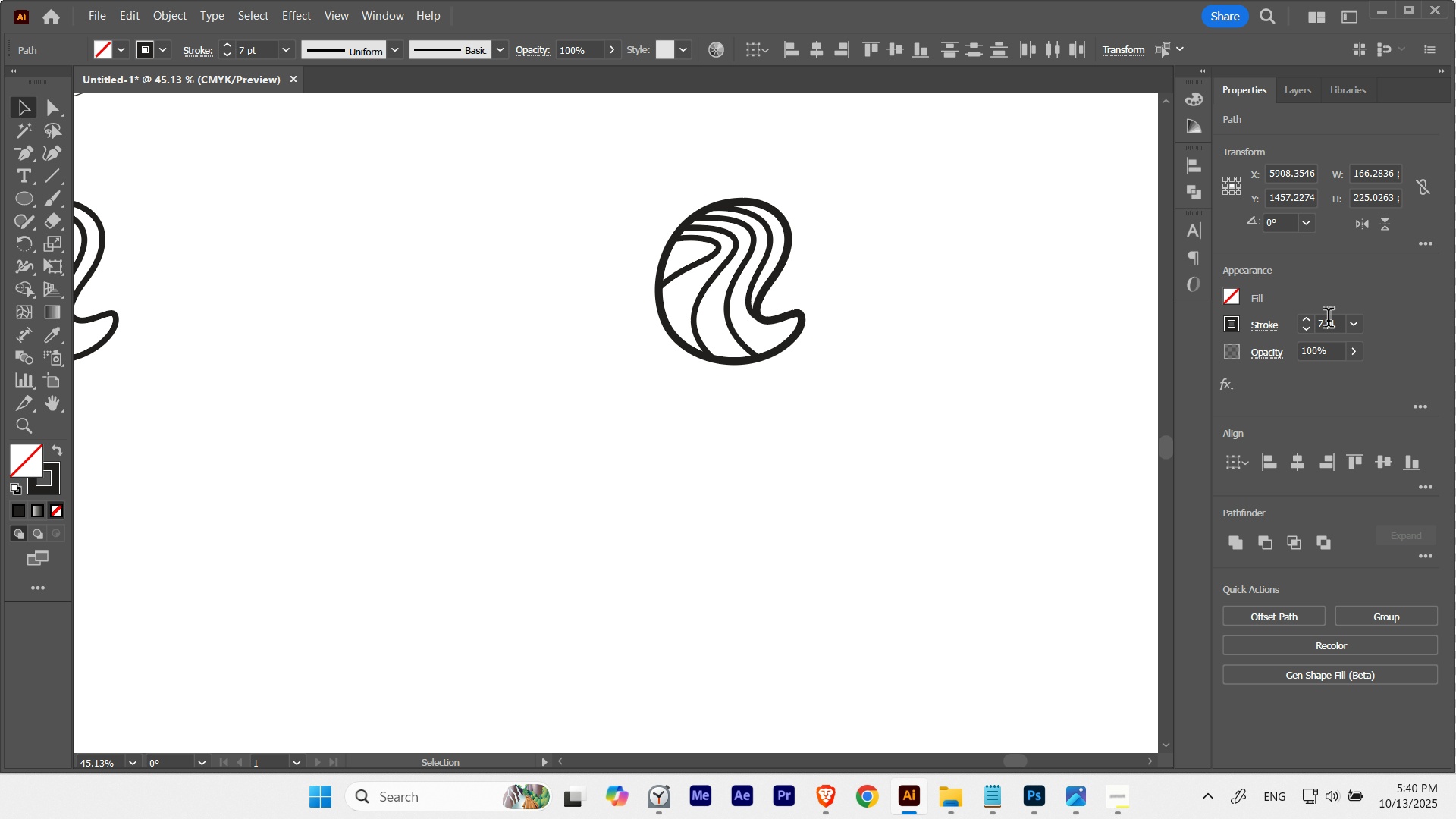 
scroll: coordinate [1329, 321], scroll_direction: up, amount: 1.0
 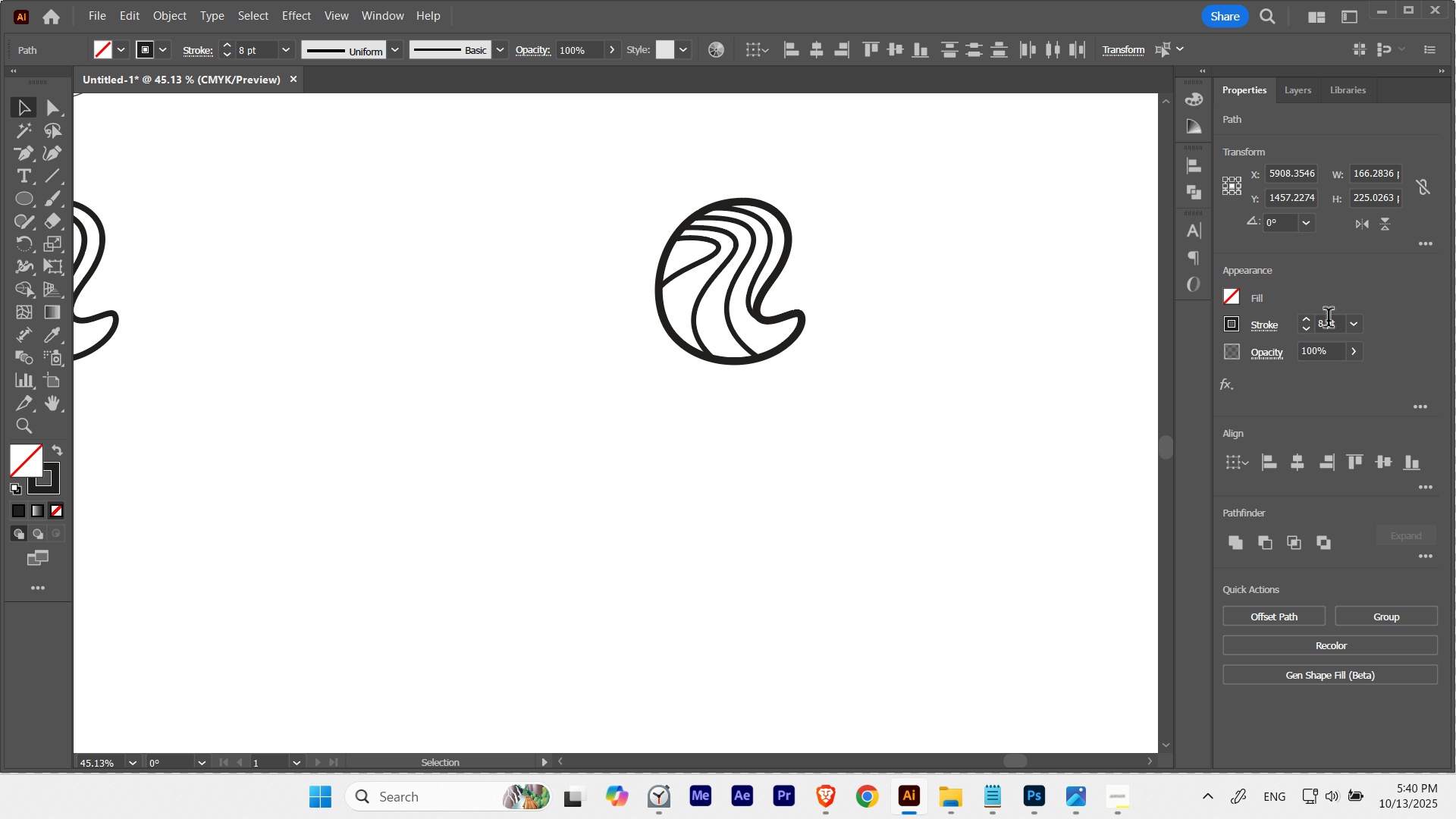 
scroll: coordinate [1329, 321], scroll_direction: down, amount: 1.0
 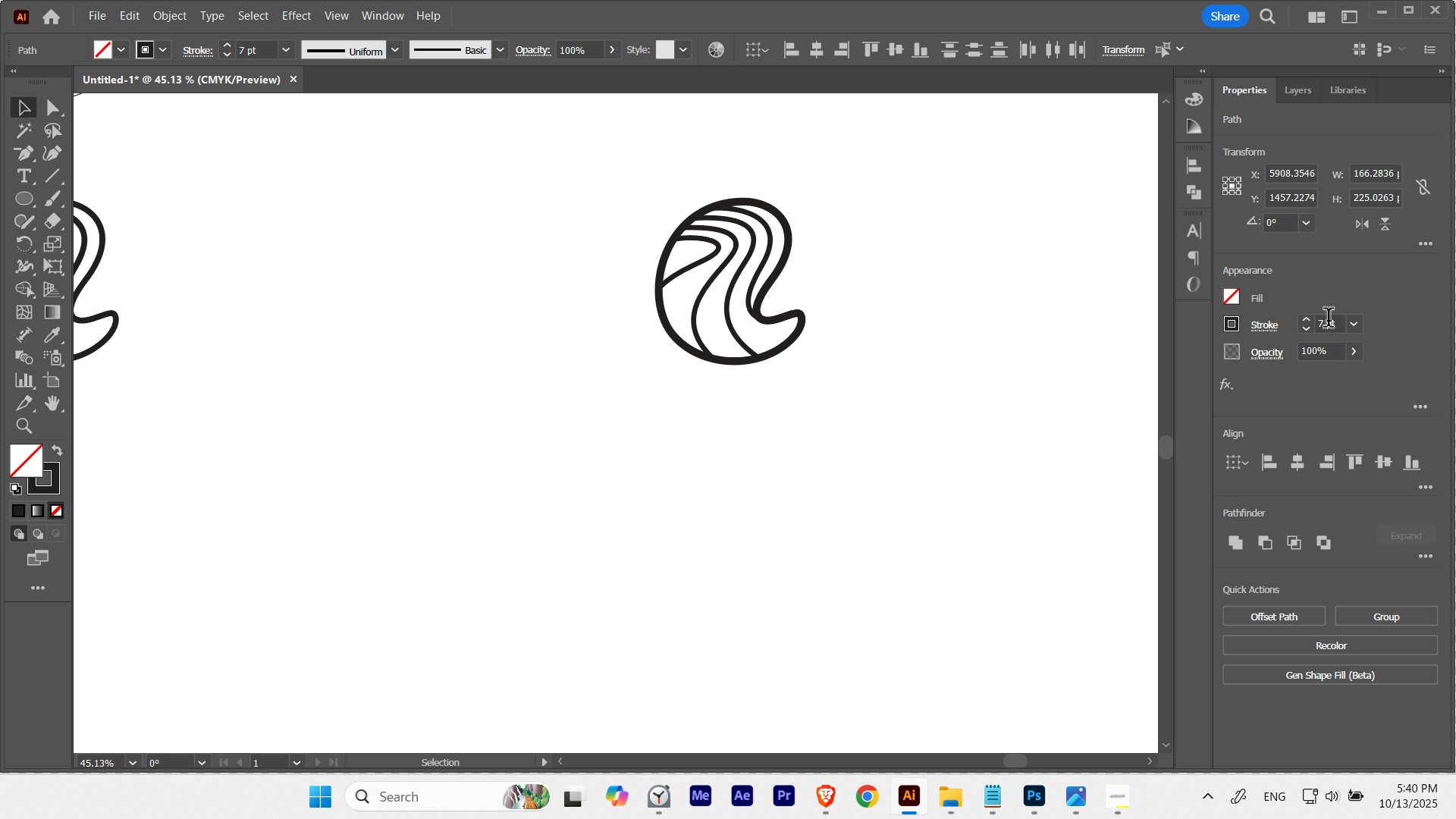 
hold_key(key=ControlLeft, duration=8.48)
scroll: coordinate [1329, 321], scroll_direction: up, amount: 1.0
 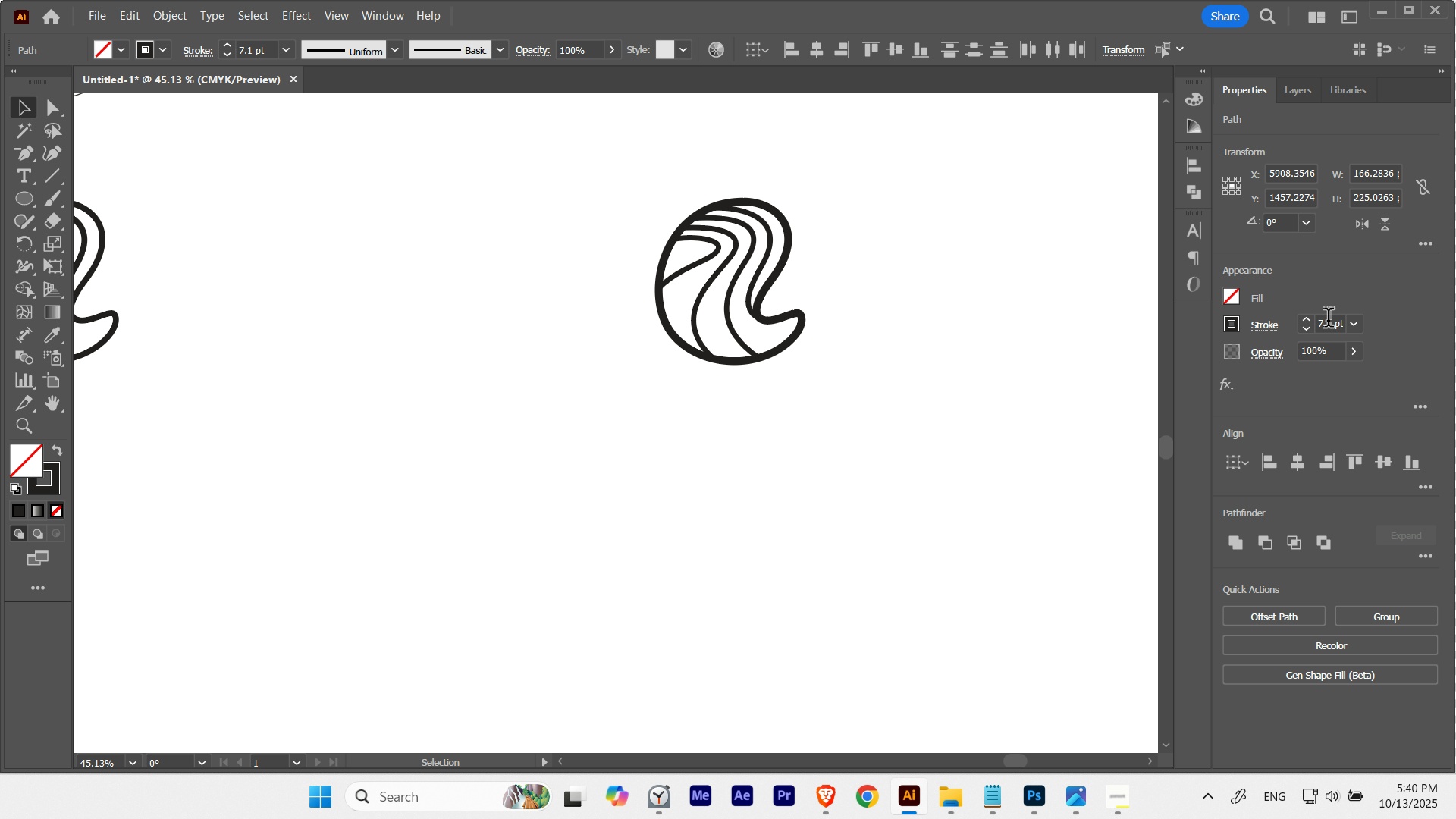 
scroll: coordinate [1329, 321], scroll_direction: none, amount: 0.0
 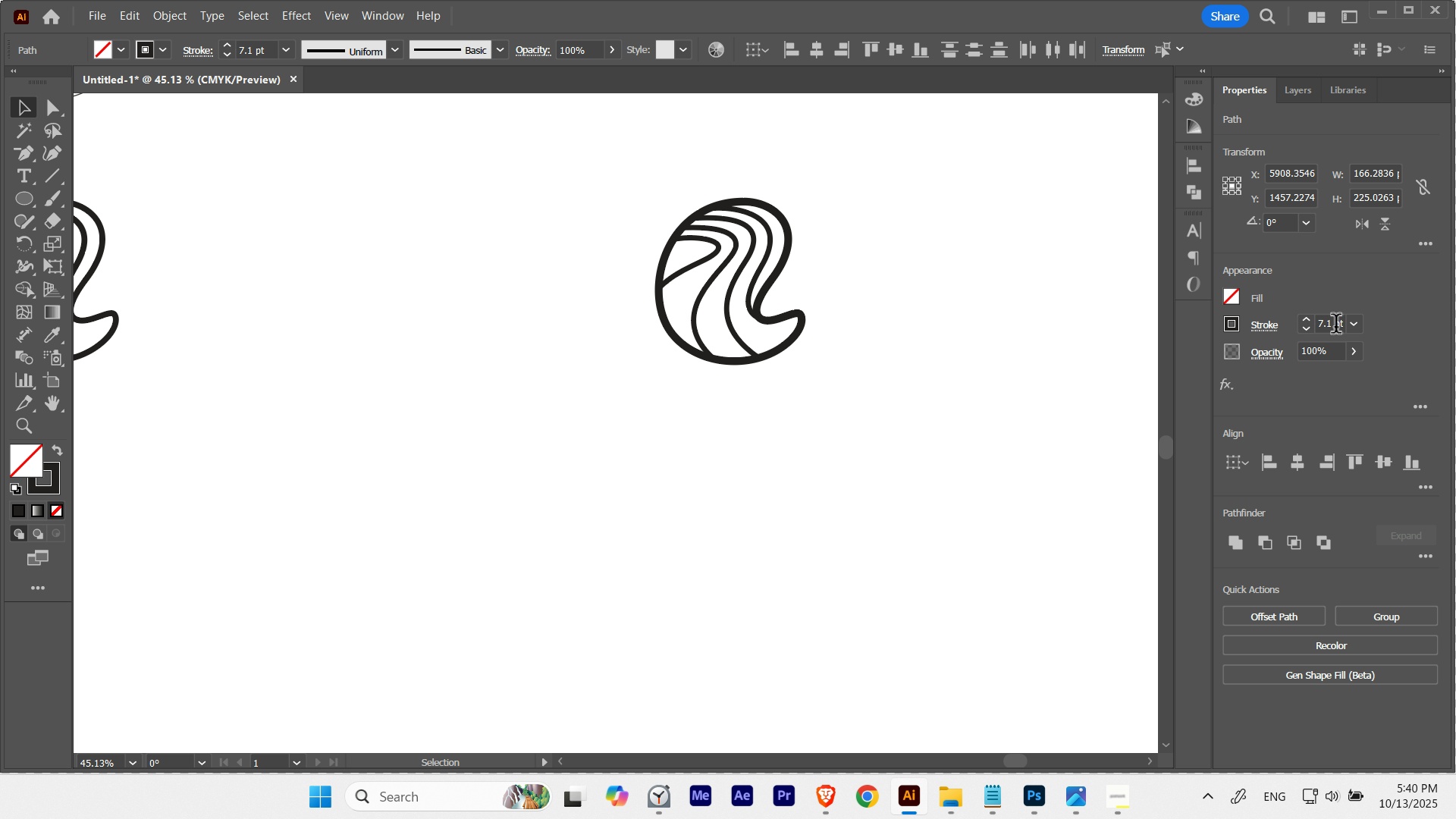 
scroll: coordinate [1336, 327], scroll_direction: up, amount: 1.0
 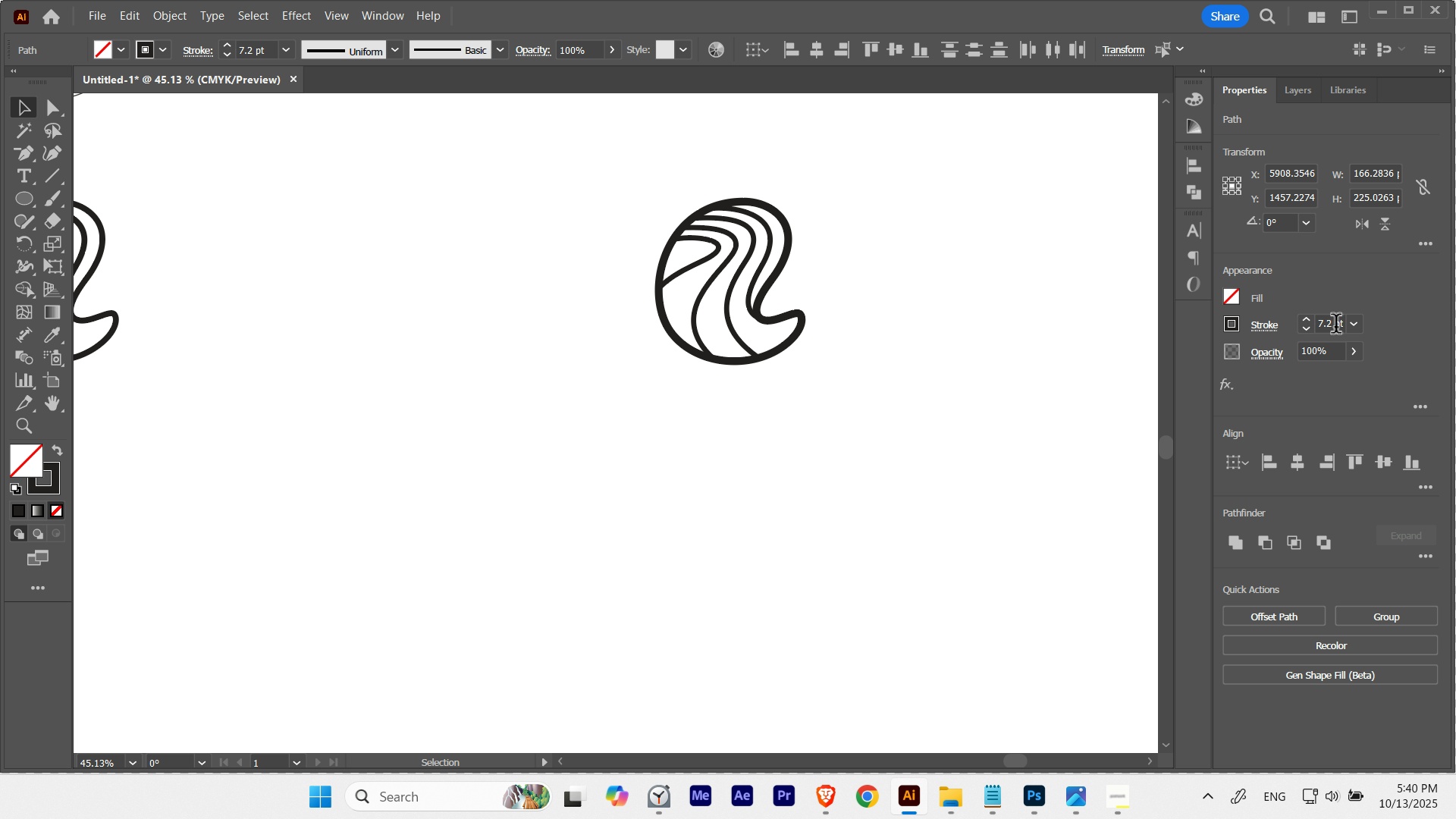 
scroll: coordinate [1336, 327], scroll_direction: none, amount: 0.0
 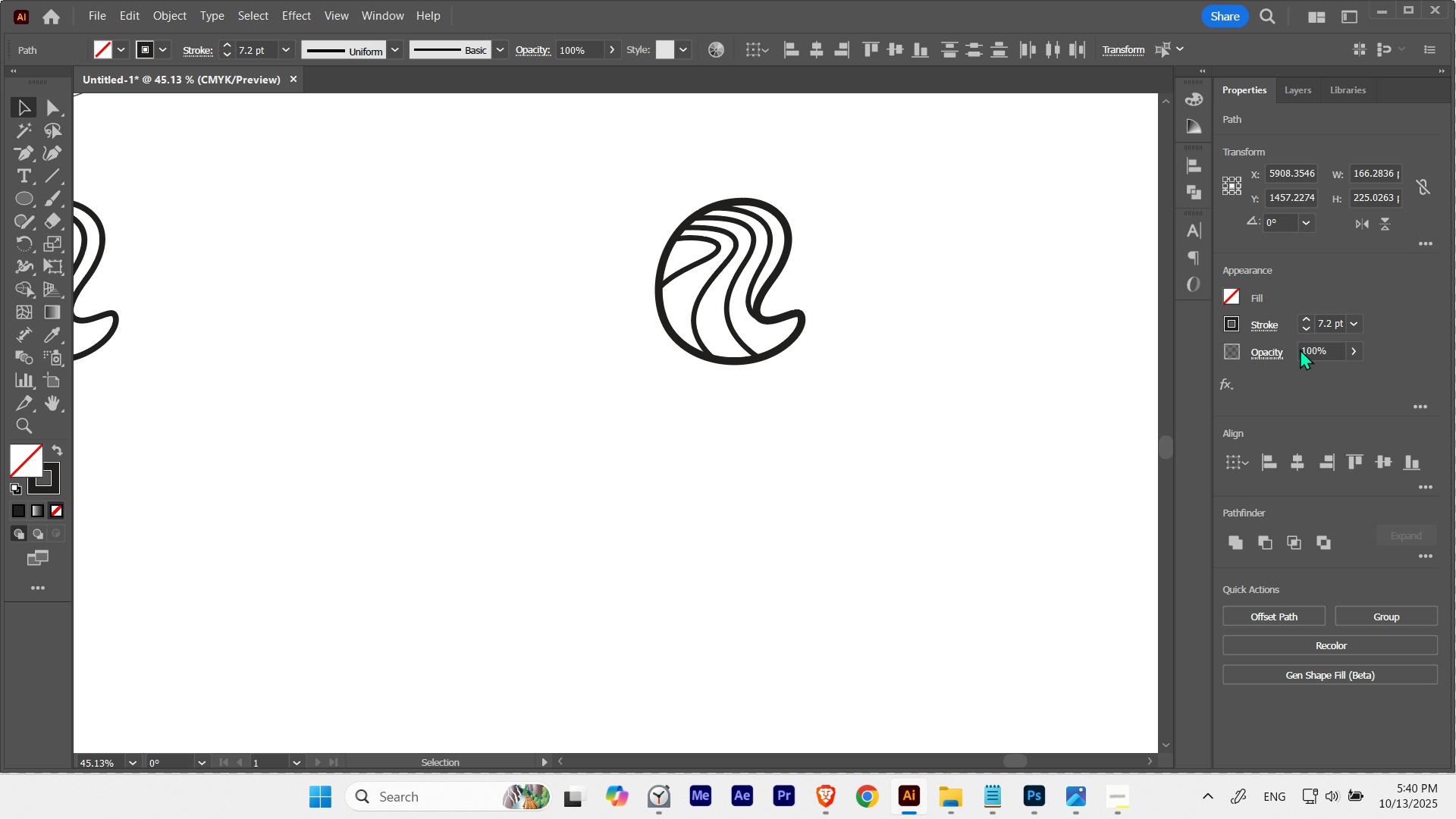 
left_click([749, 476])
 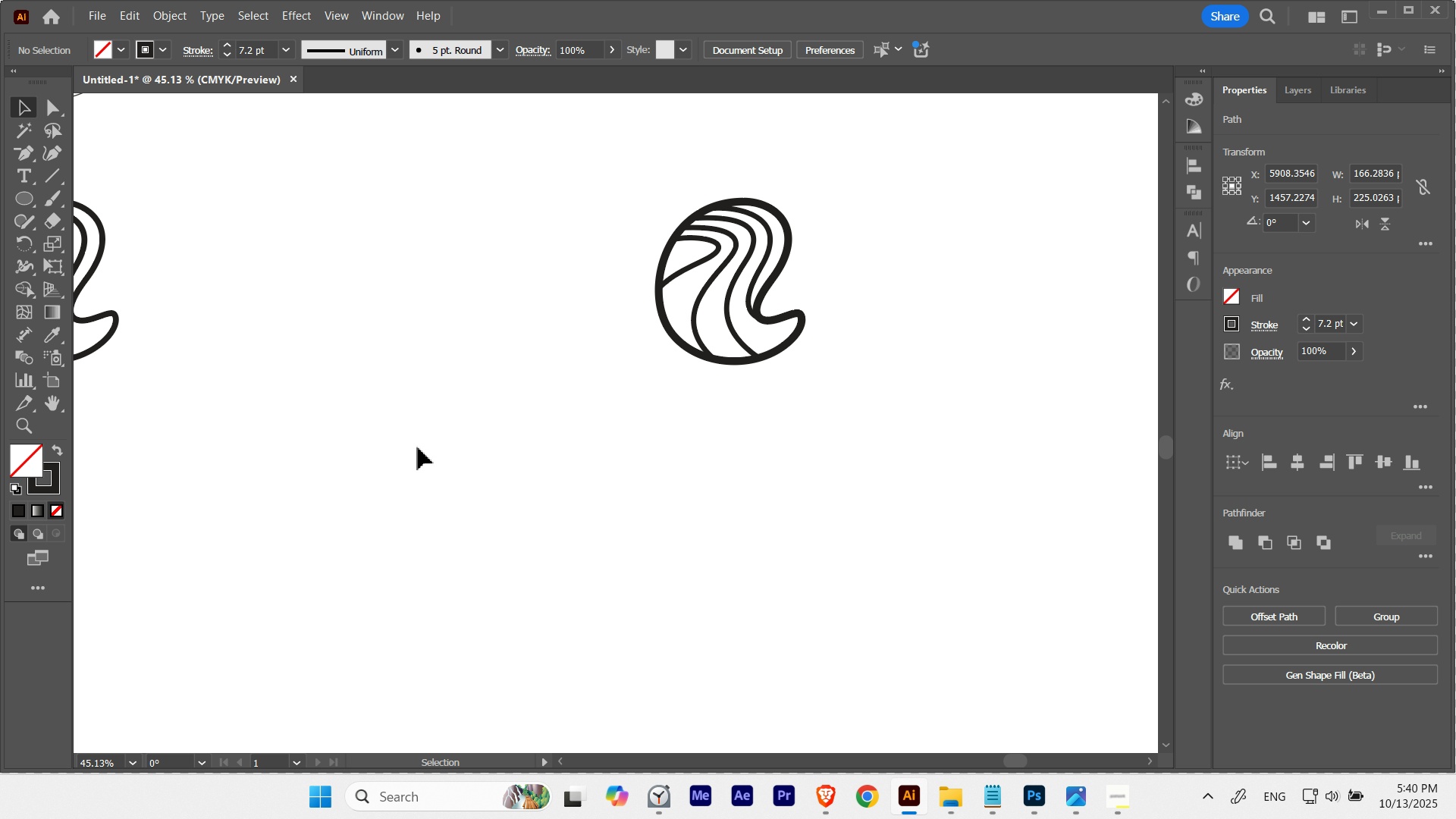 
hold_key(key=Space, duration=1.52)
 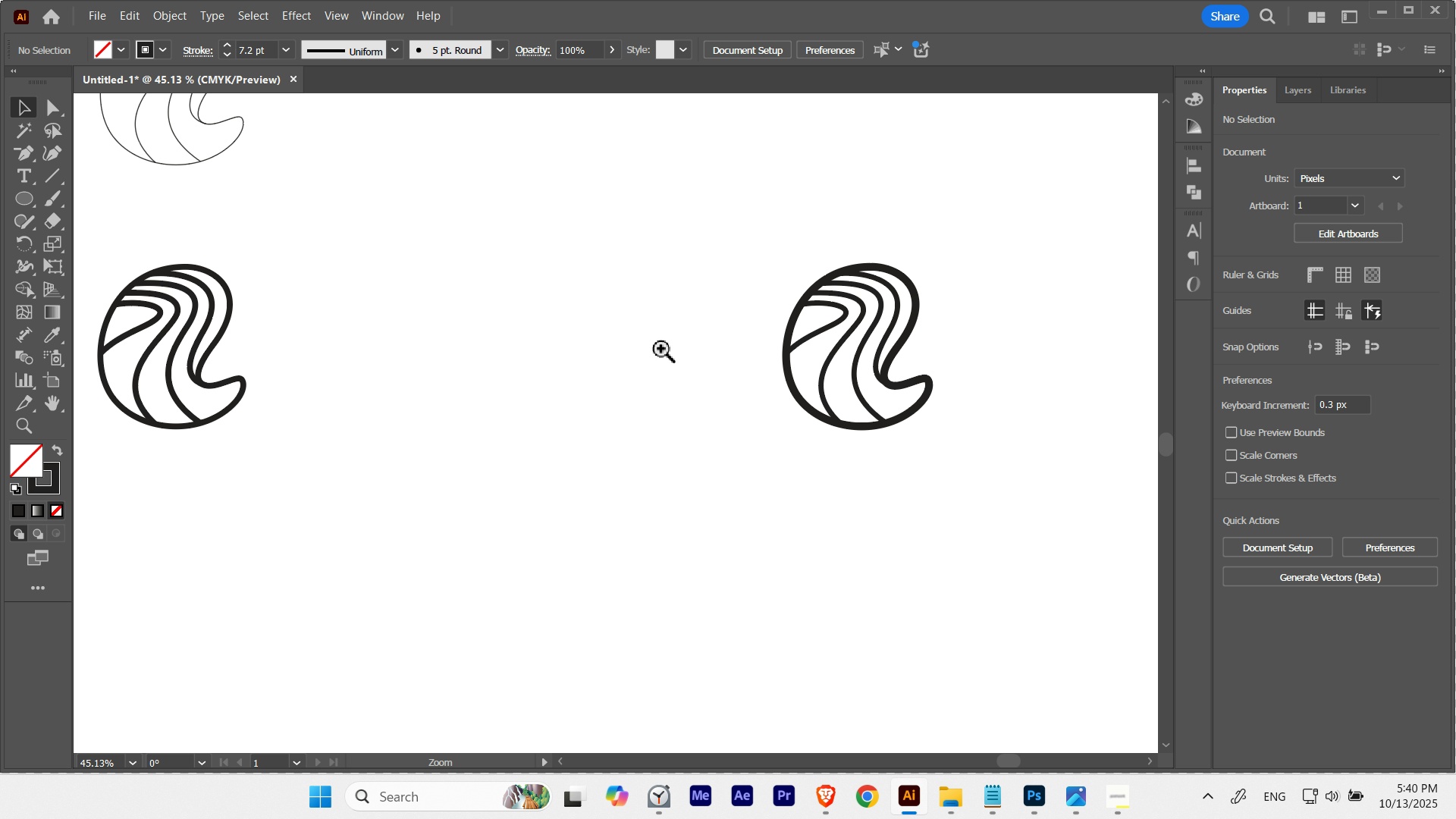 
hold_key(key=Space, duration=2.08)
 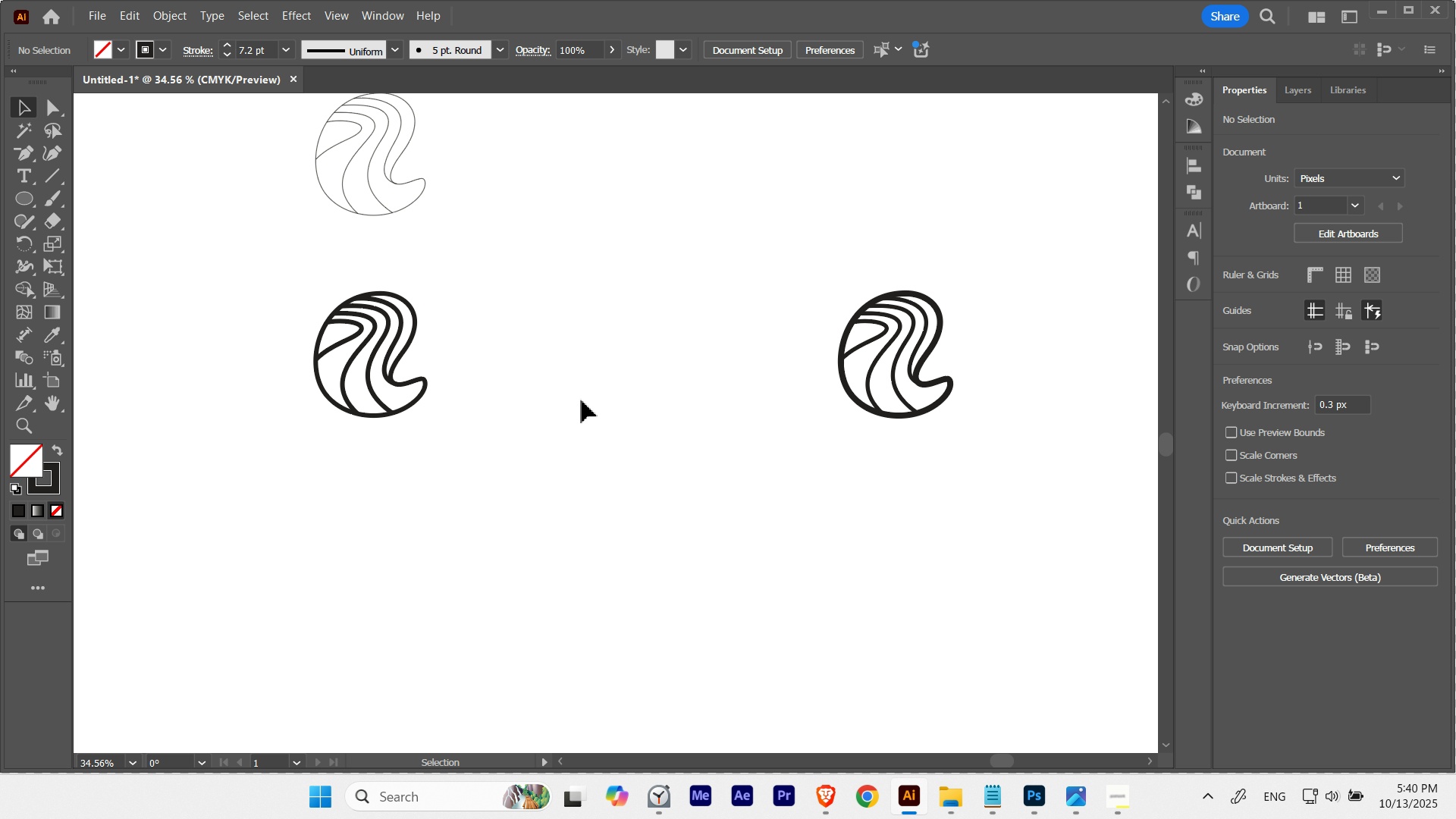 
hold_key(key=ControlLeft, duration=0.37)
 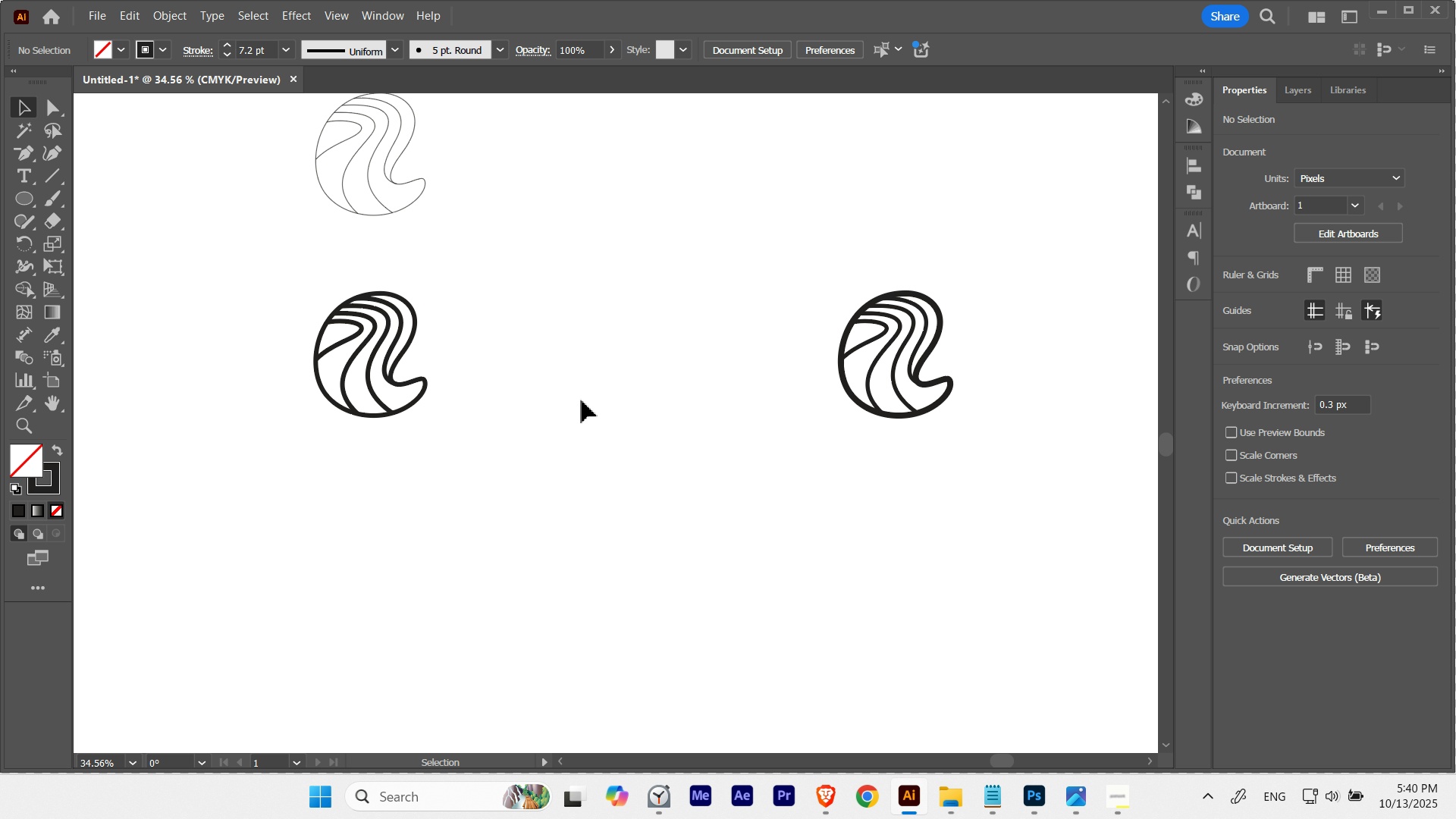 
key(V)
 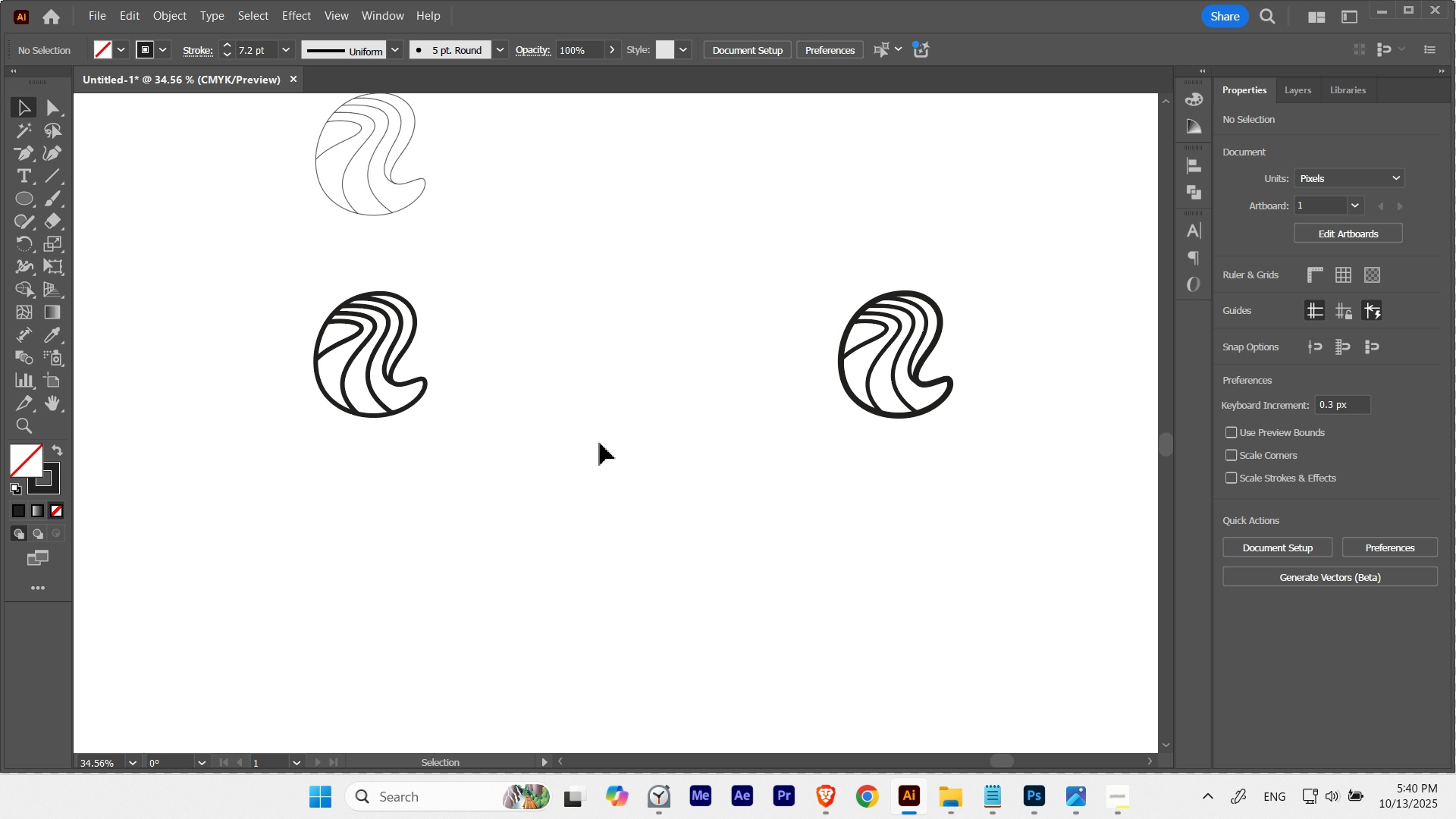 
left_click([600, 443])
 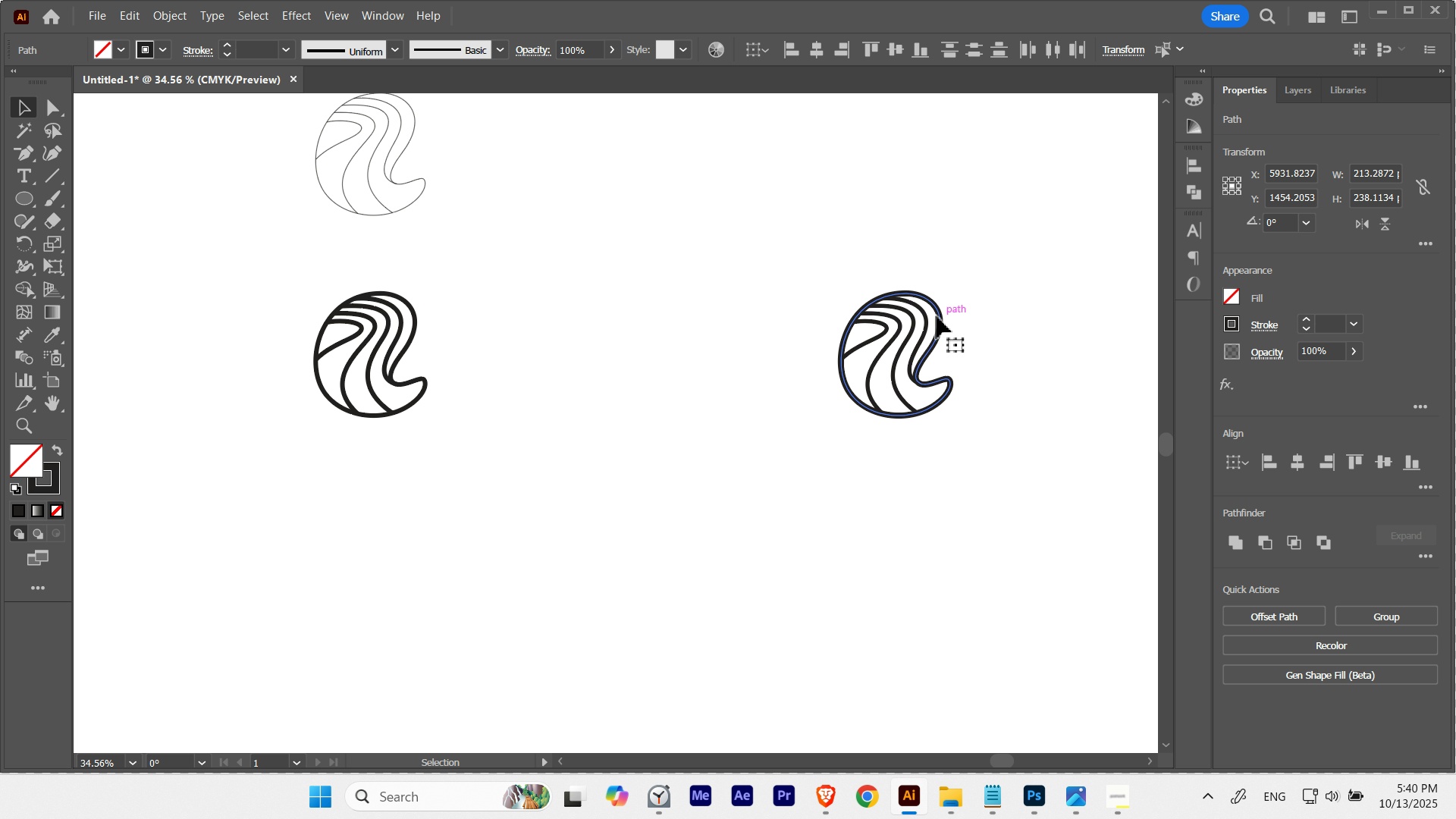 
hold_key(key=ShiftLeft, duration=0.99)
 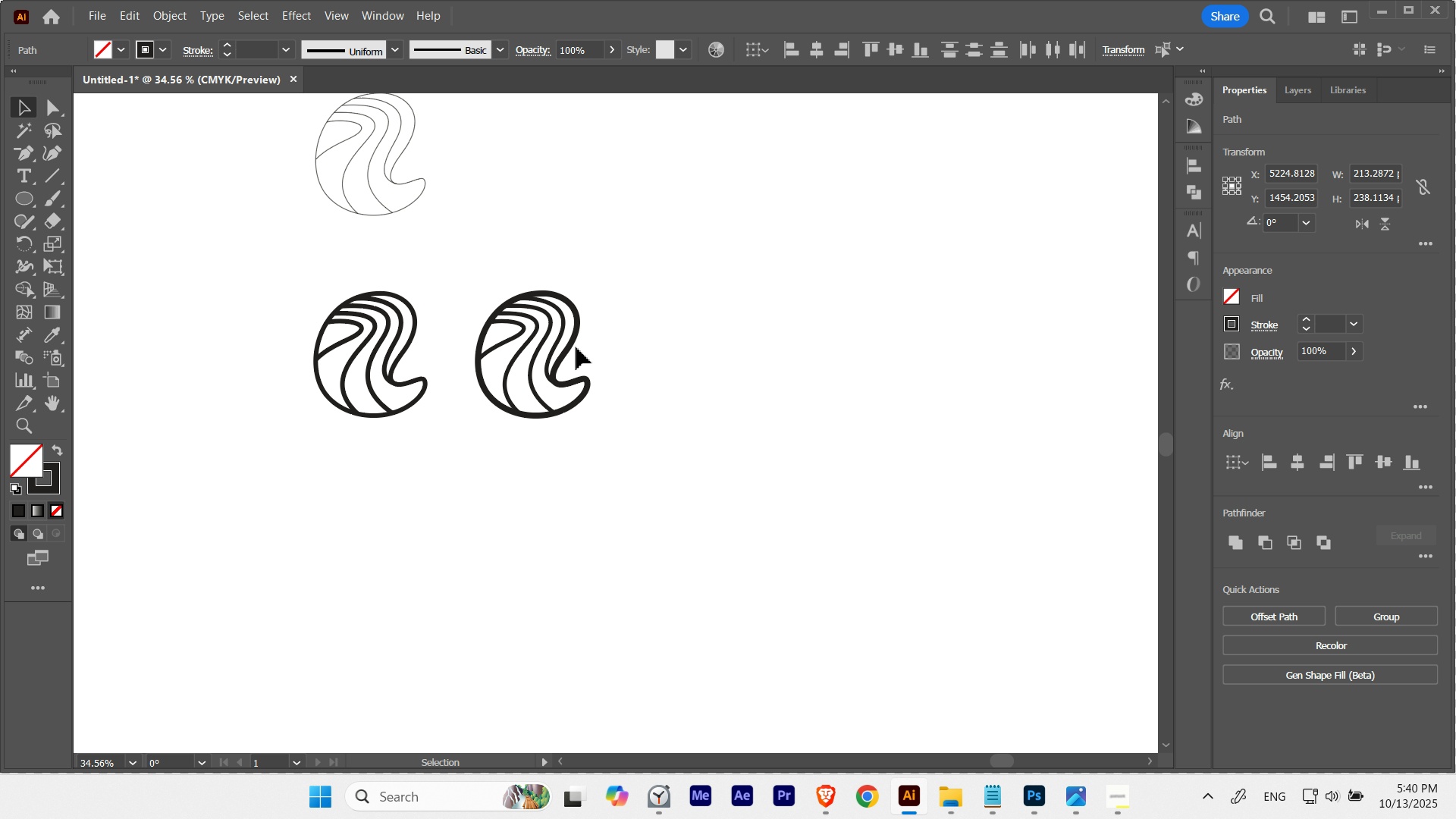 
hold_key(key=AltLeft, duration=2.1)
 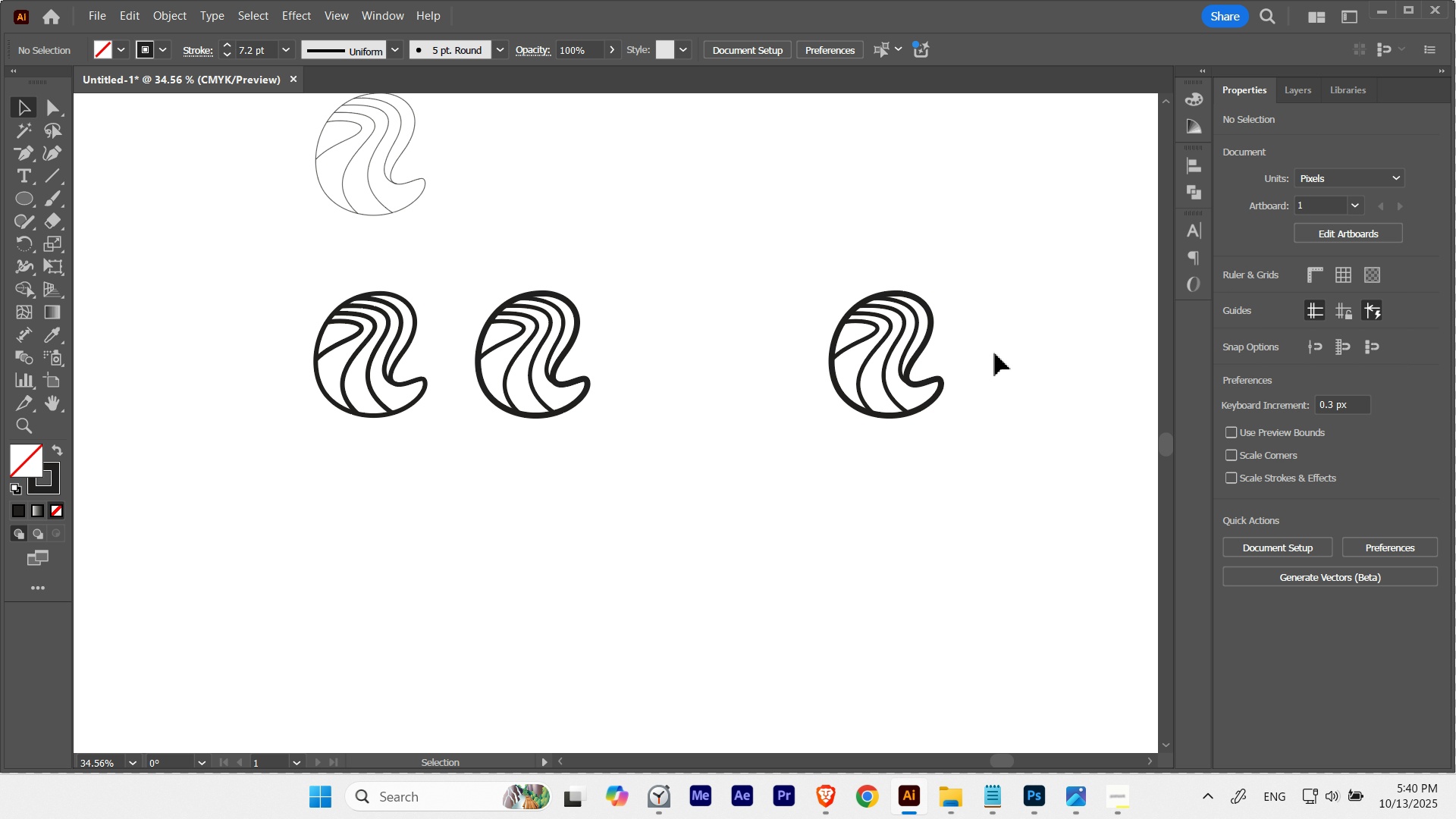 
hold_key(key=ShiftLeft, duration=1.49)
 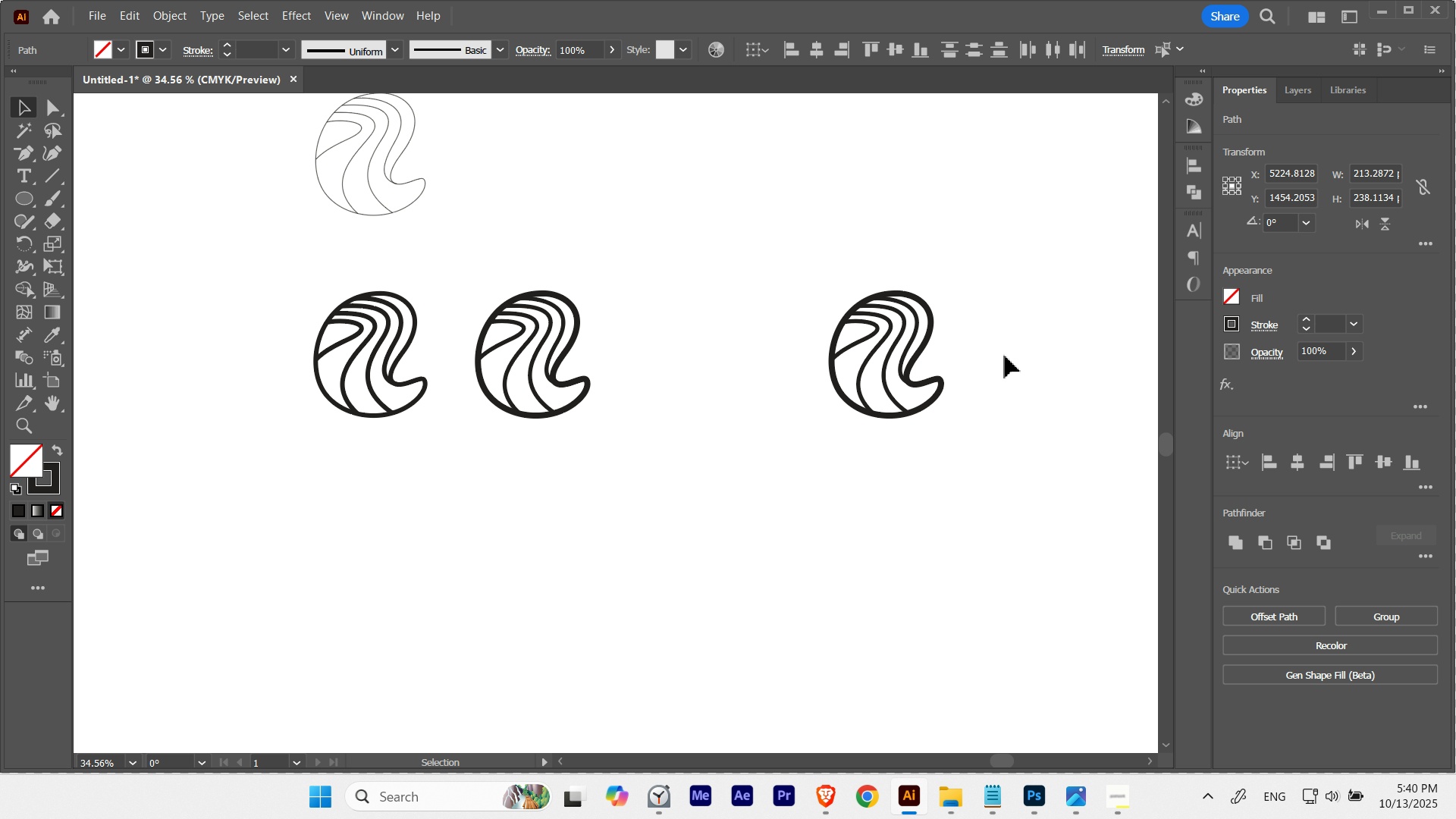 
left_click([1005, 356])
 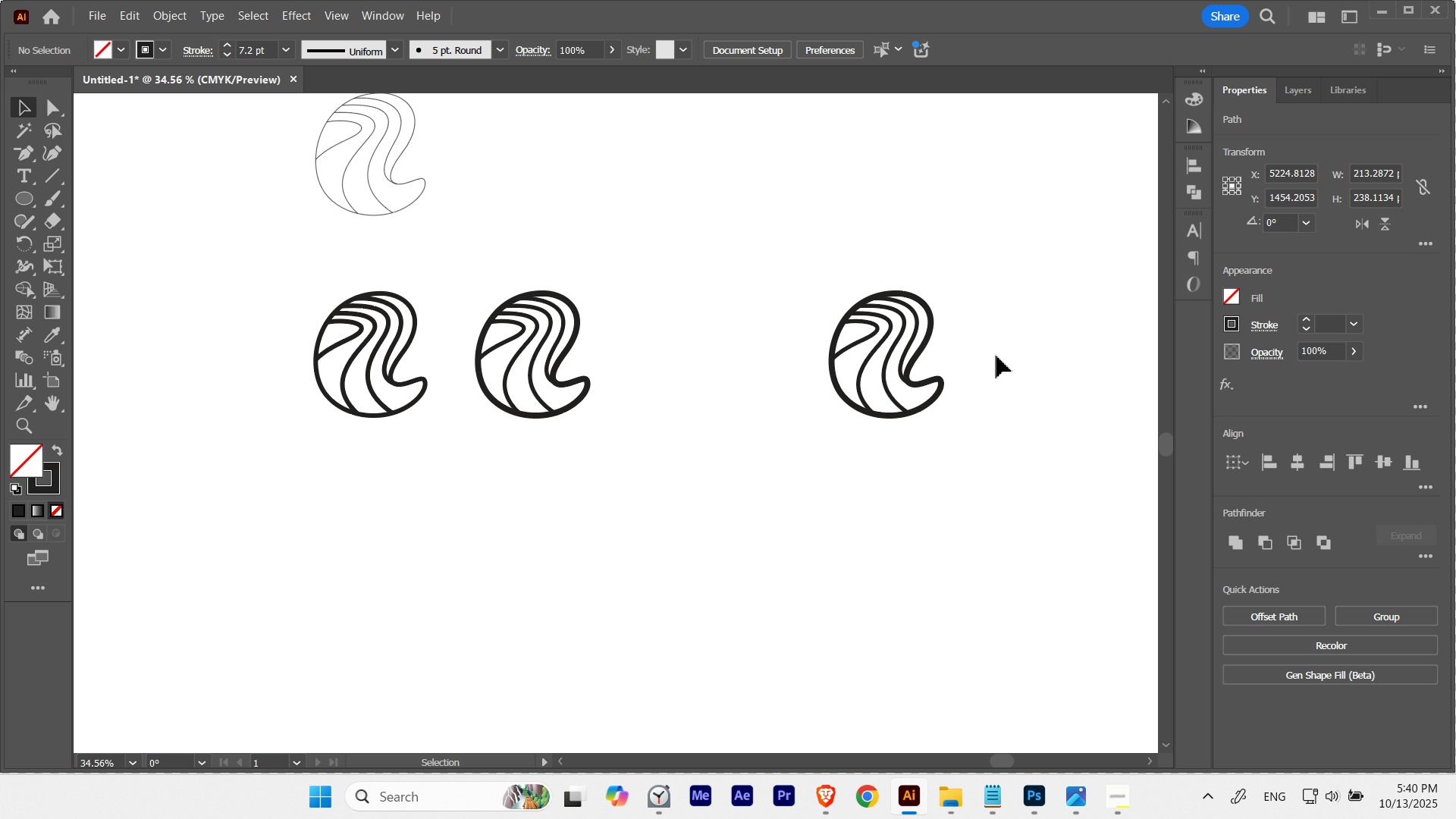 
hold_key(key=Space, duration=1.5)
 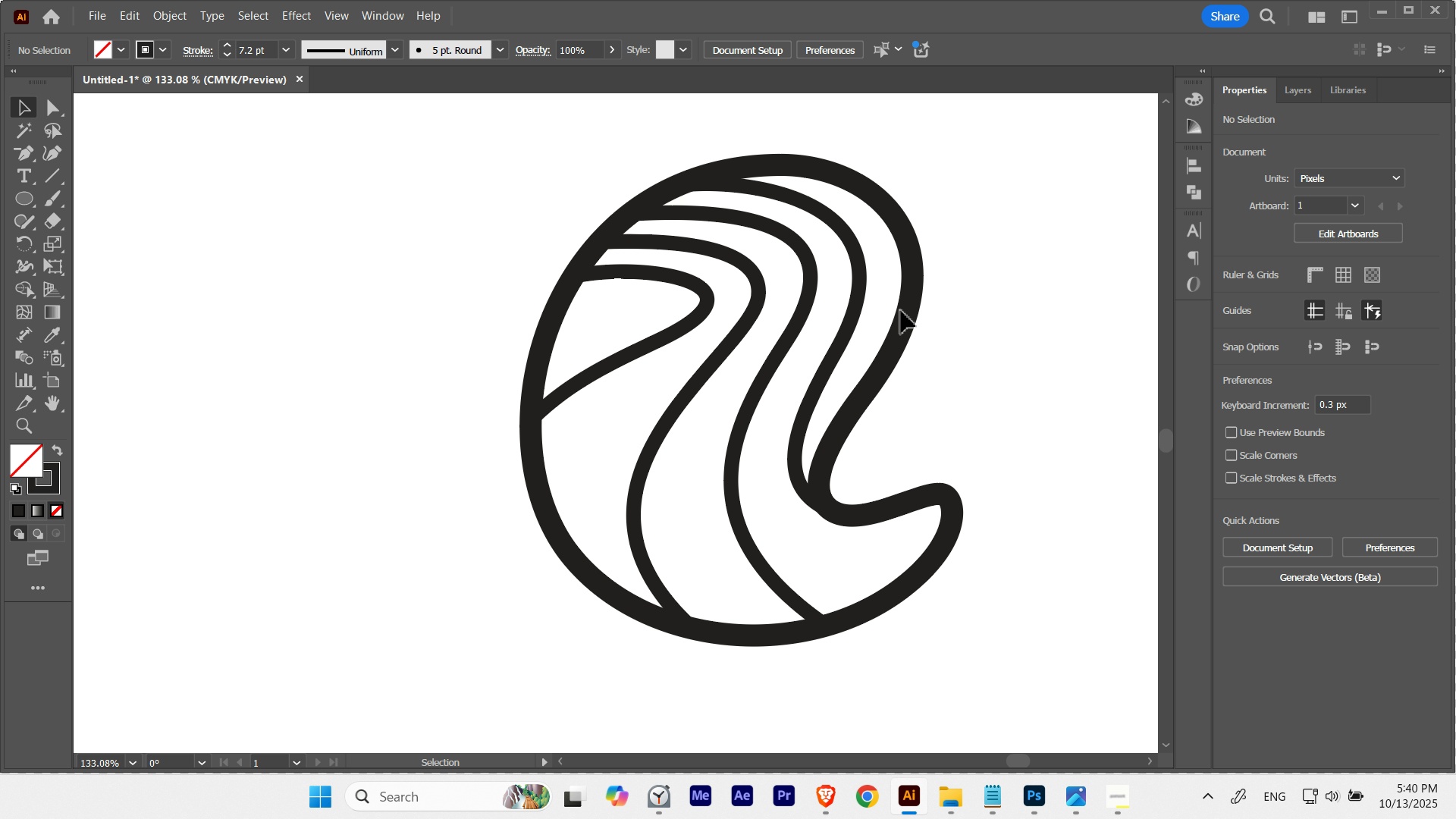 
hold_key(key=ControlLeft, duration=0.82)
 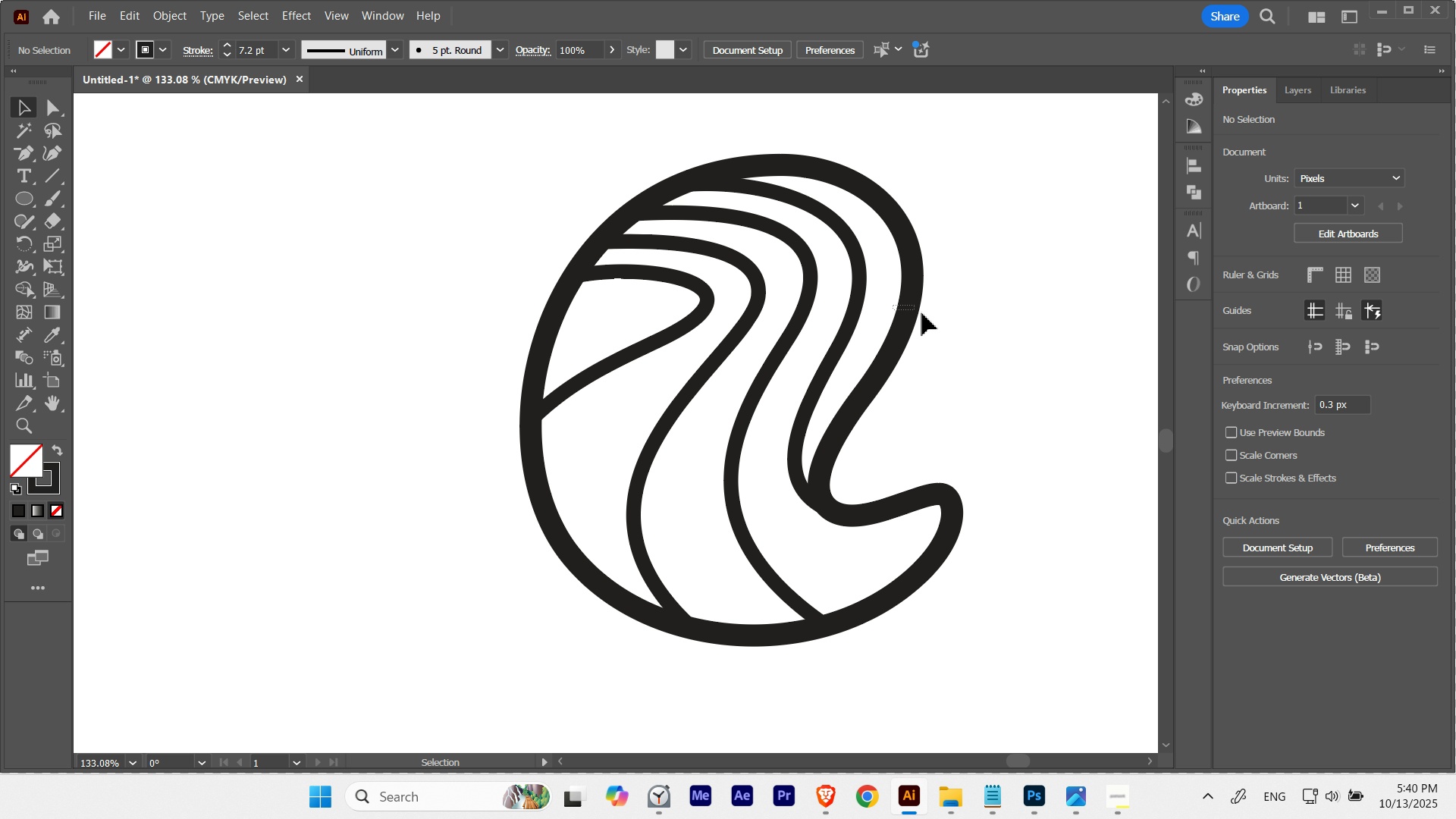 
key(Shift+X)
 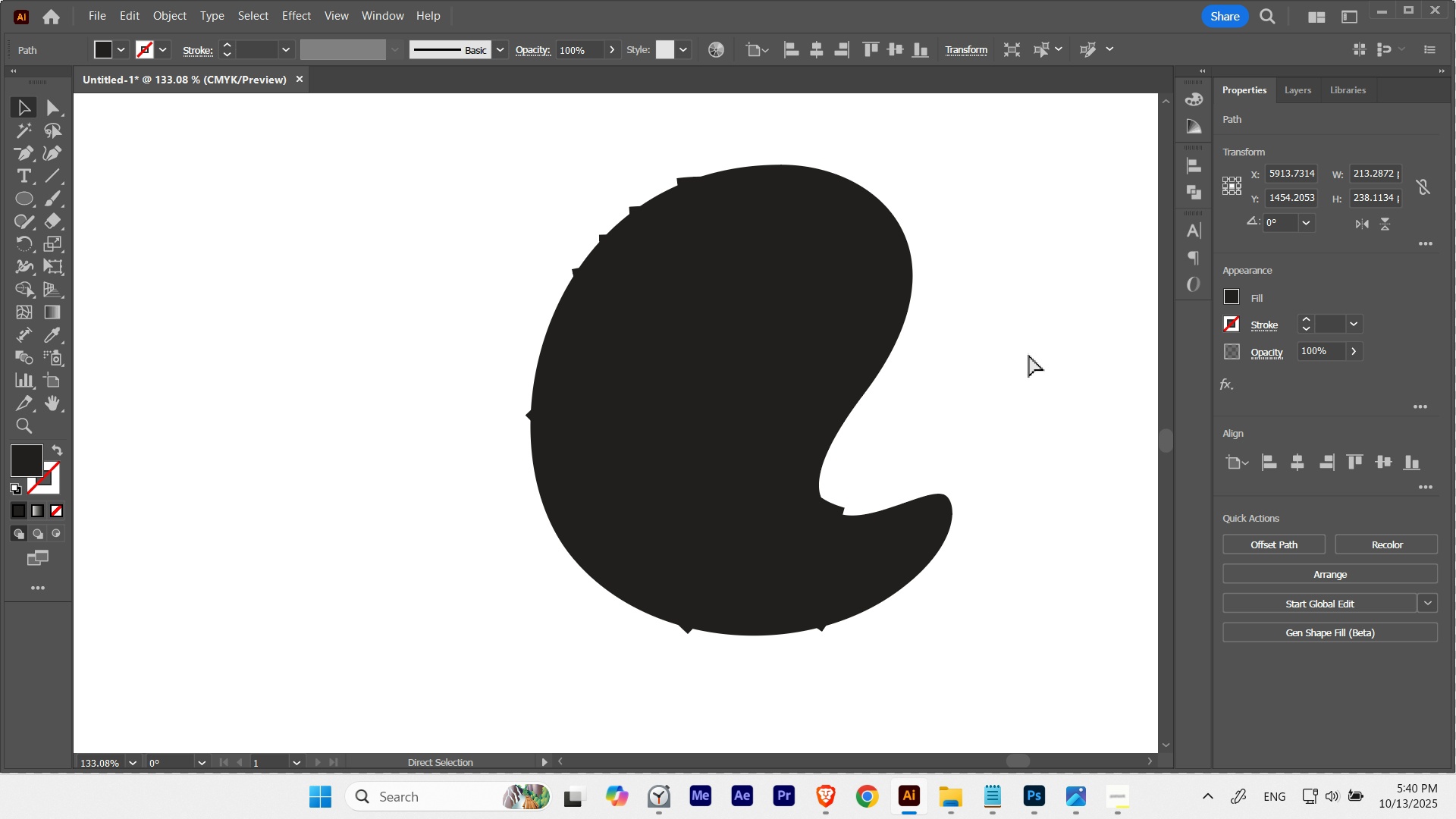 
key(Control+ControlLeft)
 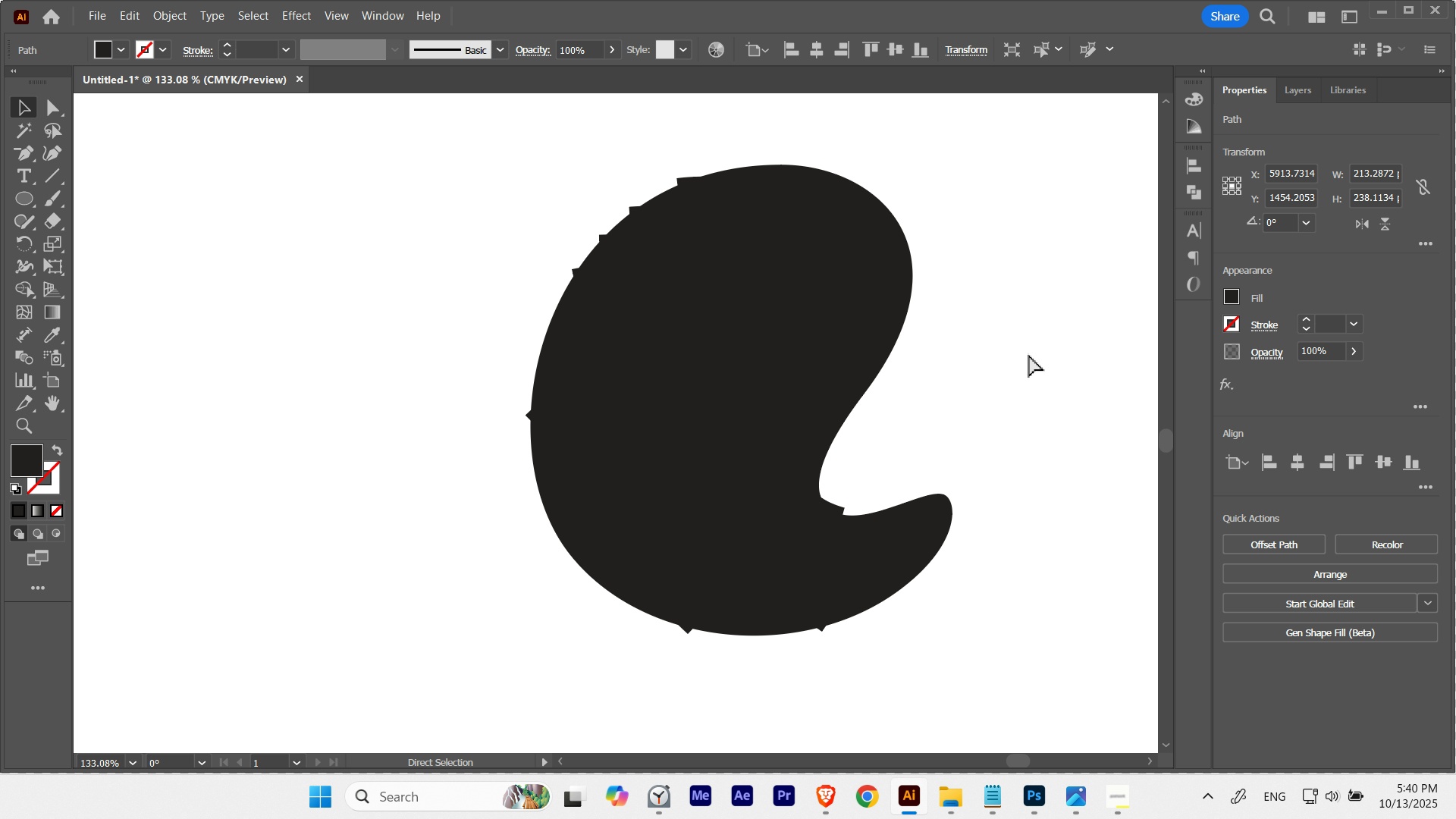 
key(Control+Z)
 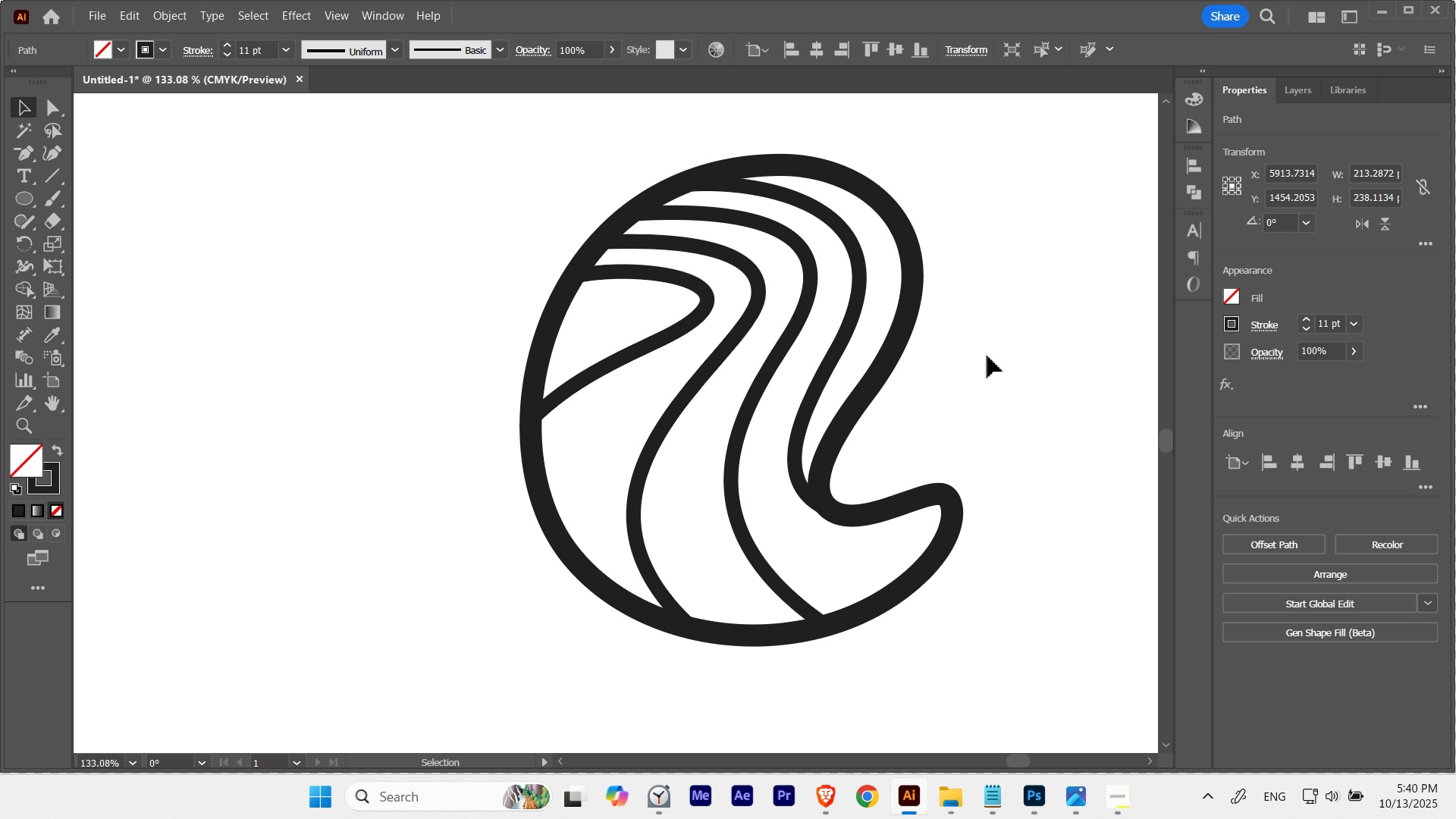 
key(V)
 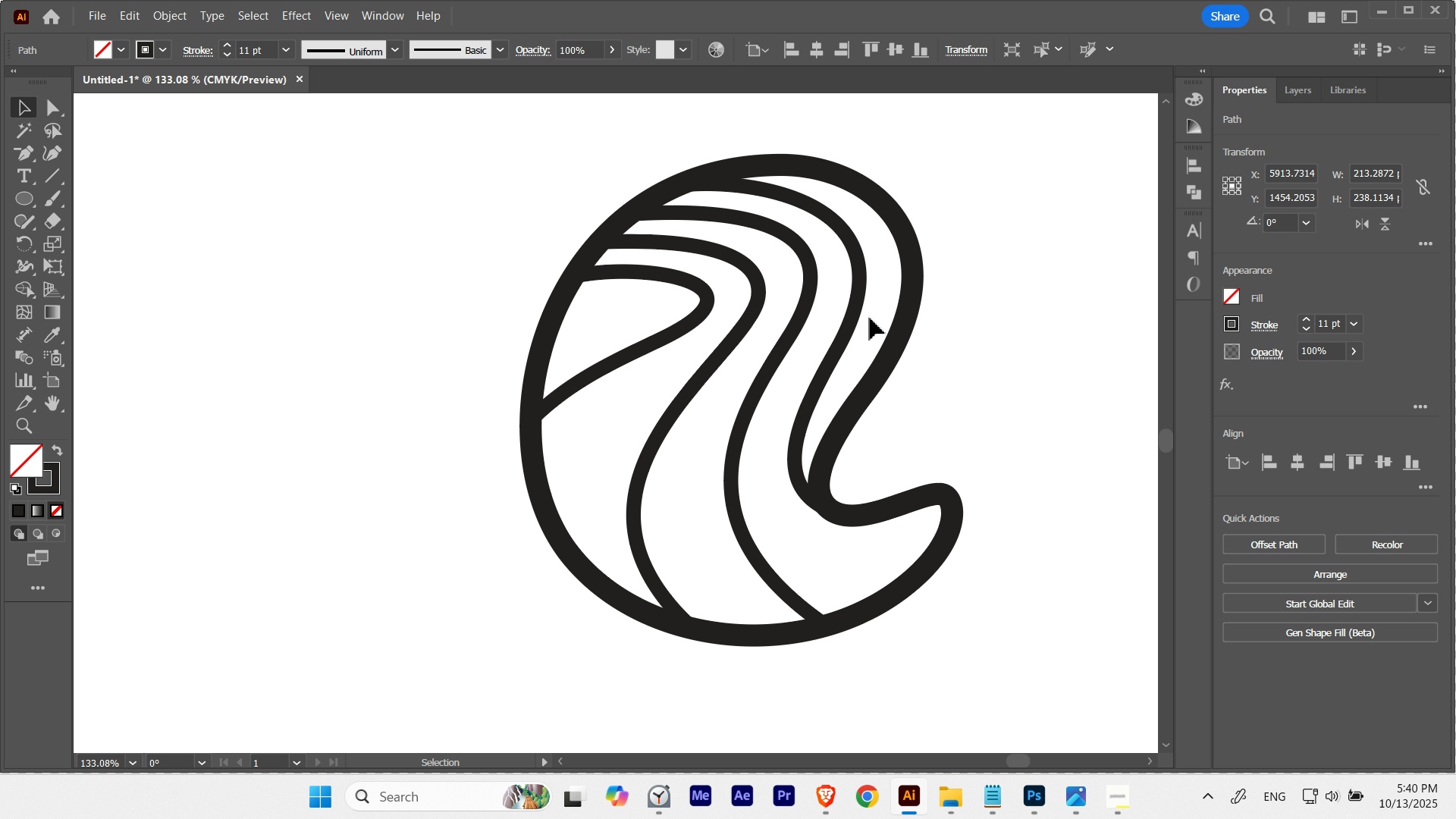 
key(Control+ControlLeft)
 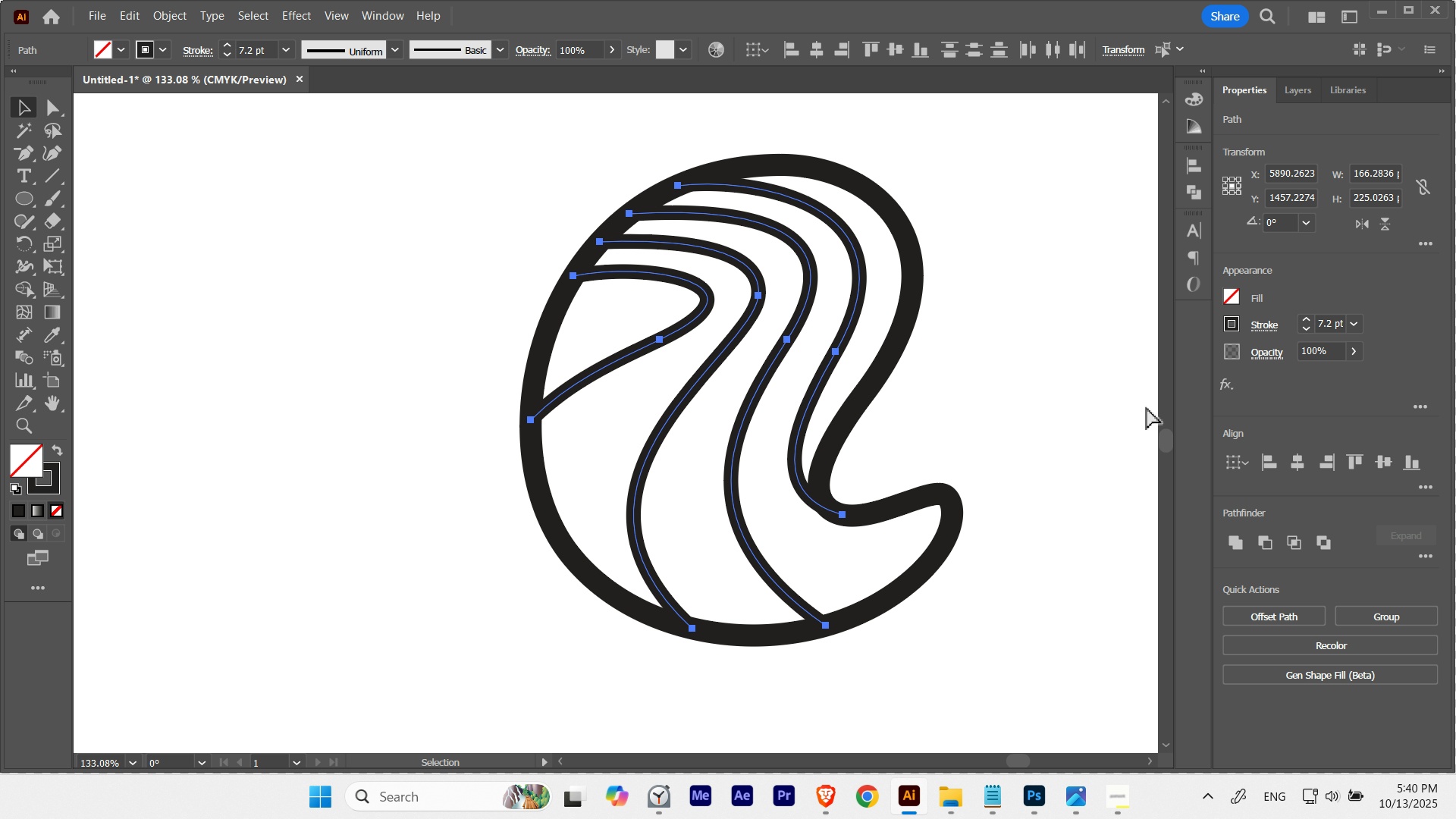 
key(Control+H)
 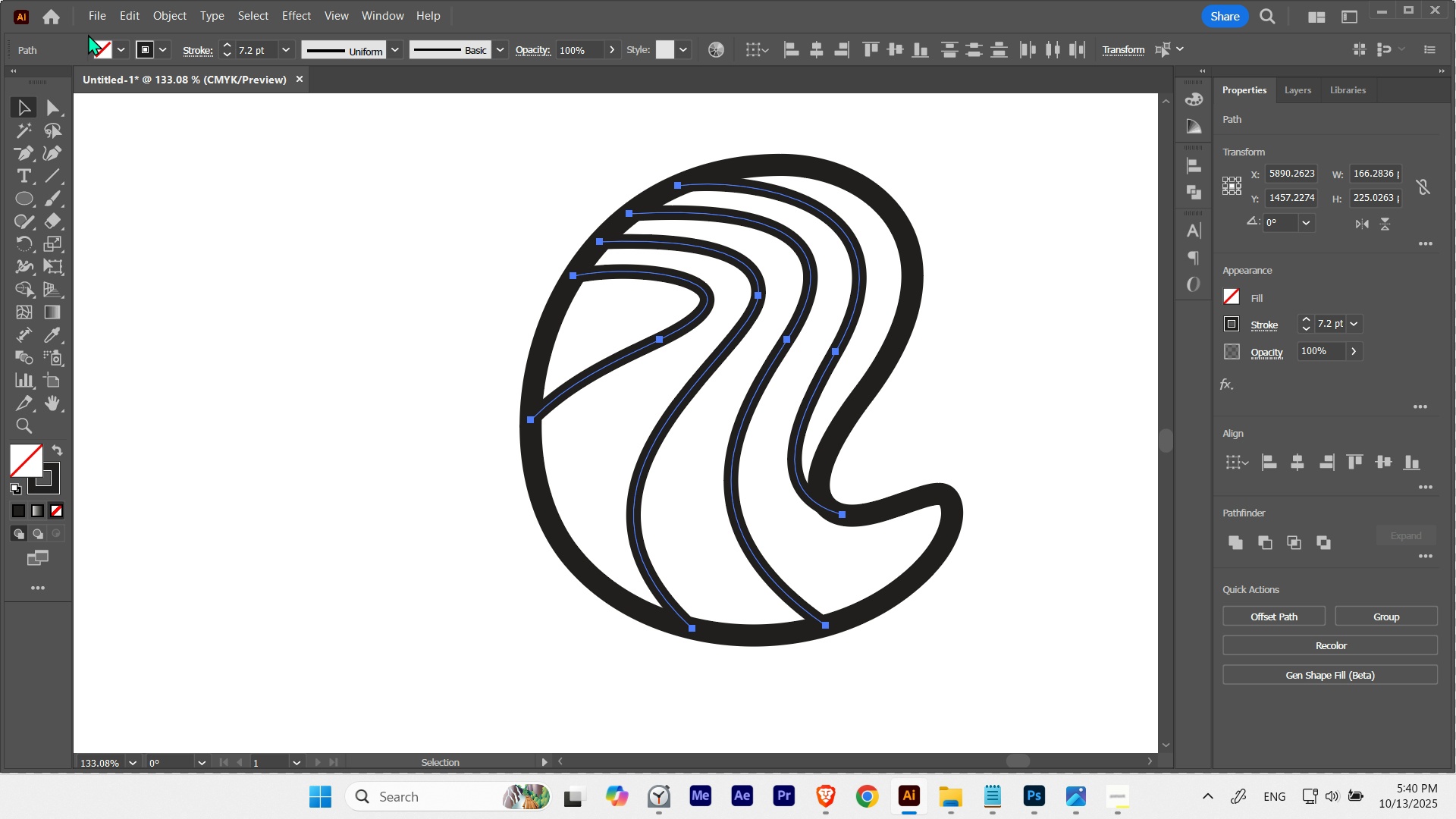 
left_click([149, 48])
 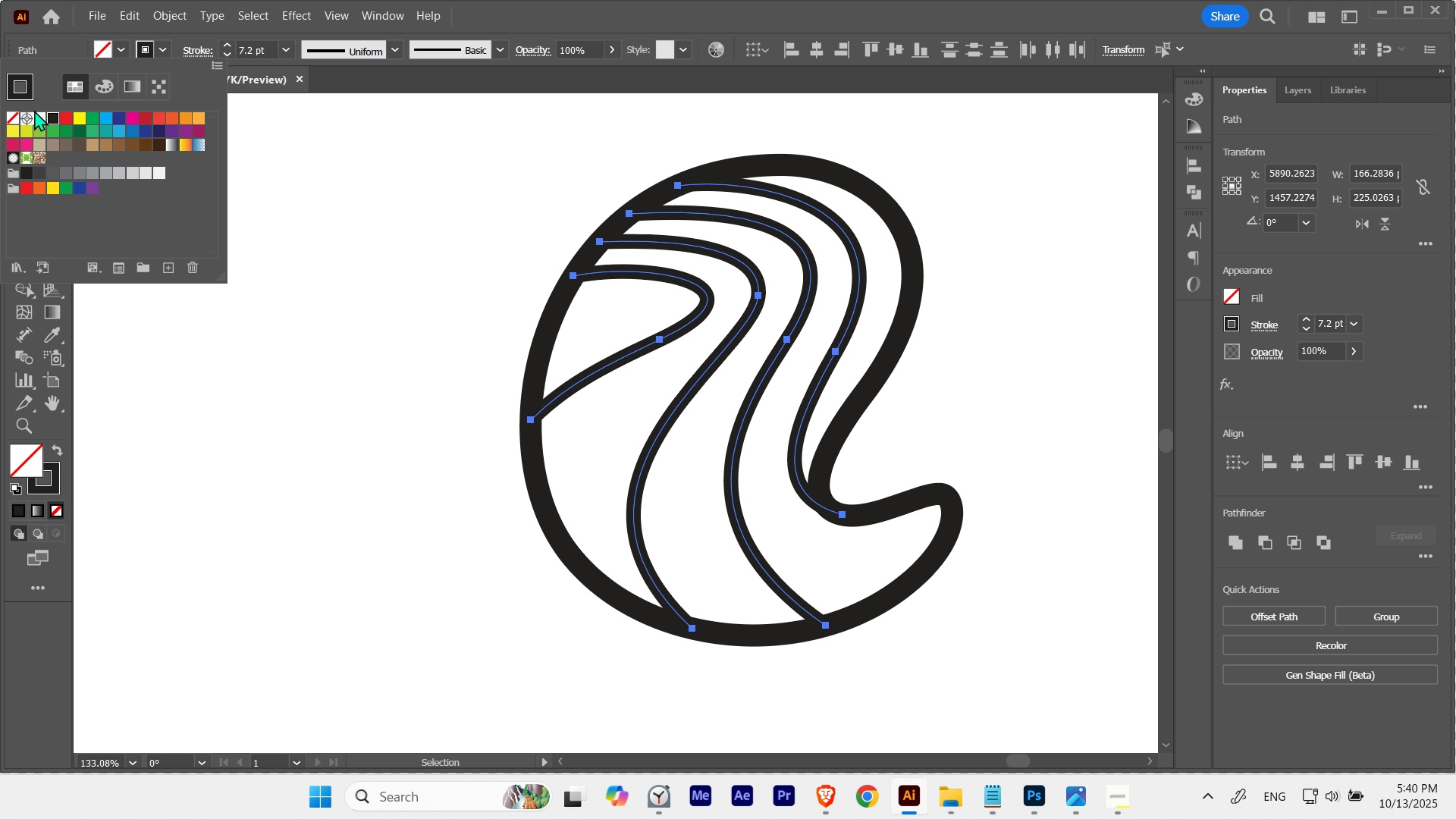 
left_click([36, 115])
 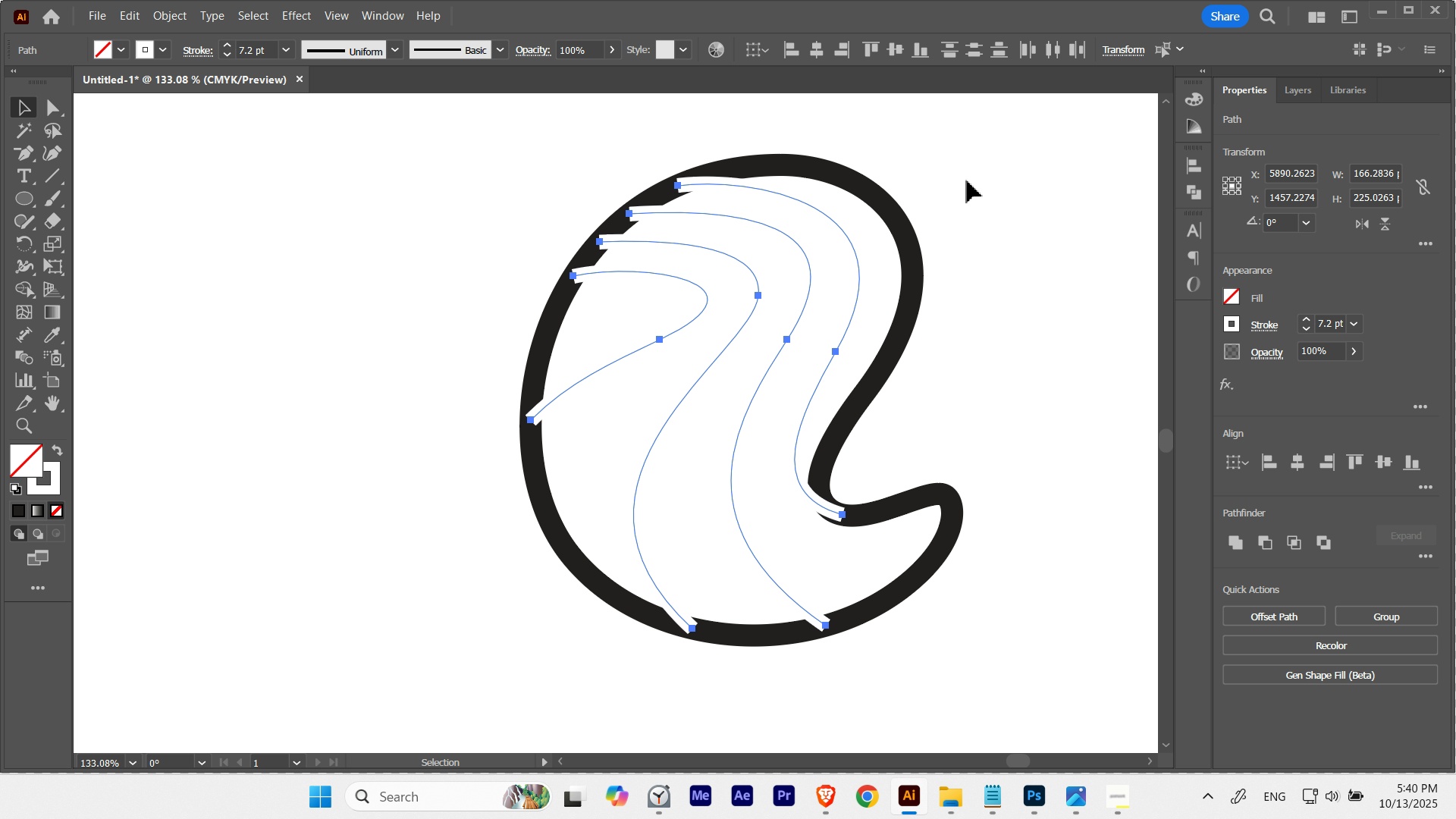 
double_click([965, 181])
 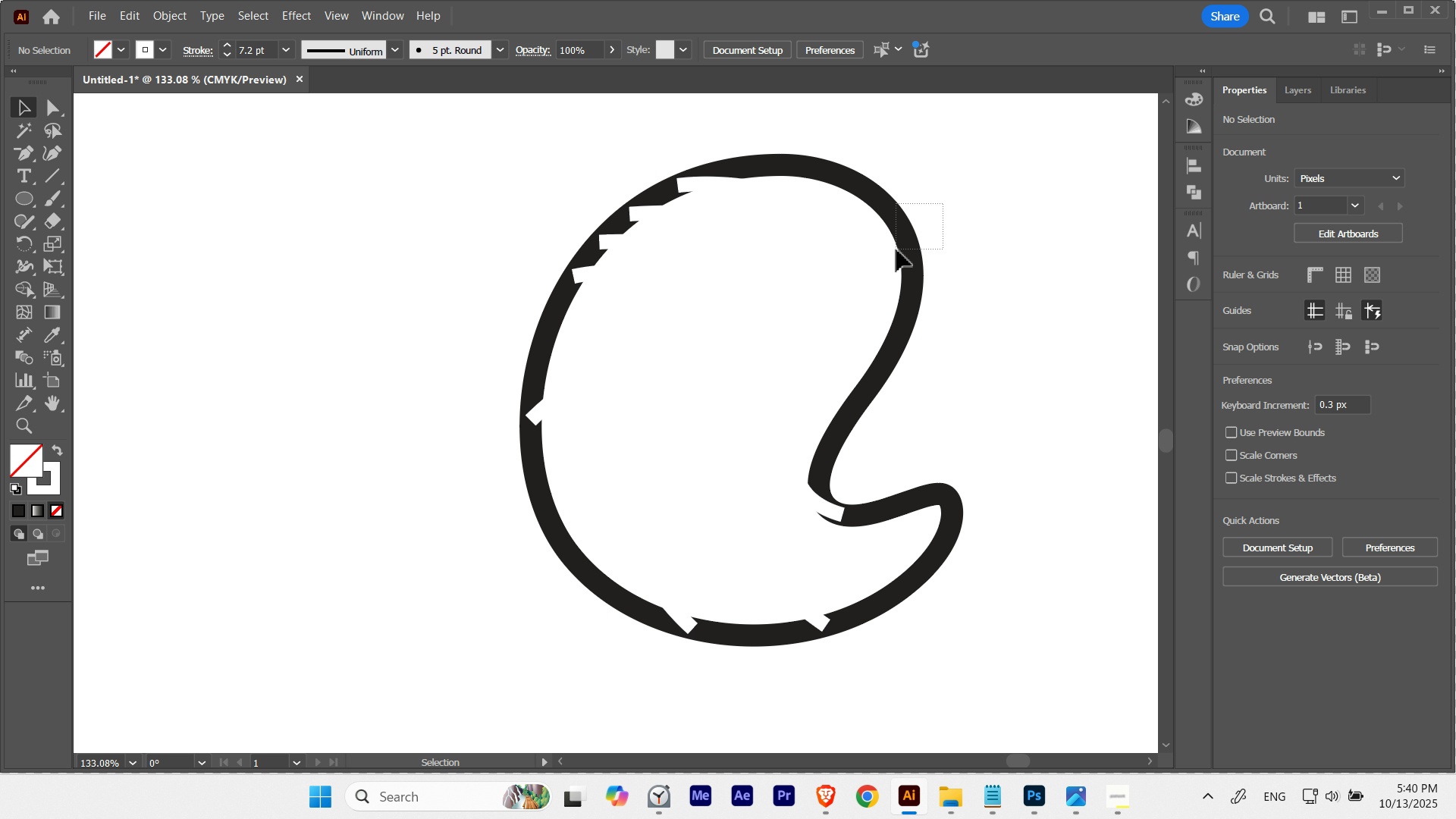 
key(Shift+X)
 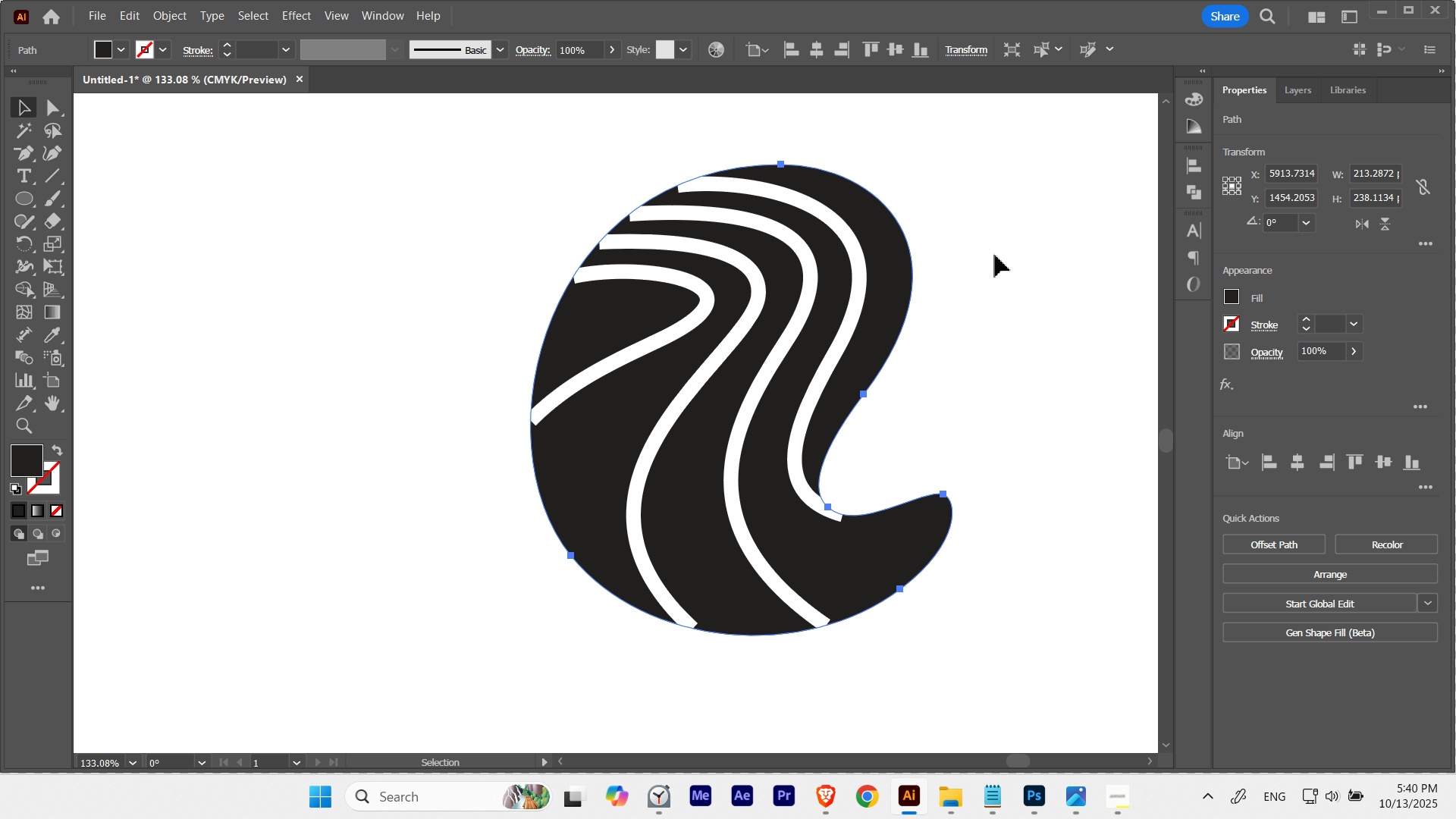 
left_click([995, 255])
 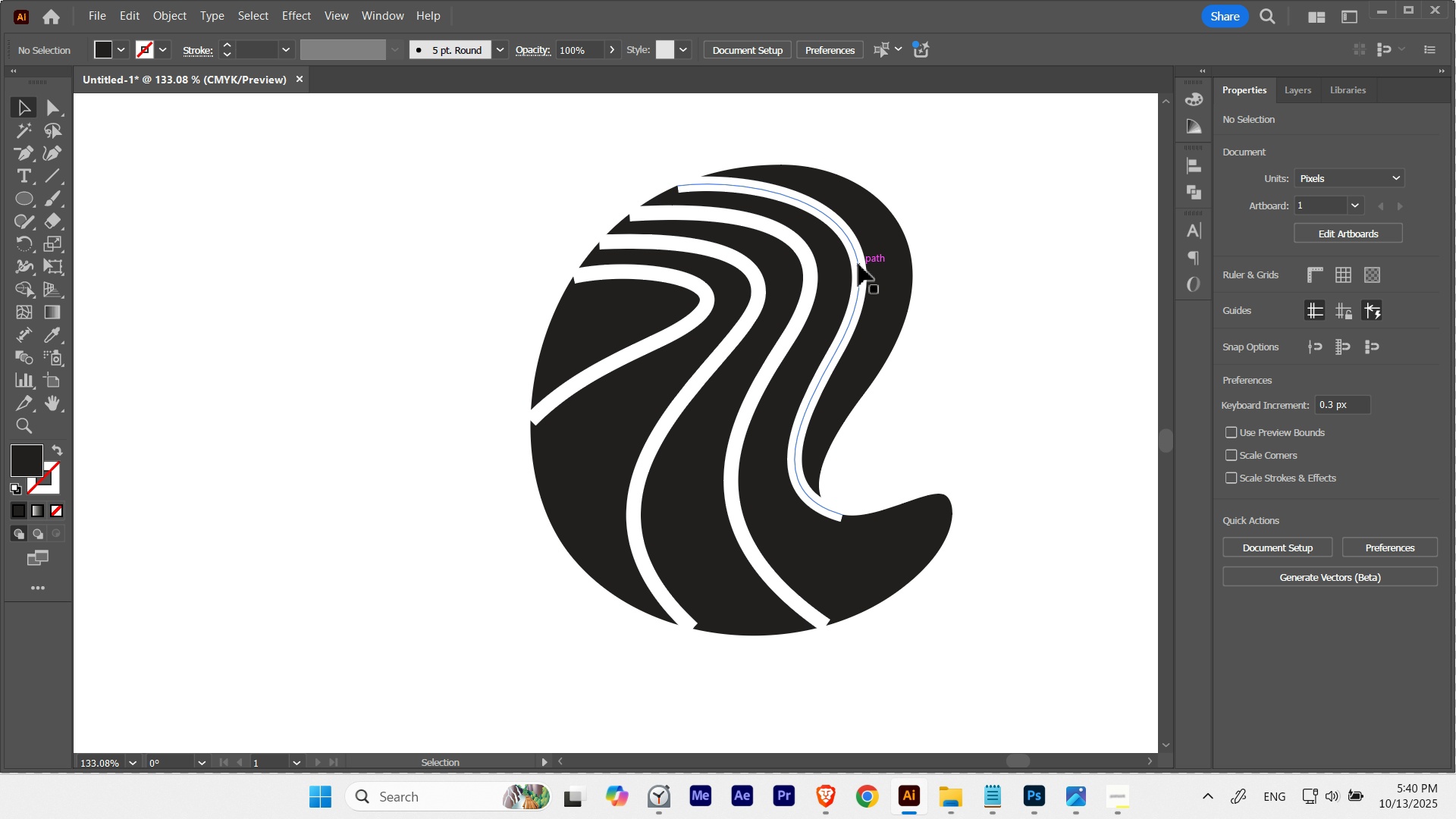 
left_click([858, 264])
 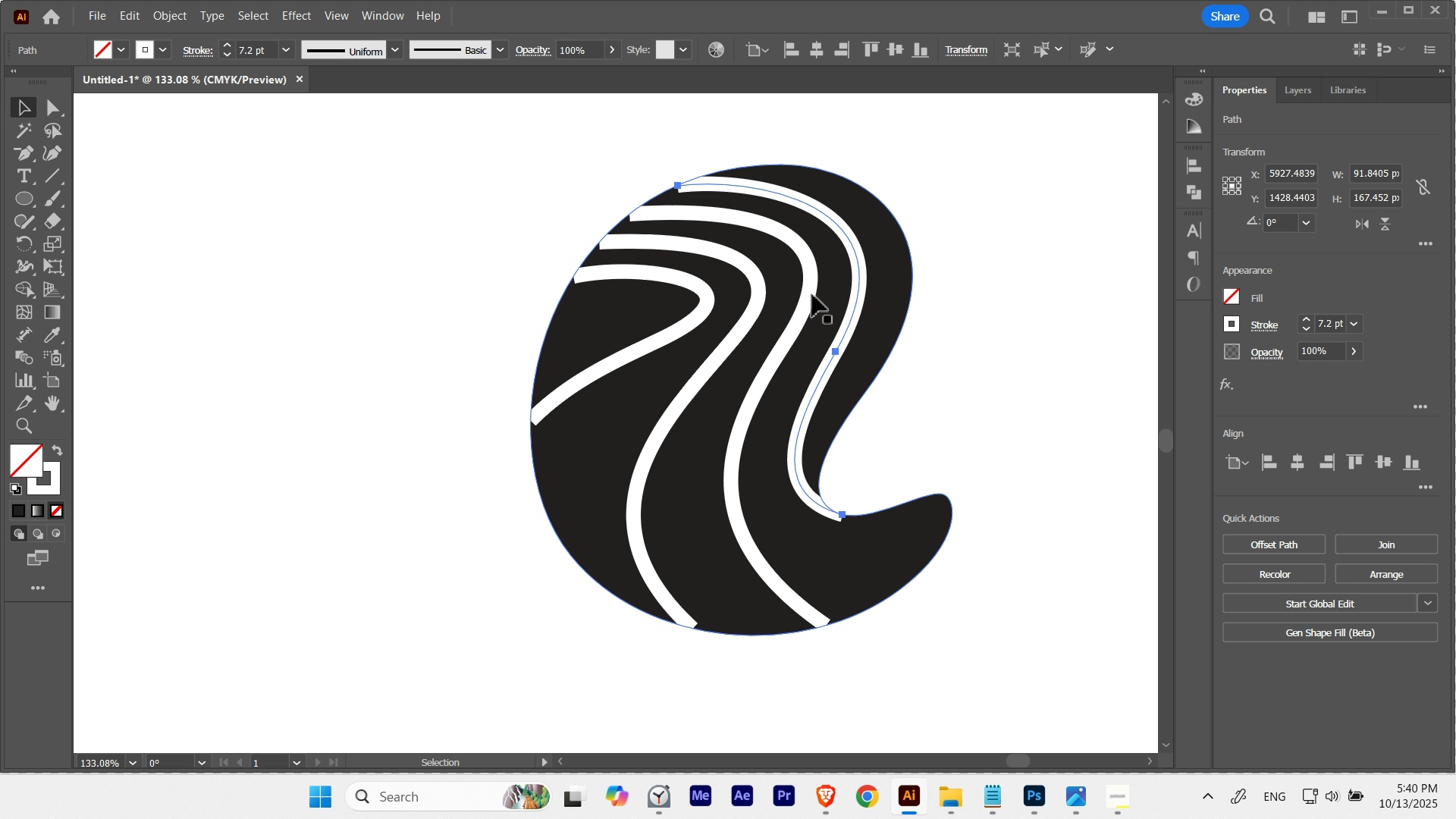 
hold_key(key=ShiftLeft, duration=3.08)
left_click([811, 284])
 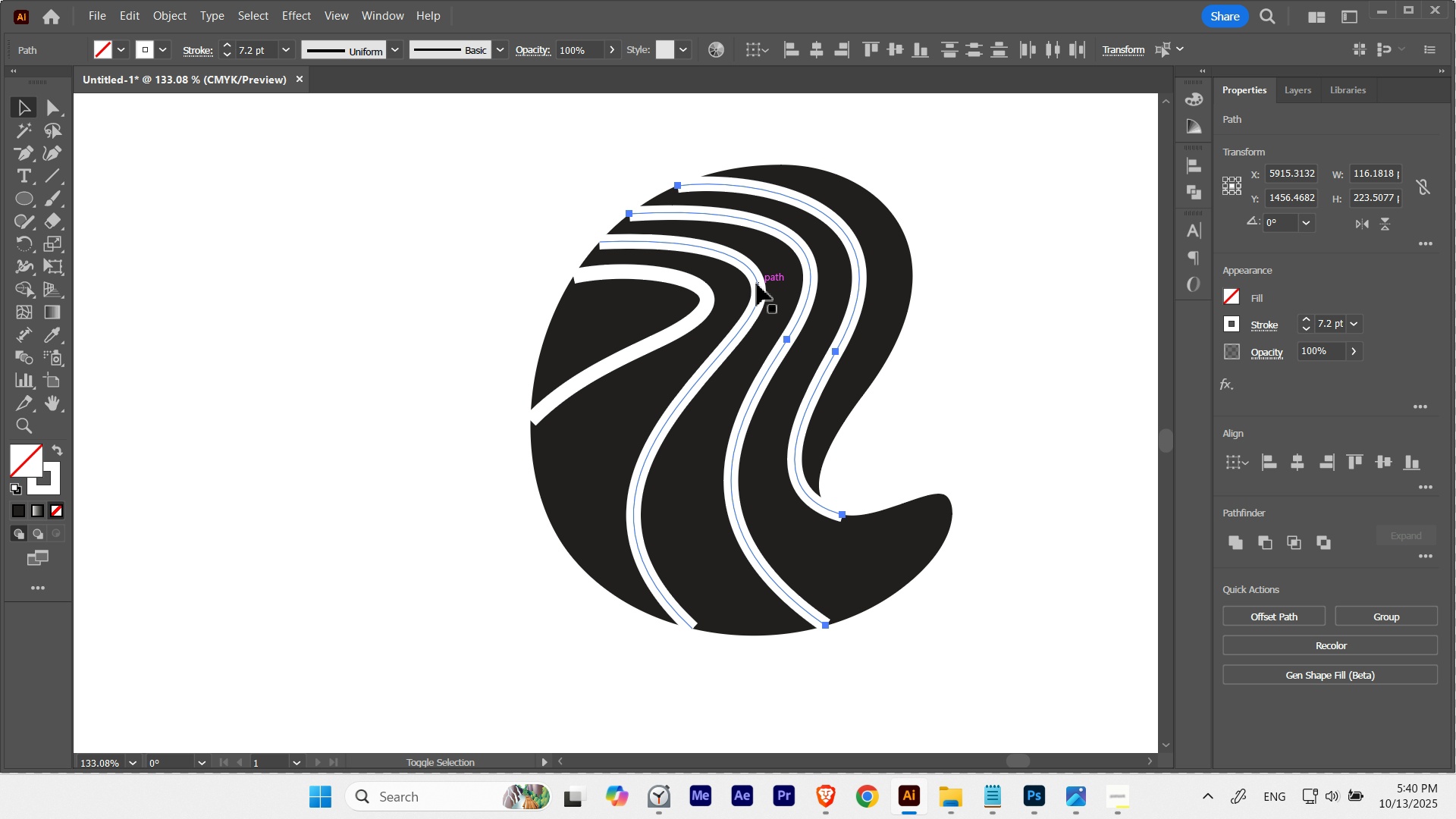 
left_click([757, 283])
 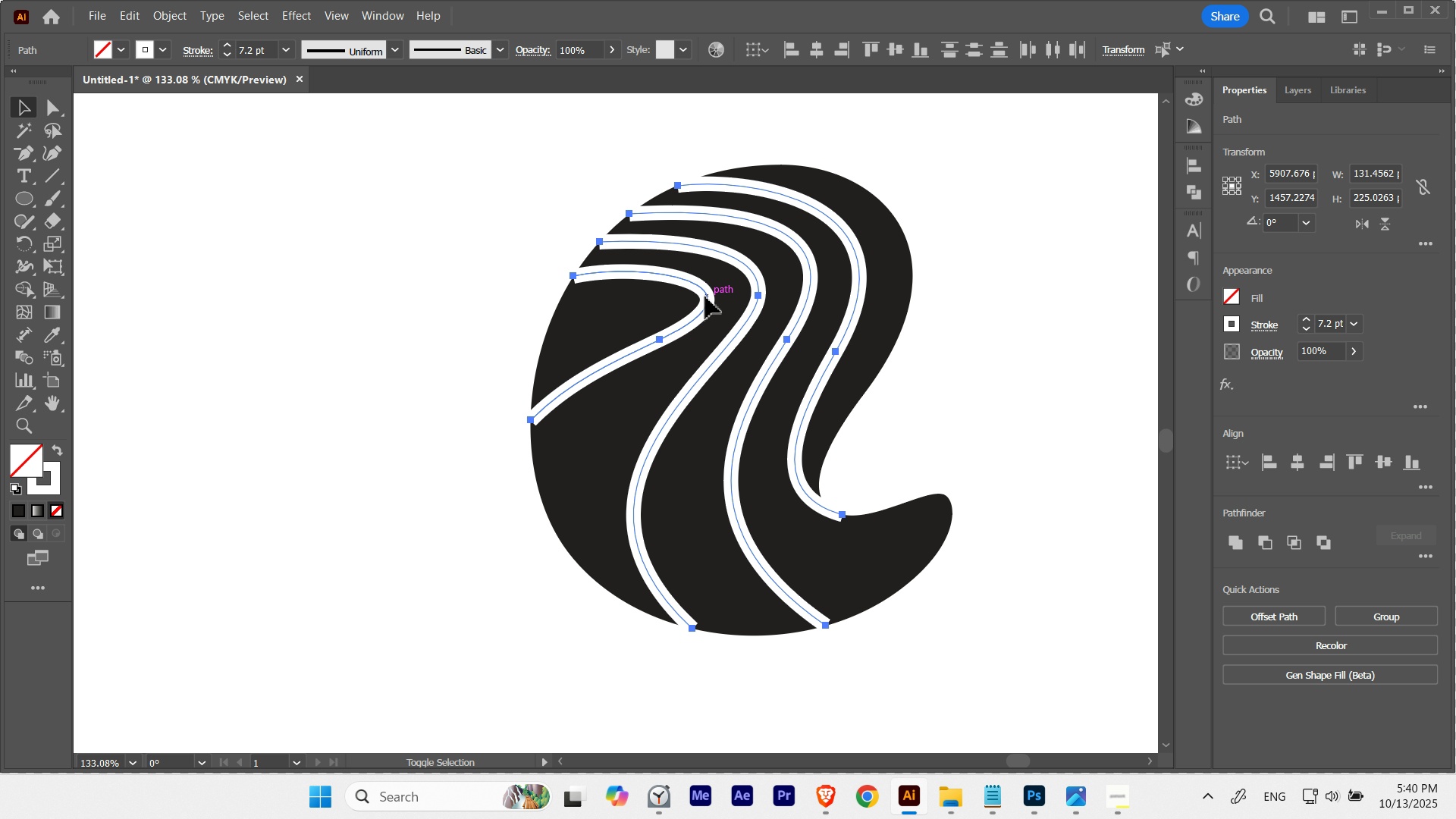 
left_click([705, 297])
 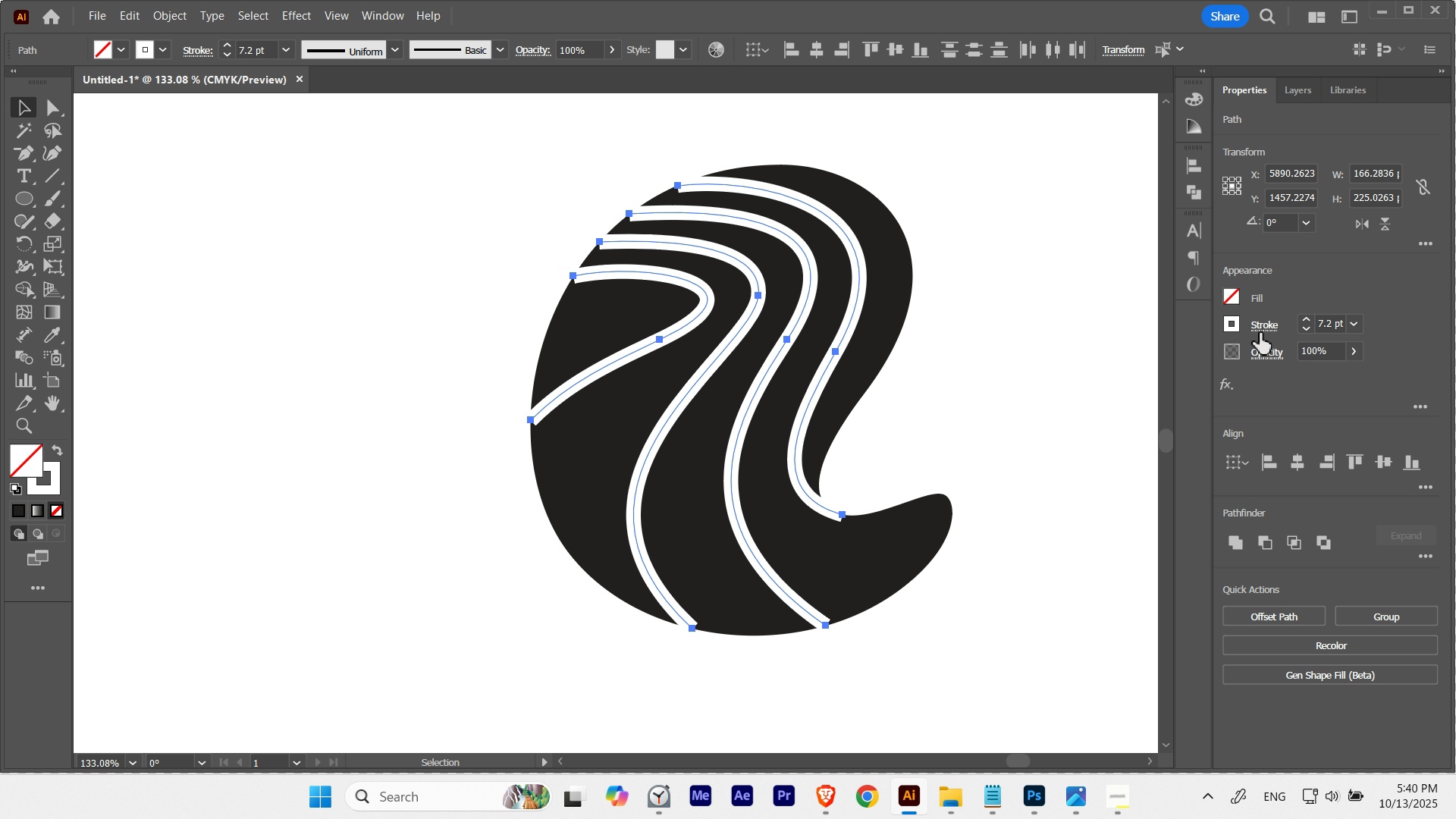 
left_click([1260, 329])
 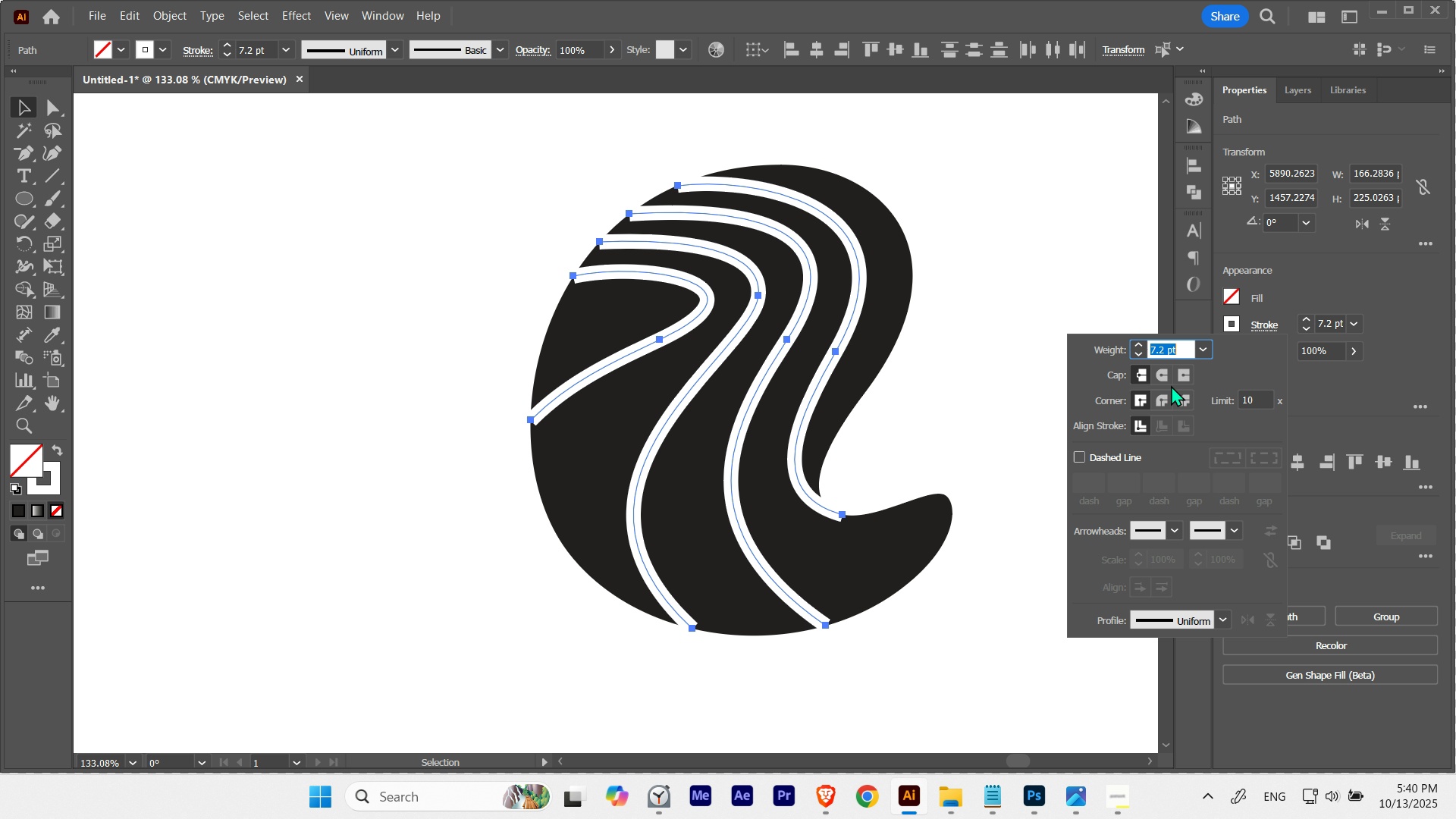 
left_click([1168, 379])
 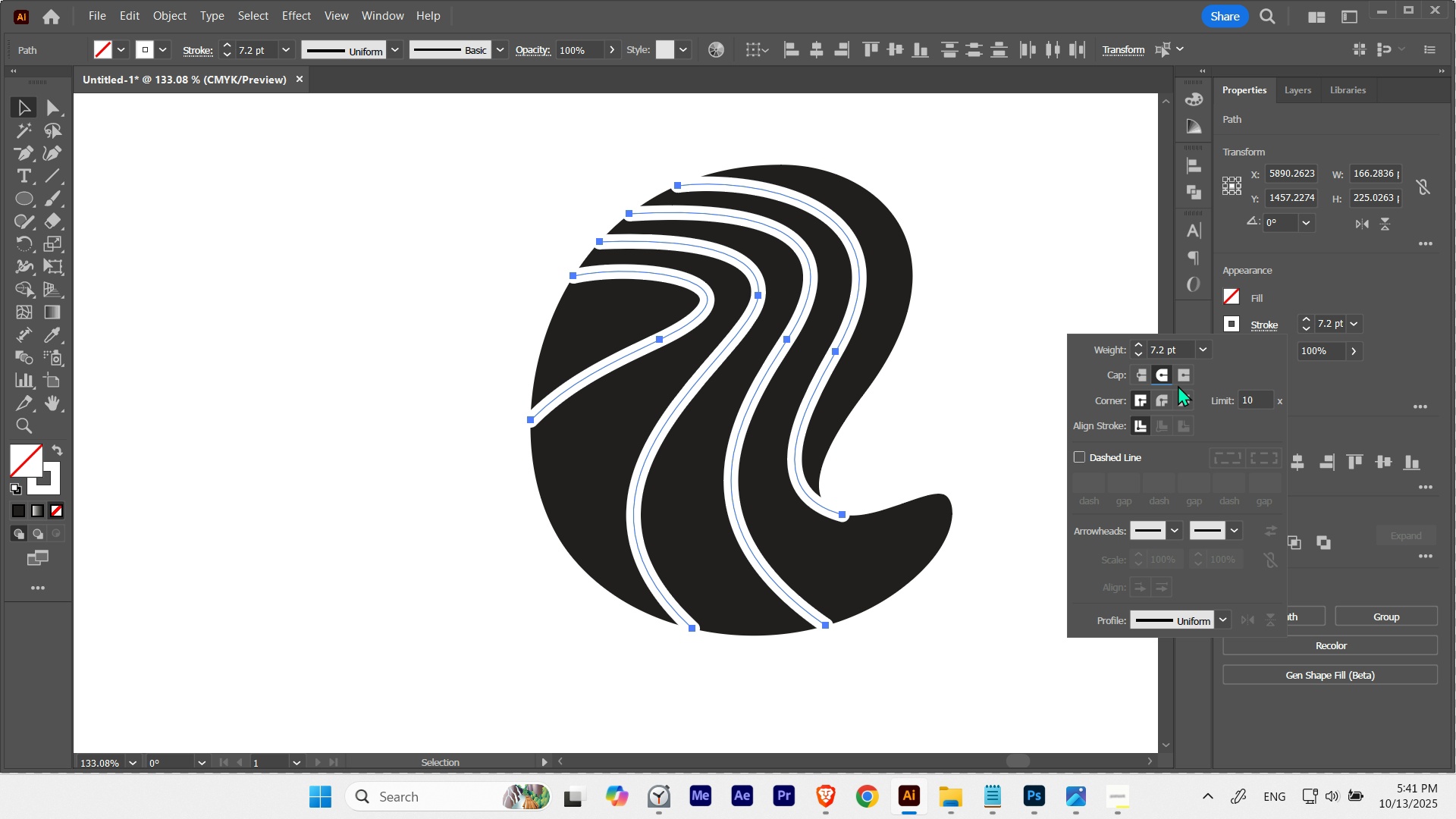 
left_click([1185, 376])
 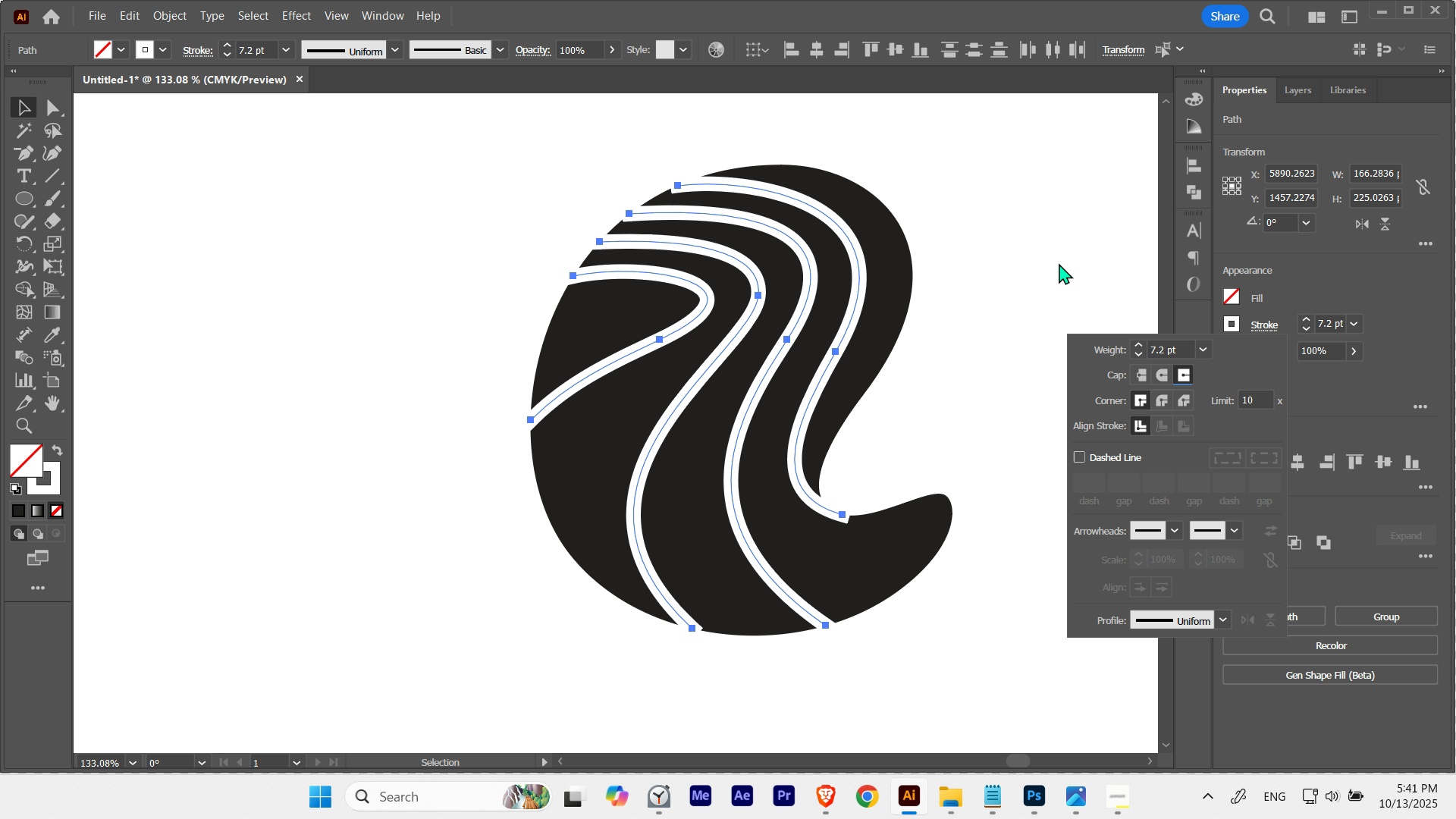 
double_click([1061, 263])
 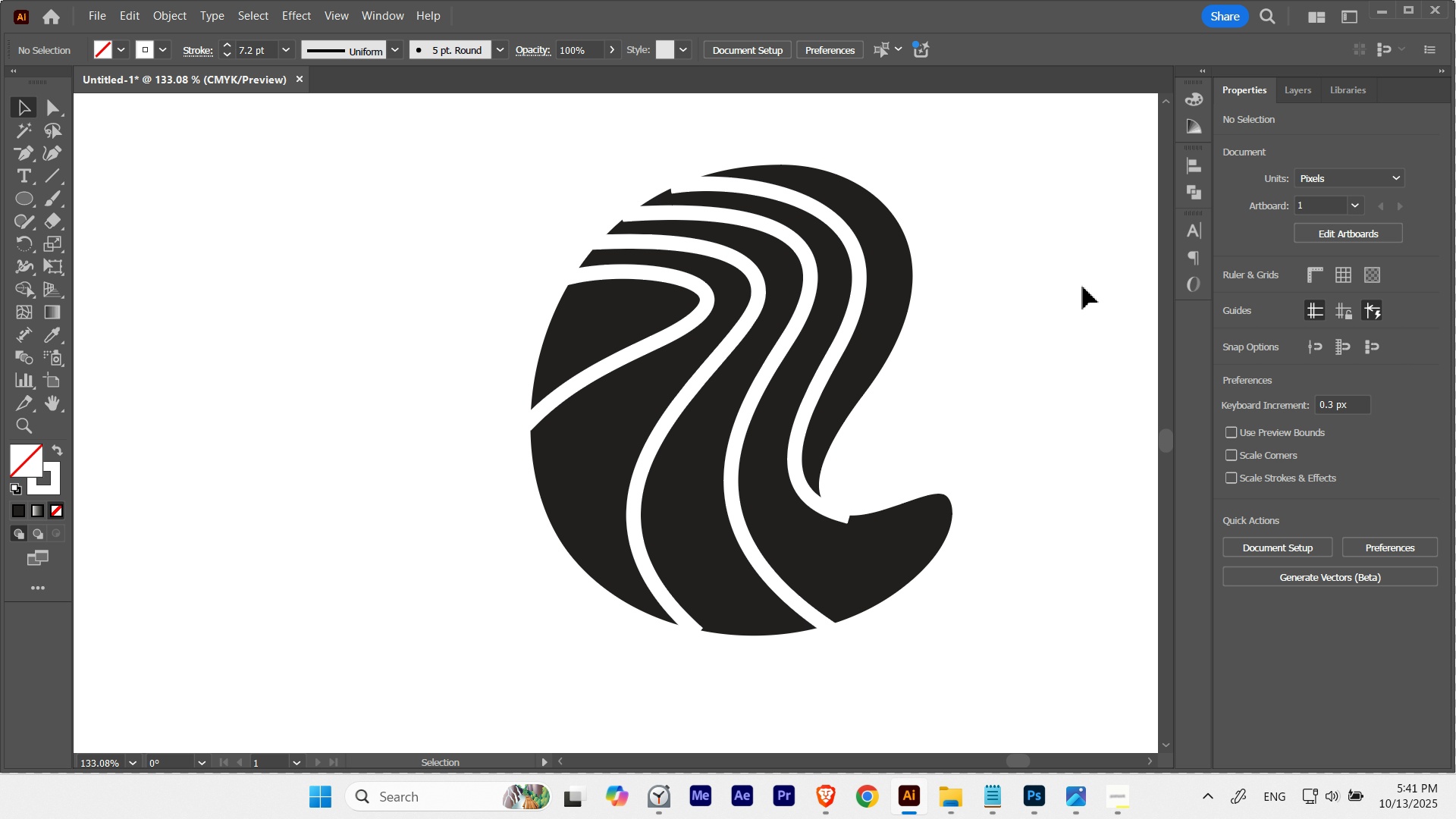 
triple_click([1083, 287])
 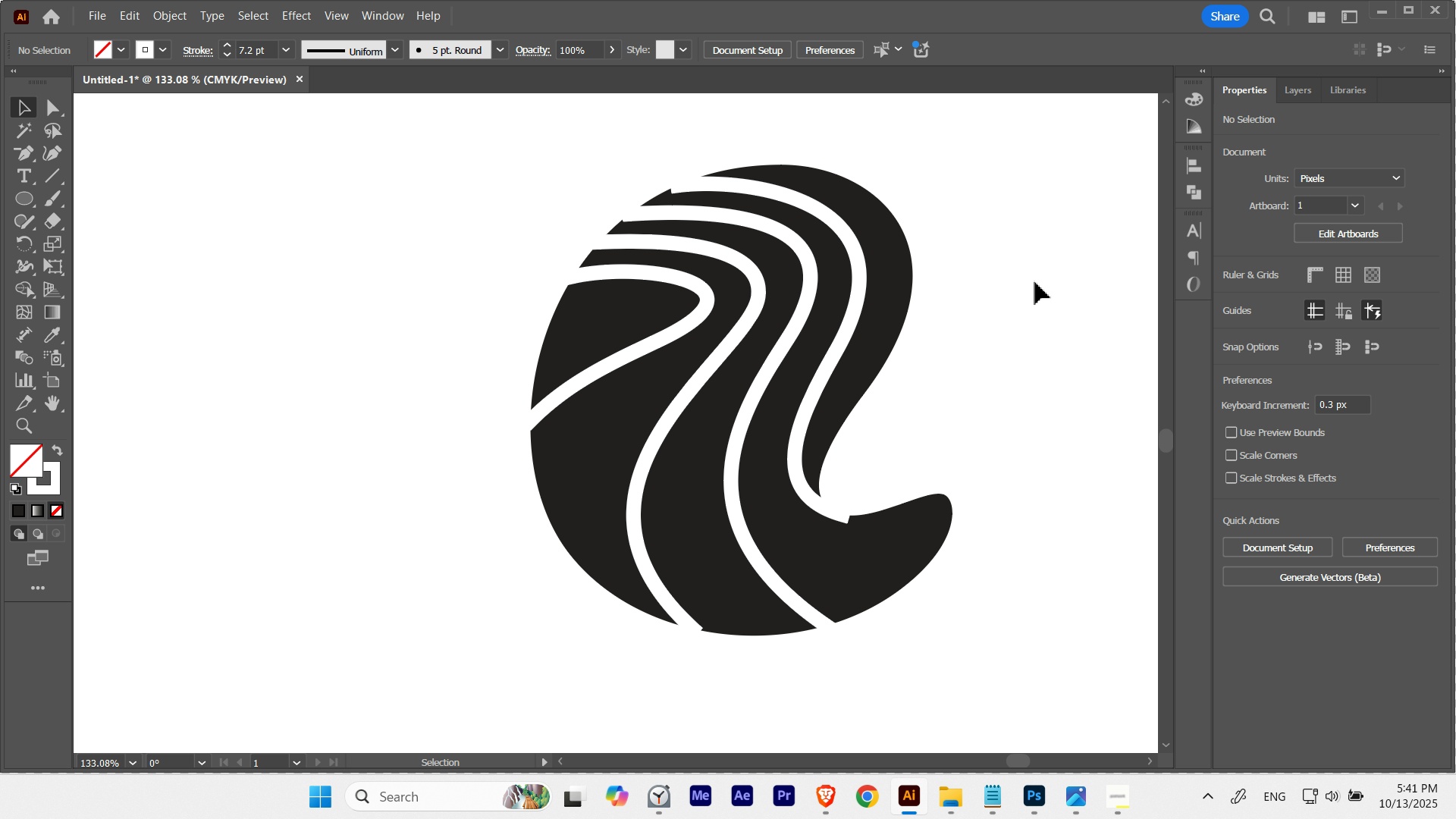 
hold_key(key=ControlLeft, duration=2.04)
 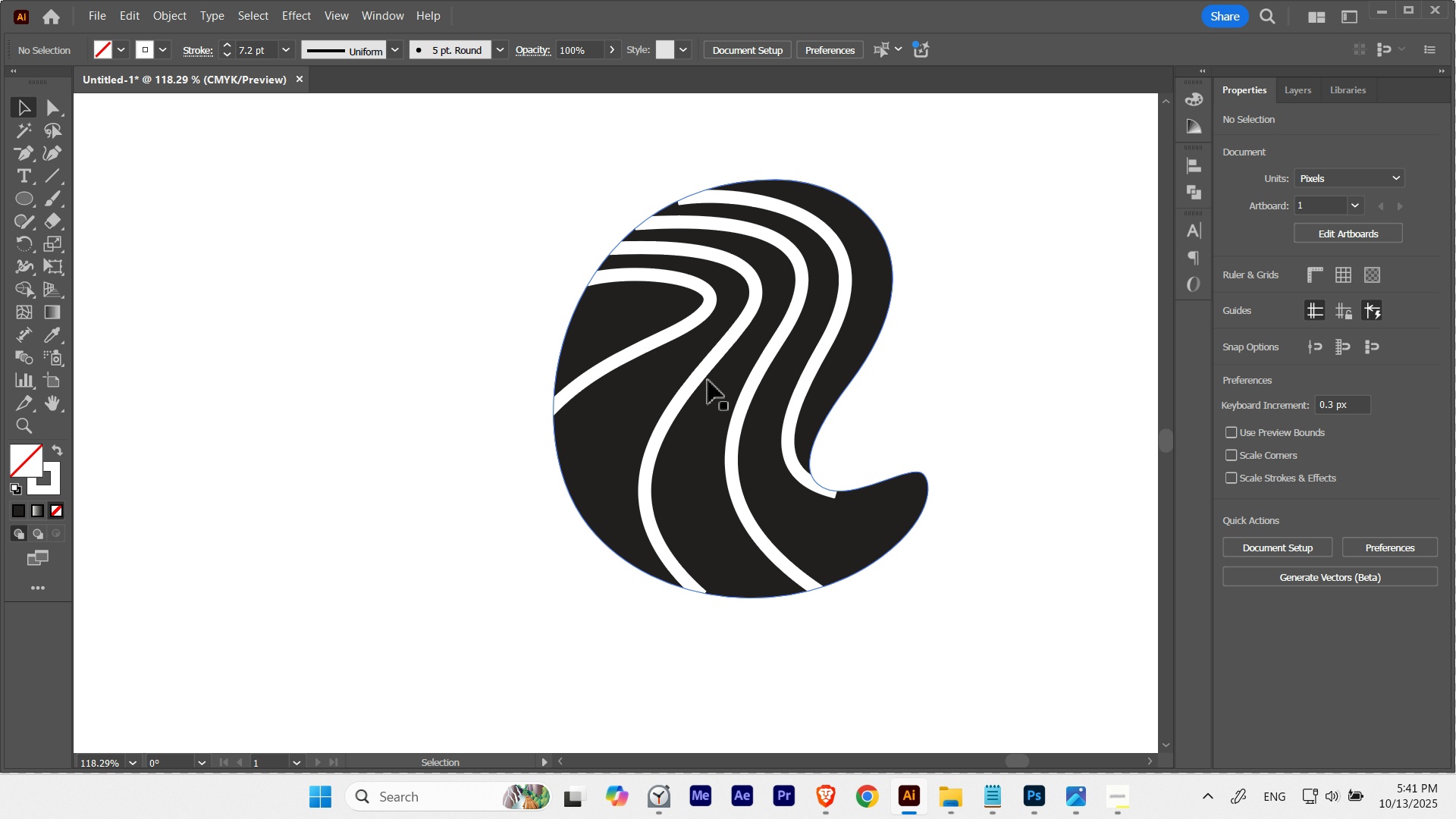 
hold_key(key=Space, duration=1.52)
 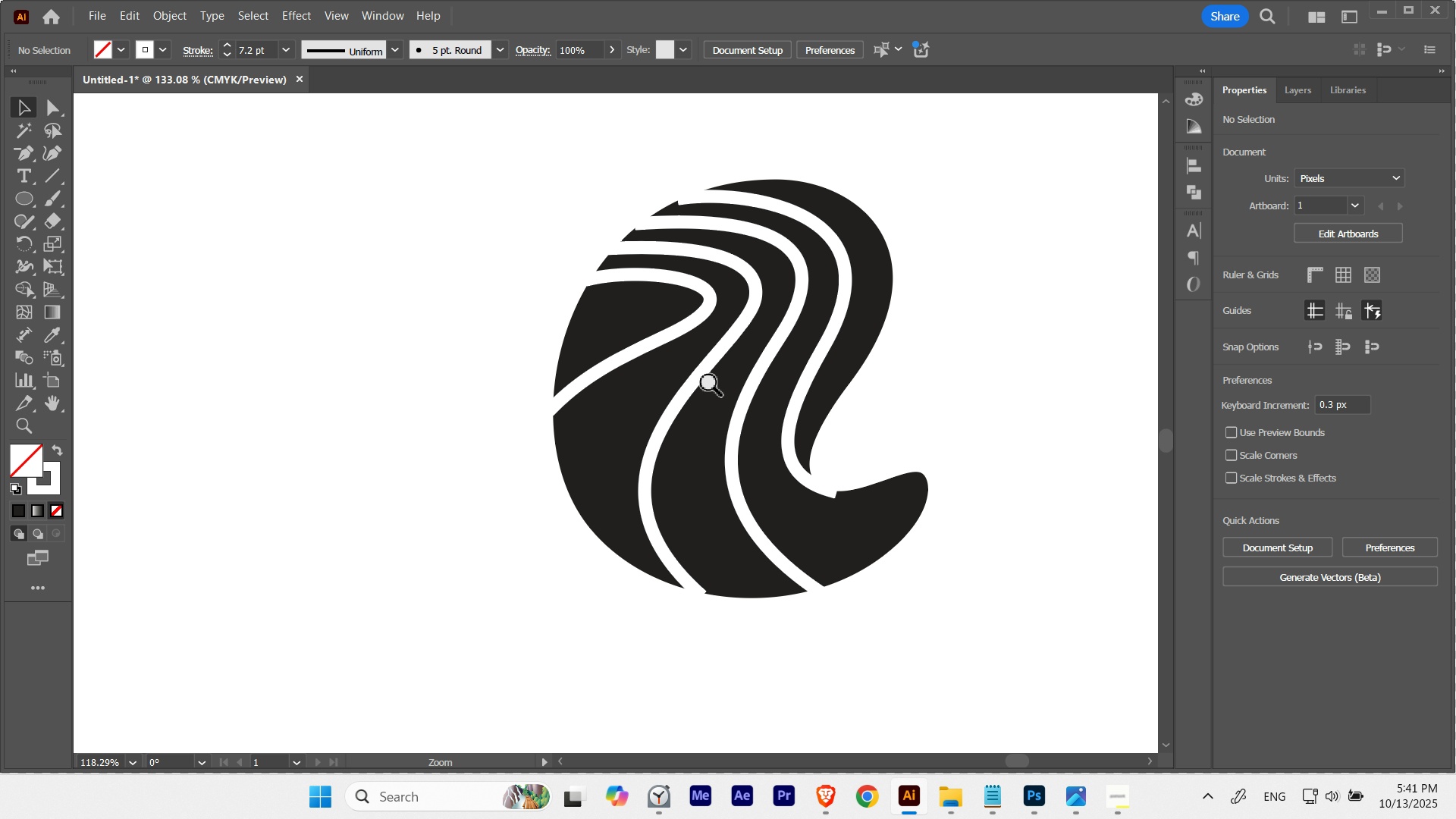 
hold_key(key=Space, duration=0.63)
 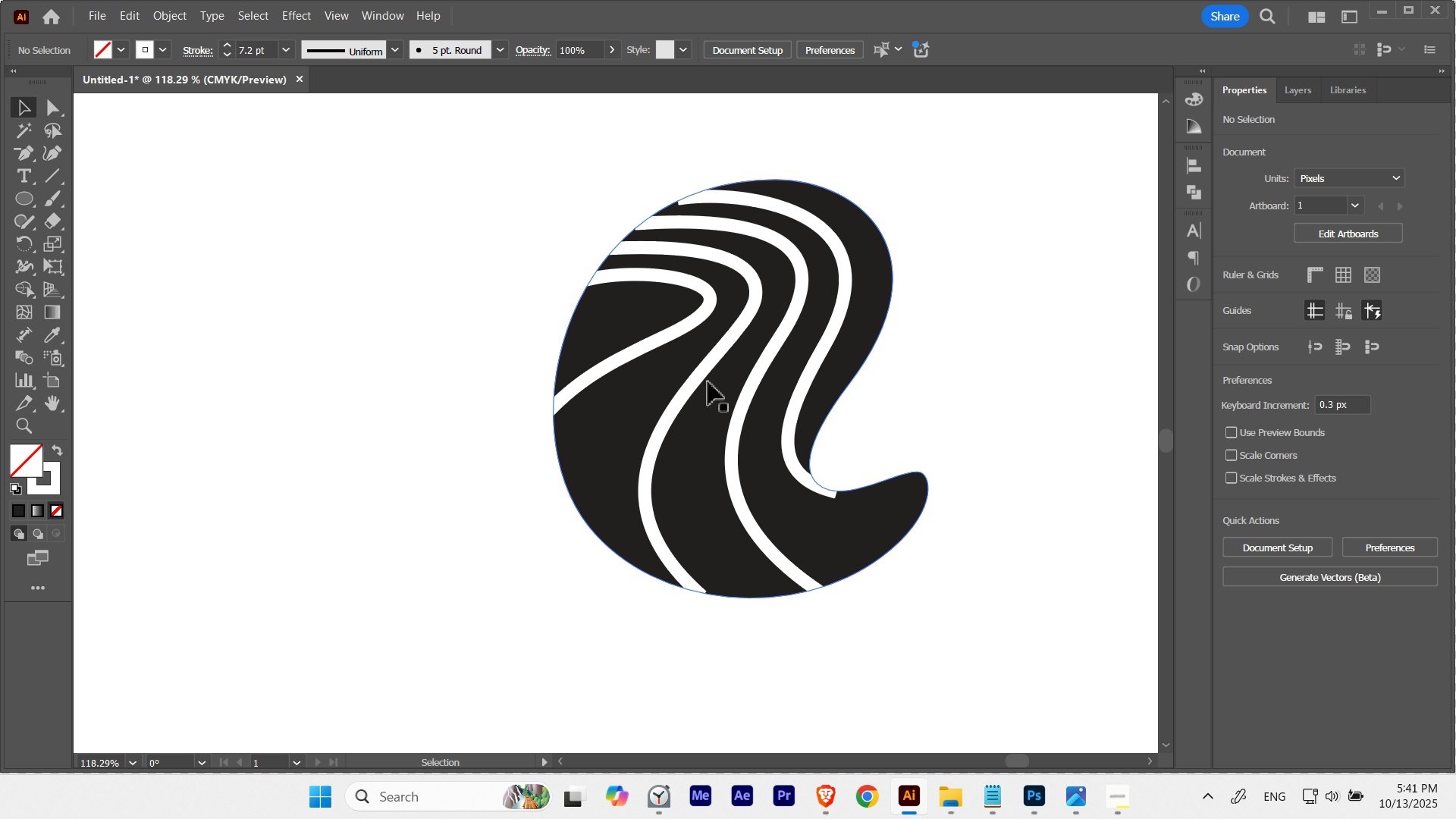 
key(V)
 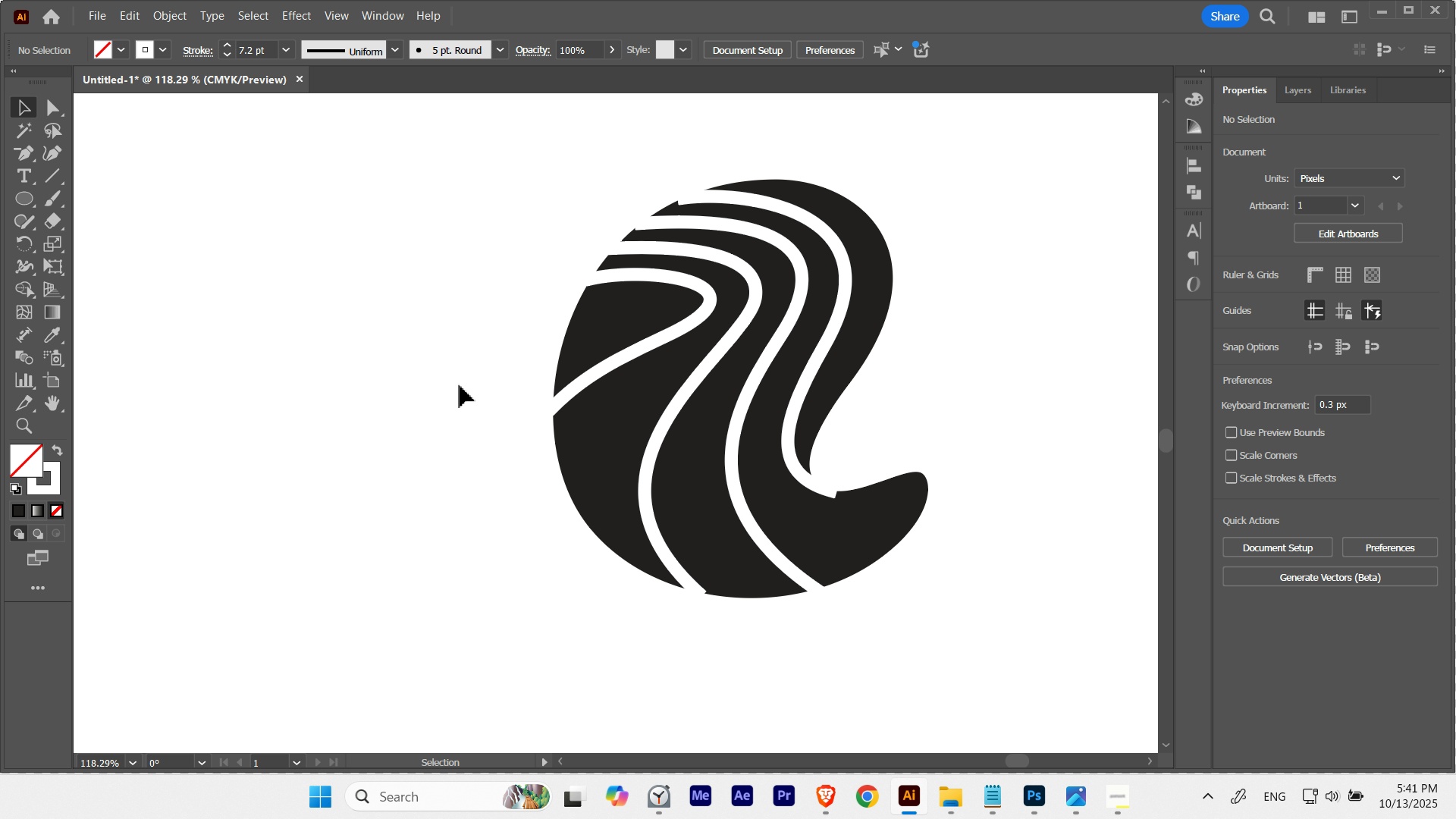 
left_click([460, 385])
 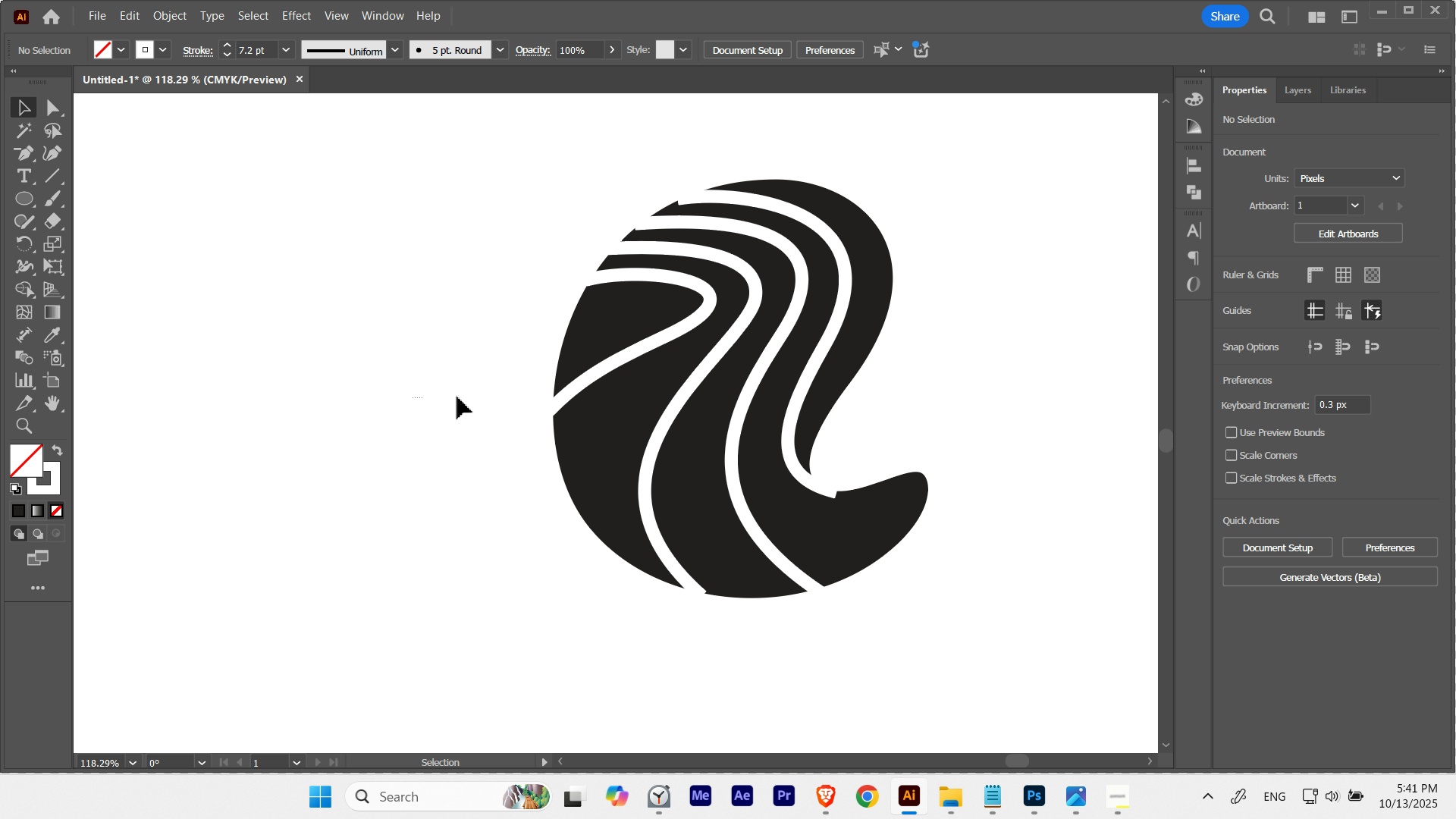 
key(Control+ControlLeft)
 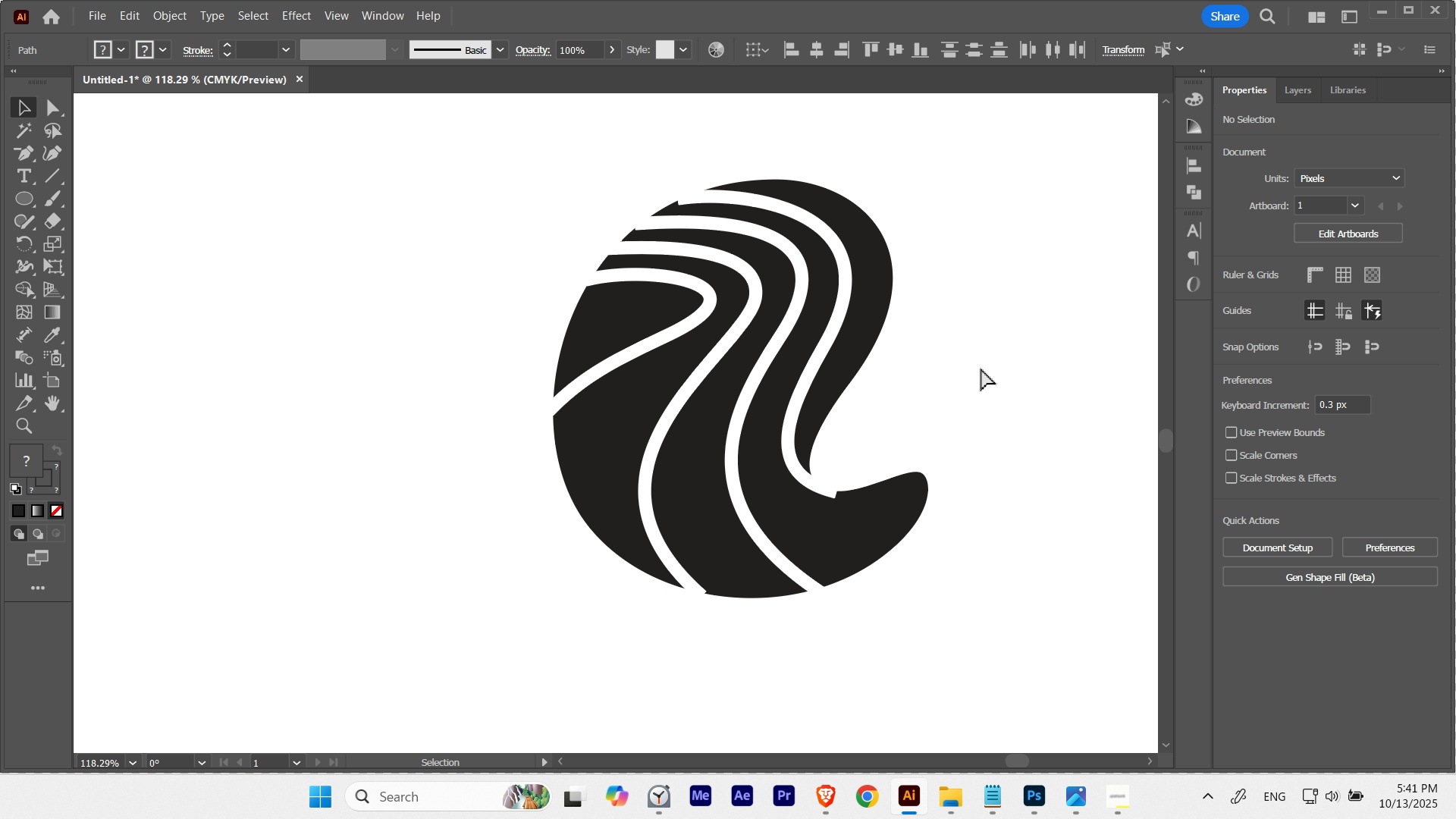 
key(Control+H)
 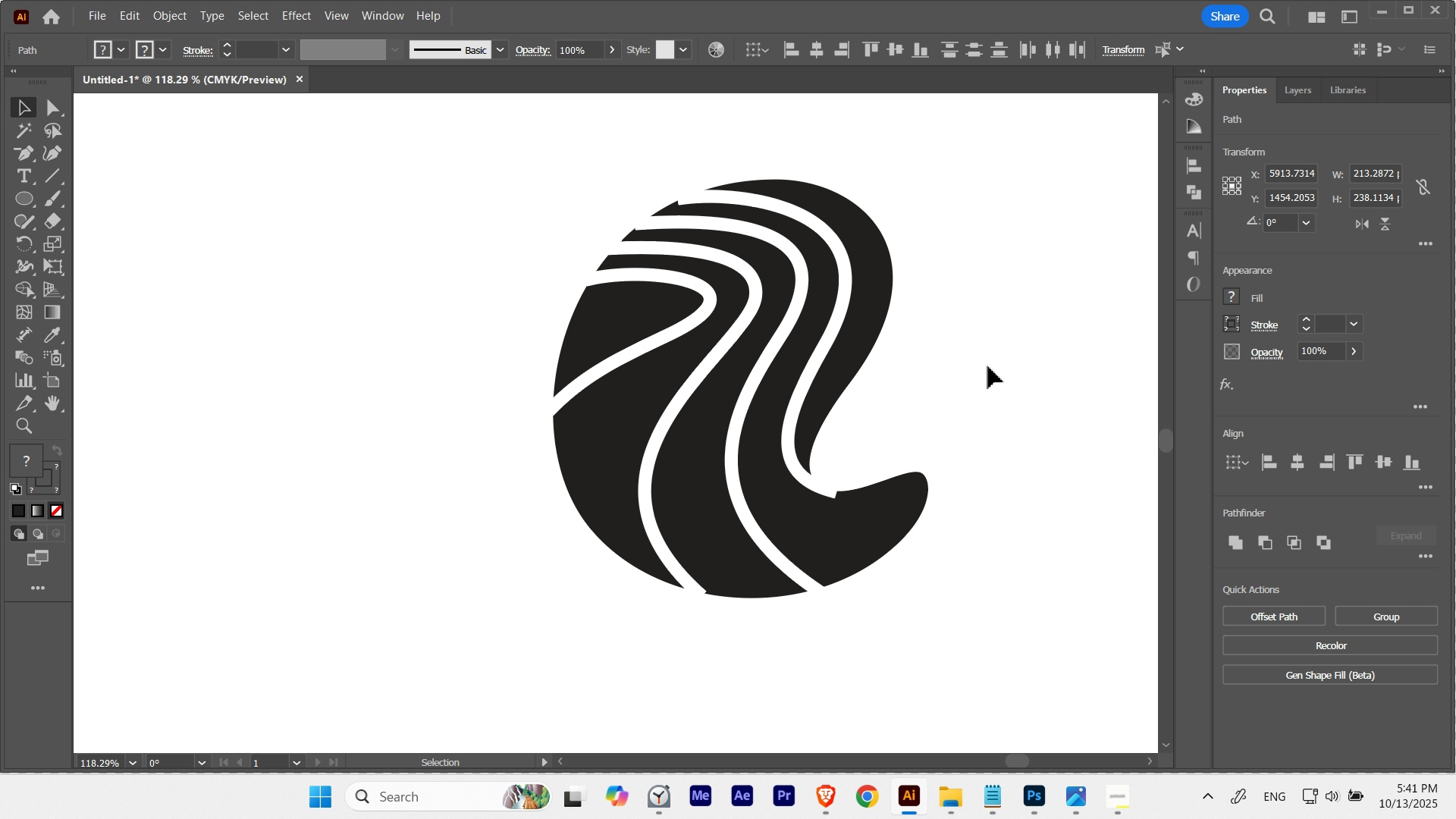 
key(Control+ControlLeft)
 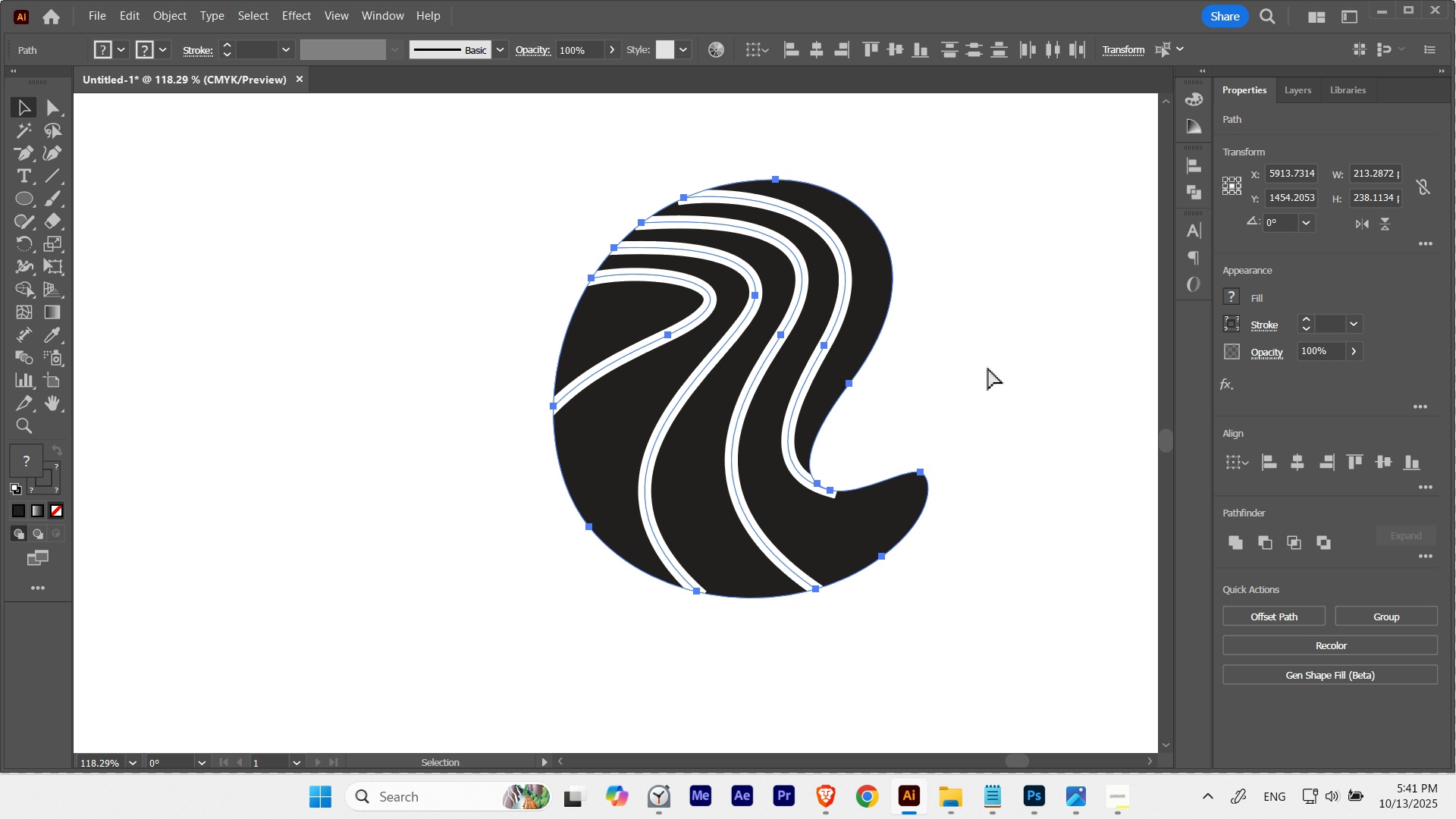 
key(Control+H)
 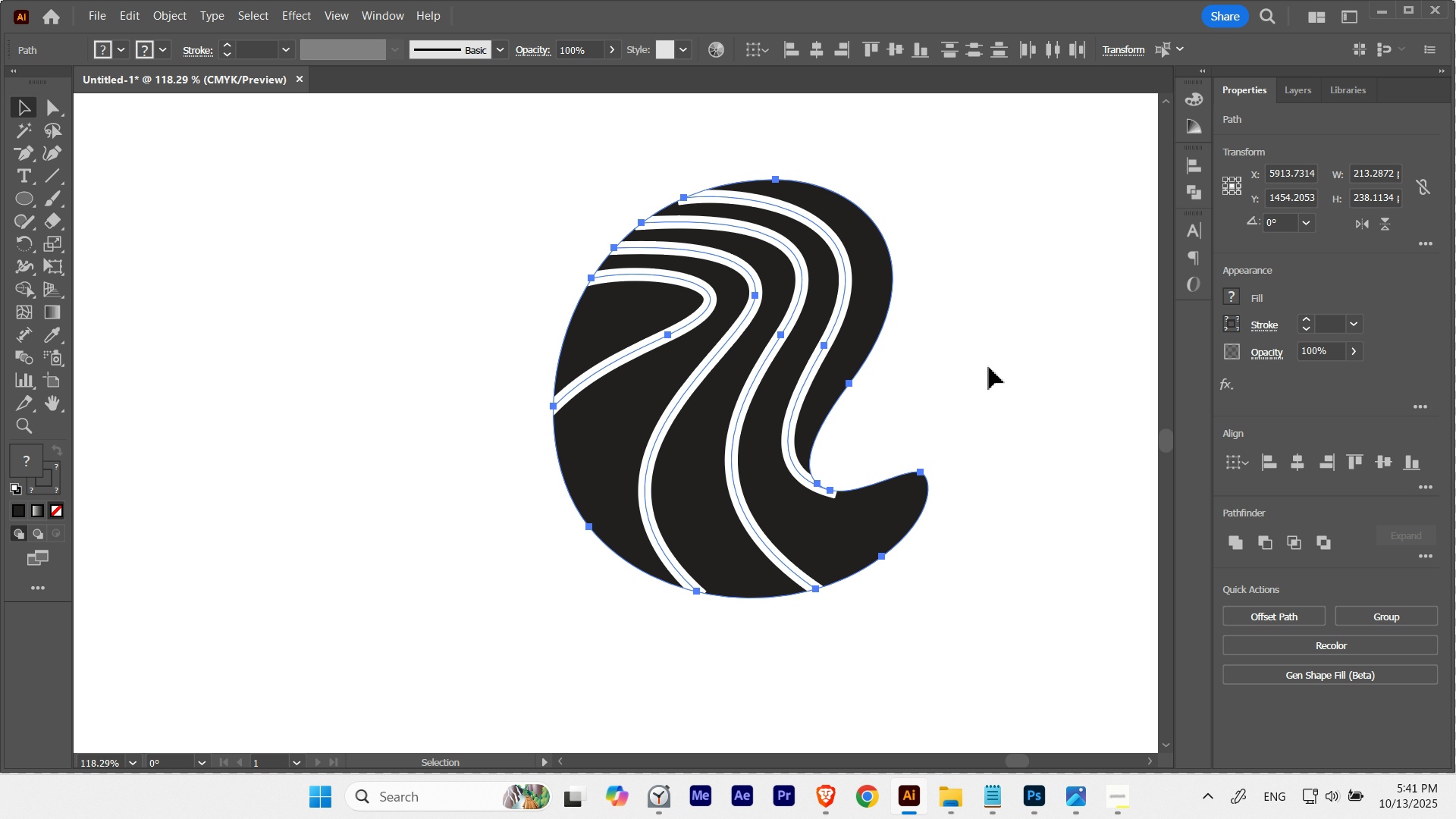 
hold_key(key=ShiftLeft, duration=1.4)
left_click([889, 283])
 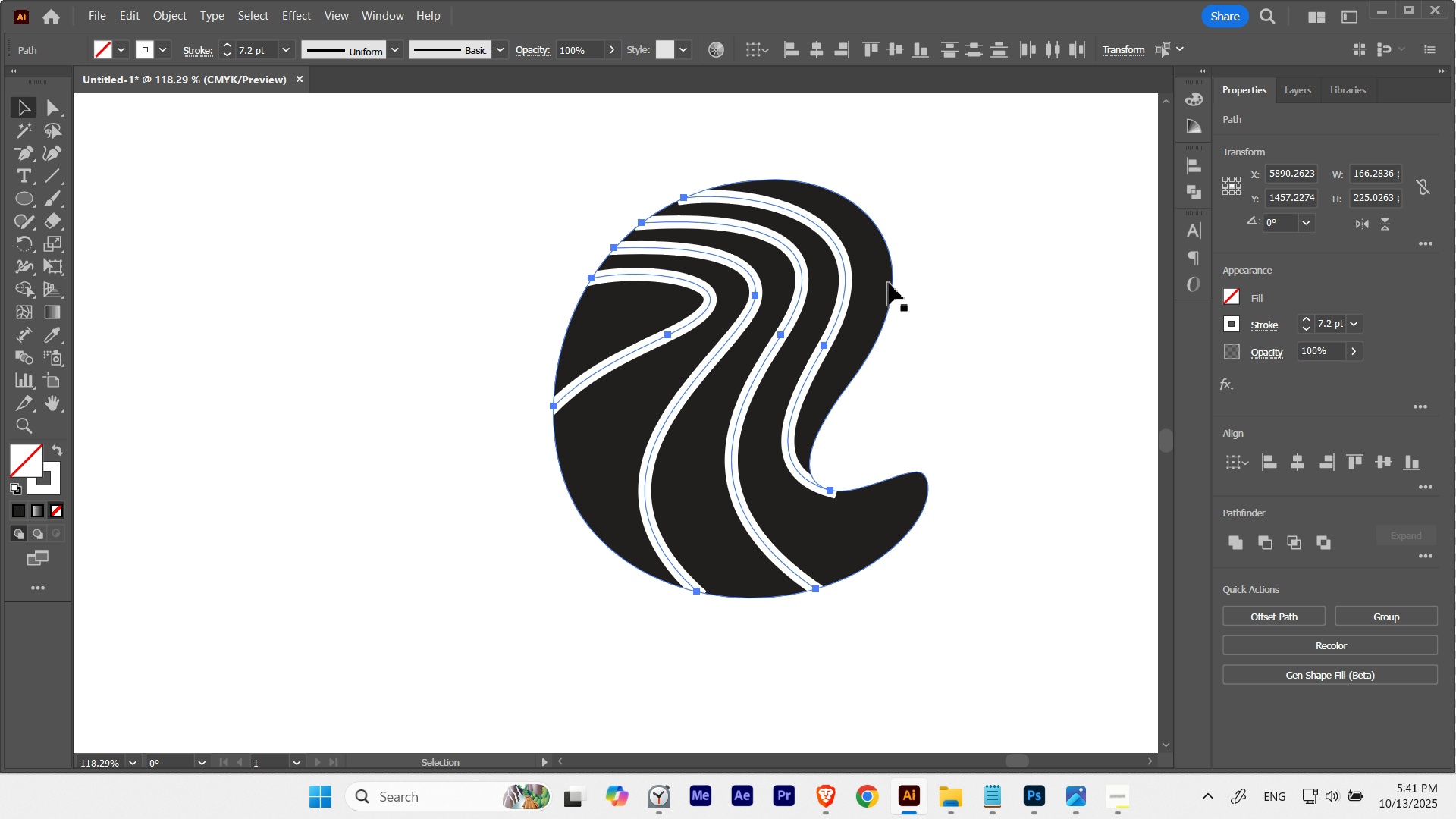 
key(V)
 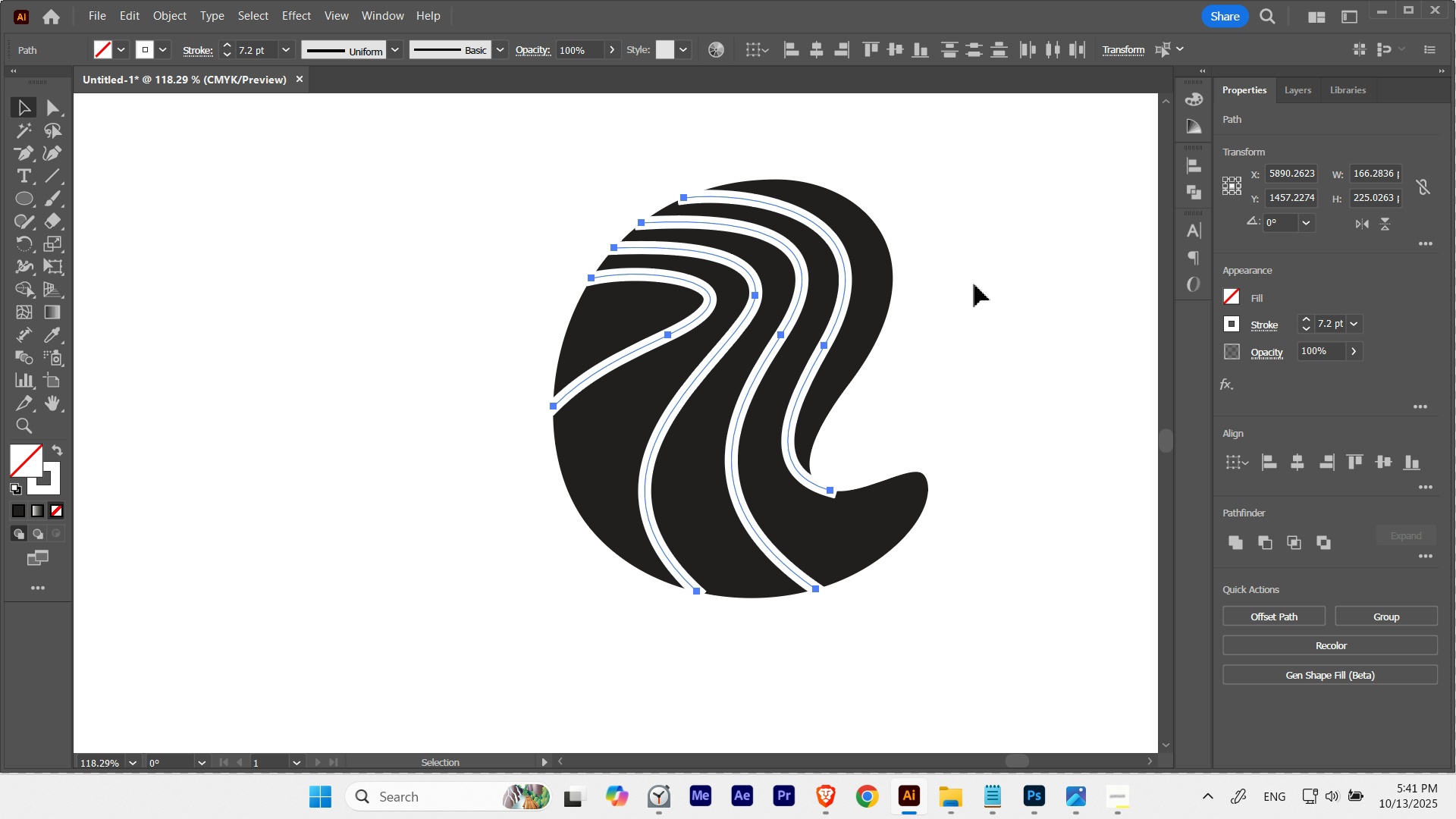 
left_click([974, 284])
 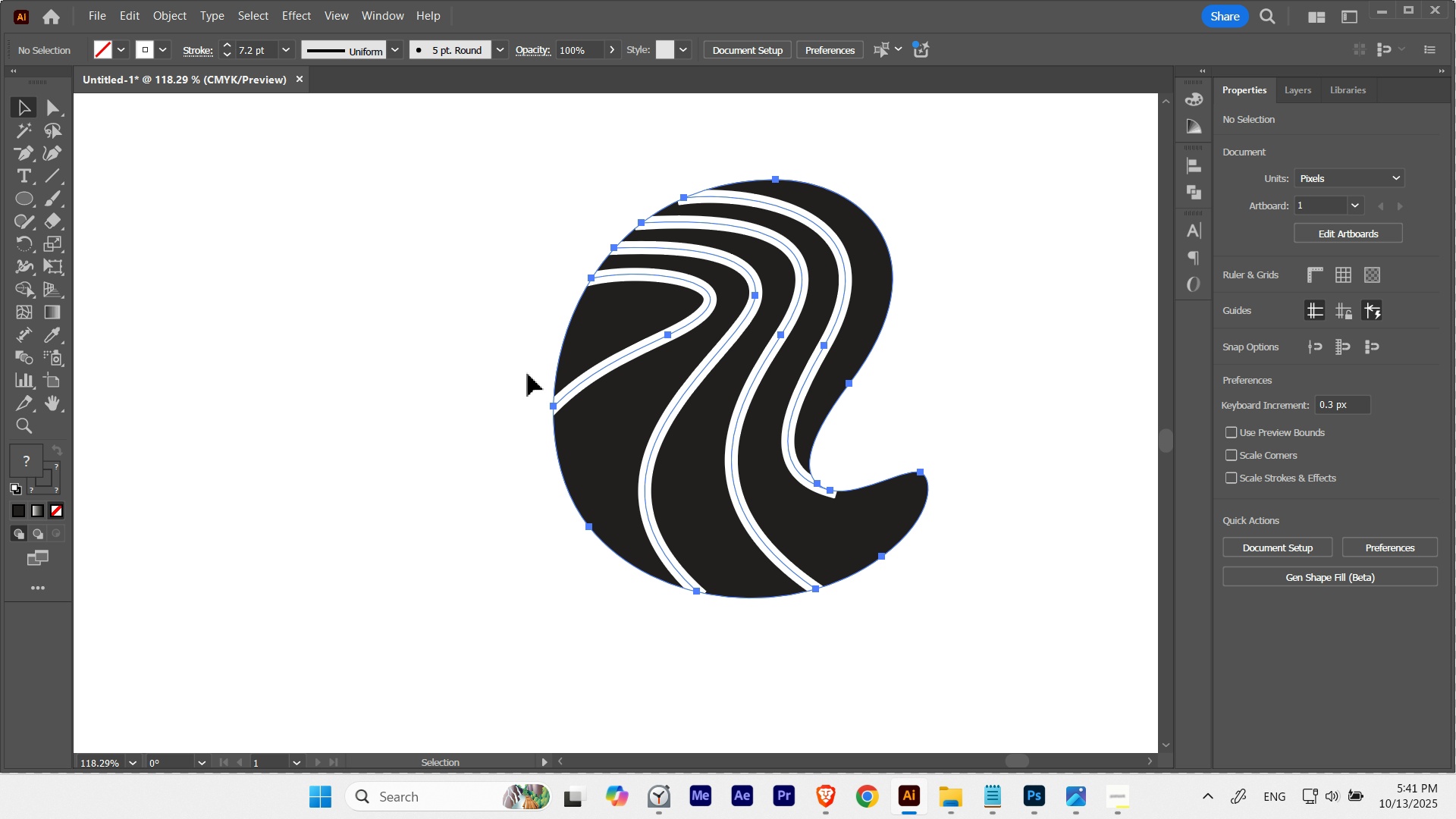 
hold_key(key=ShiftLeft, duration=0.75)
left_click([885, 273])
 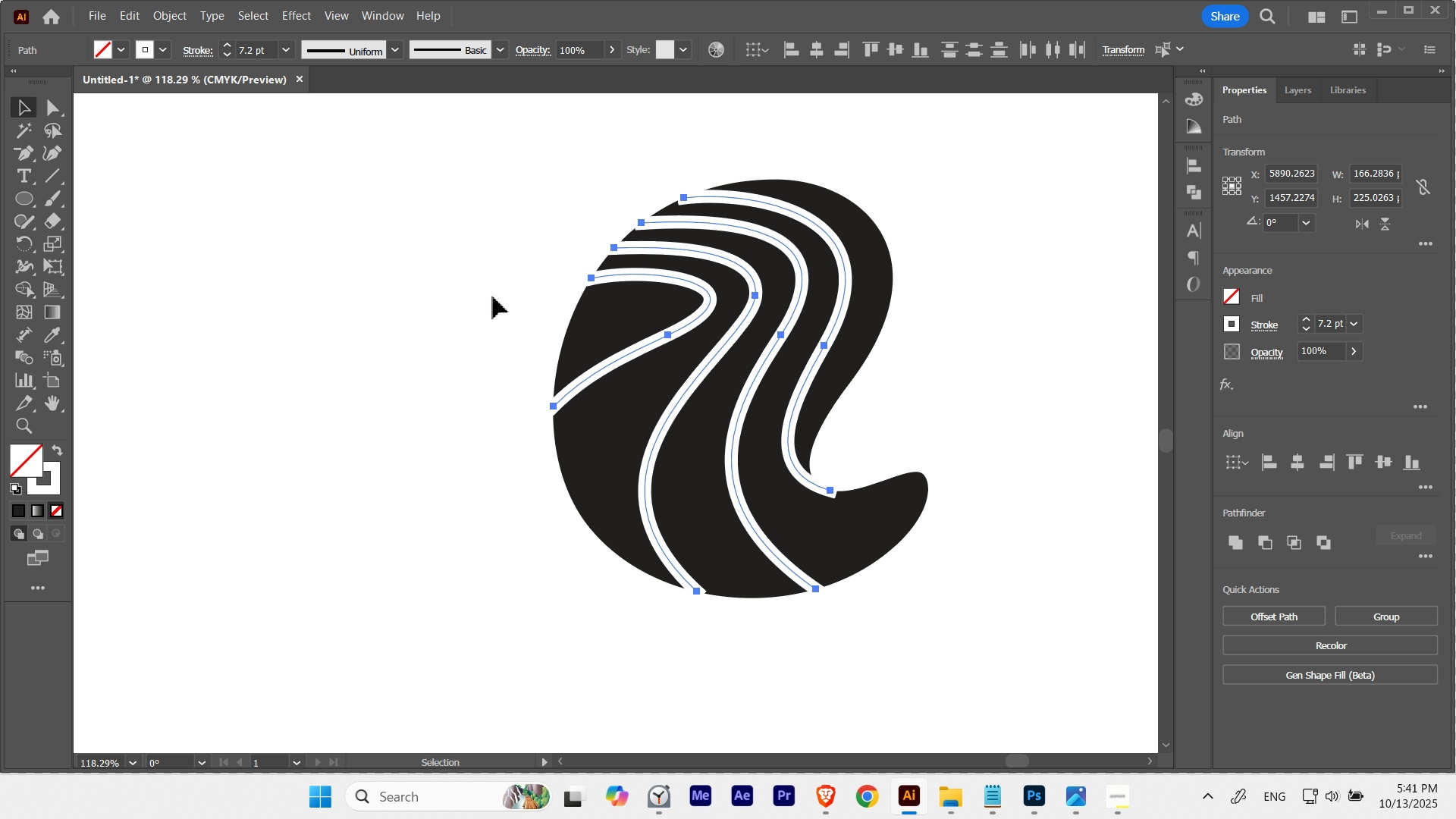 
hold_key(key=ControlLeft, duration=0.45)
 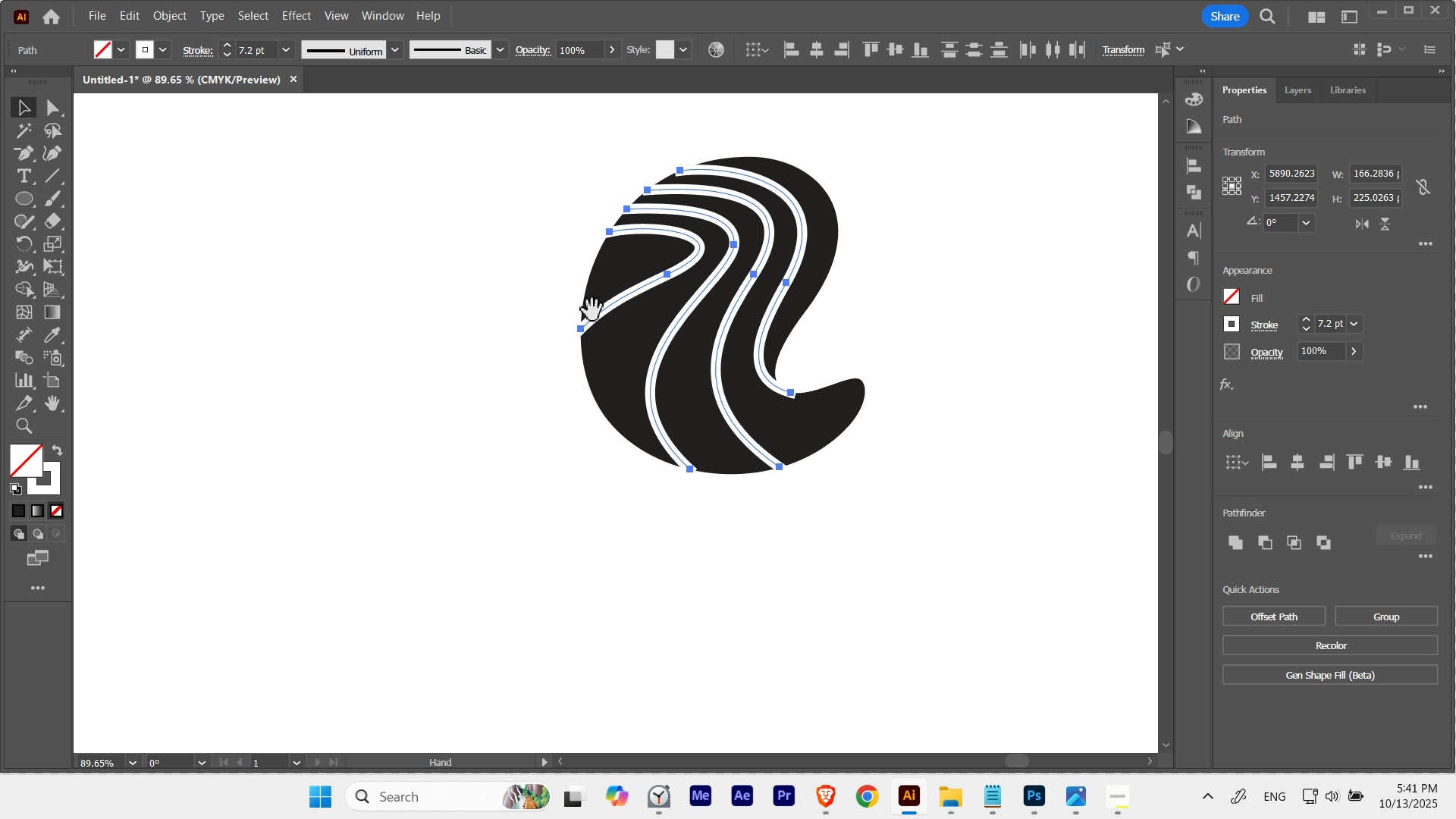 
hold_key(key=Space, duration=2.0)
 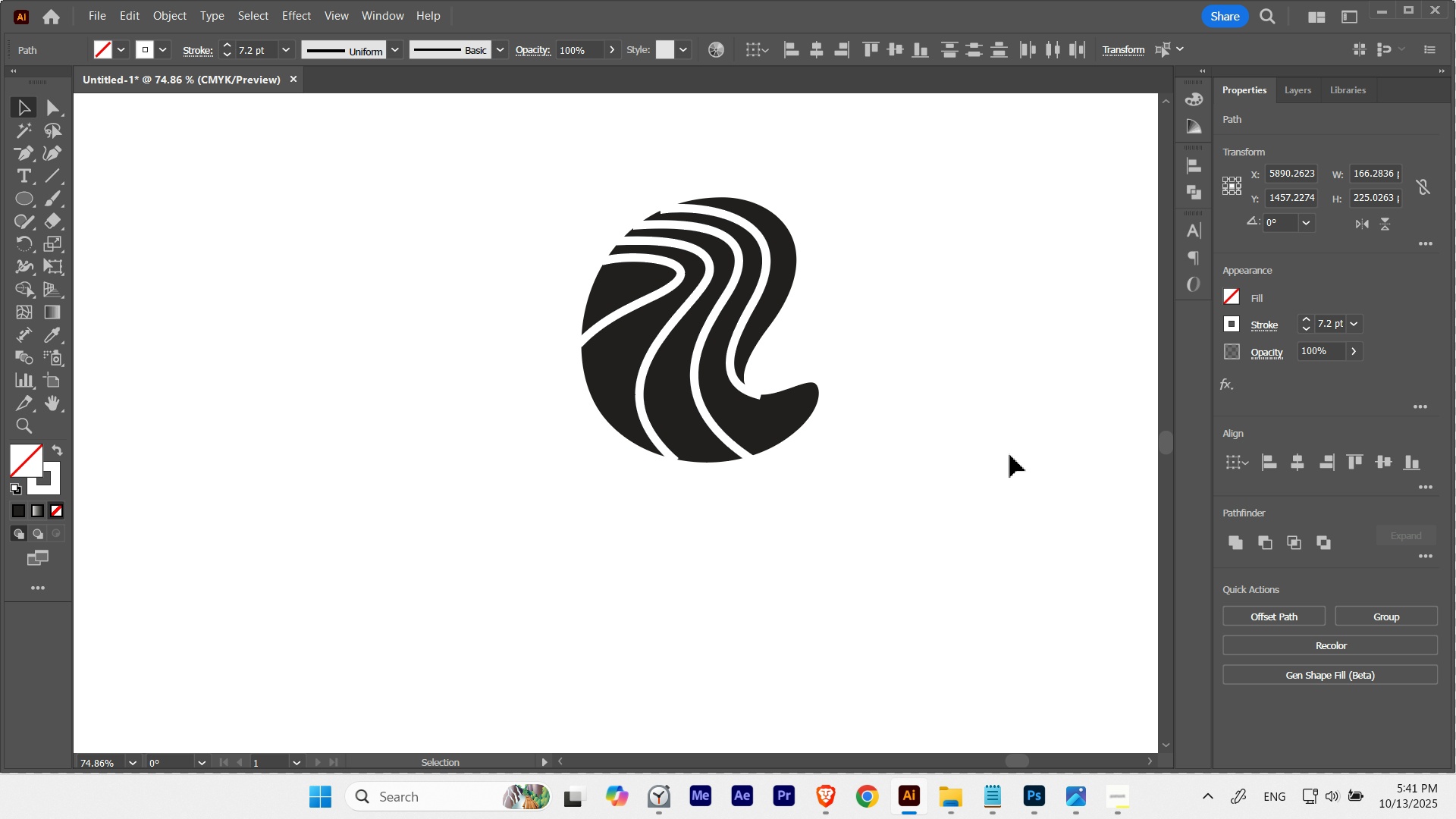 
hold_key(key=ControlLeft, duration=0.45)
 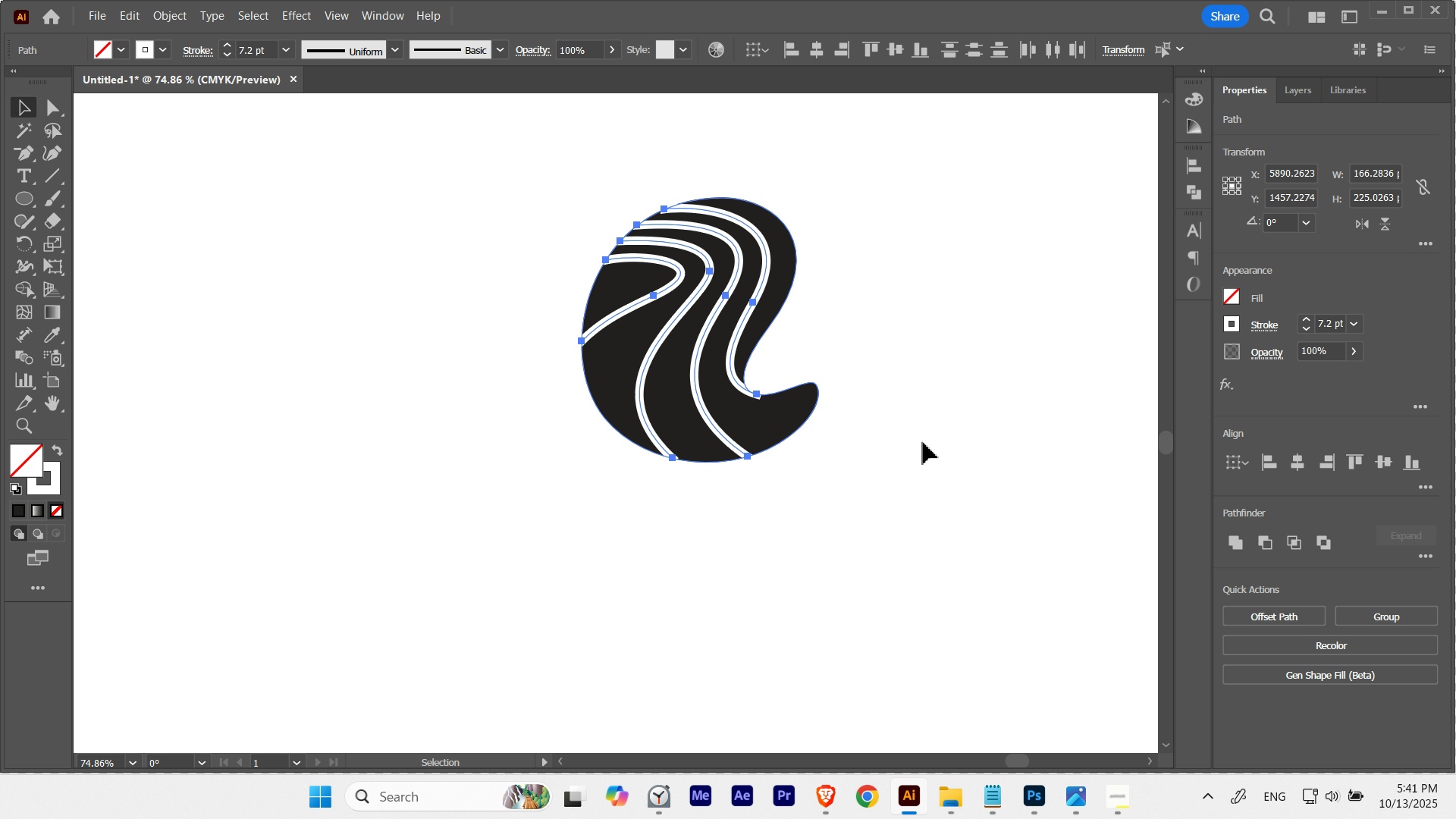 
key(Control+ControlLeft)
 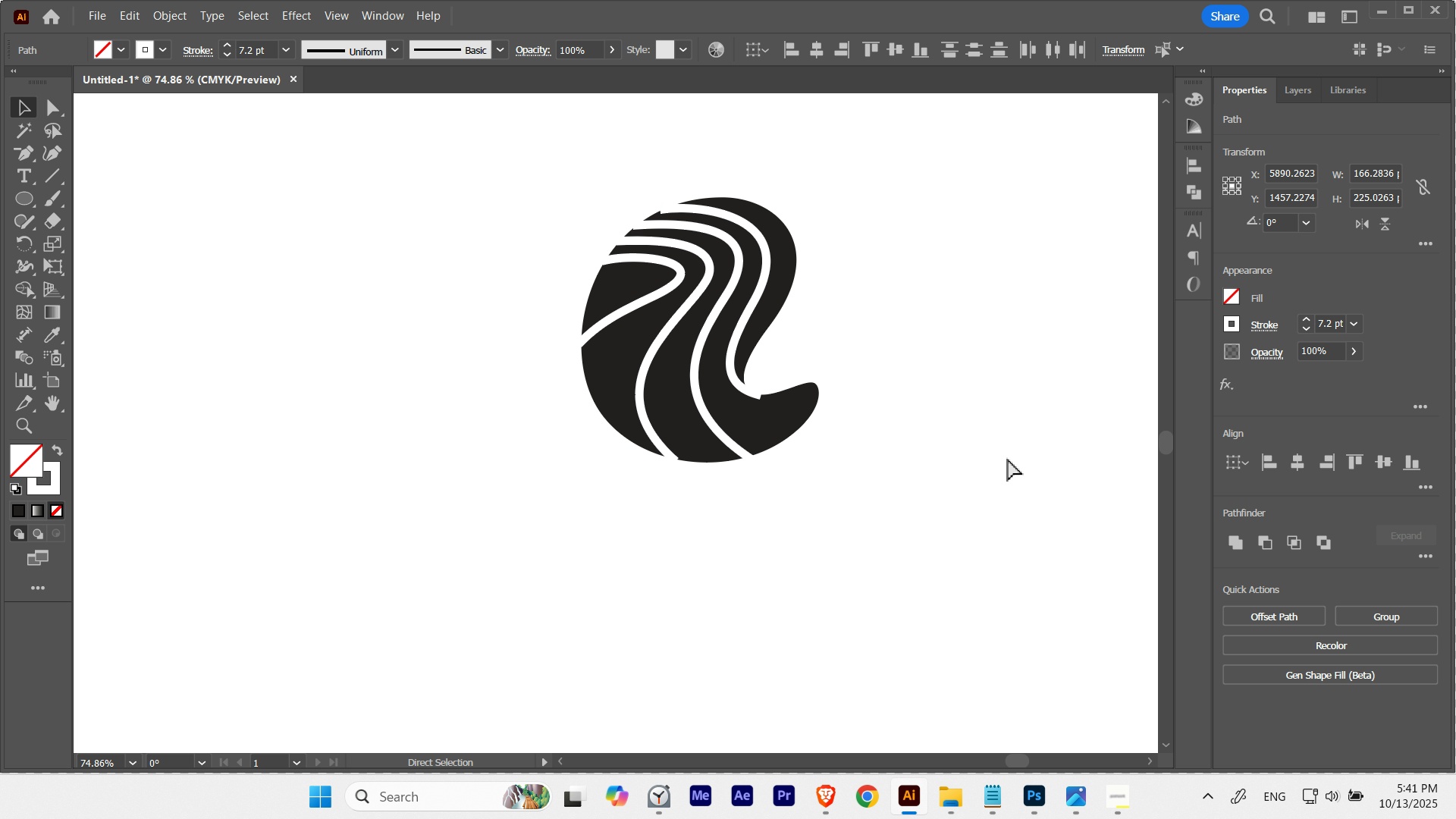 
key(Control+H)
 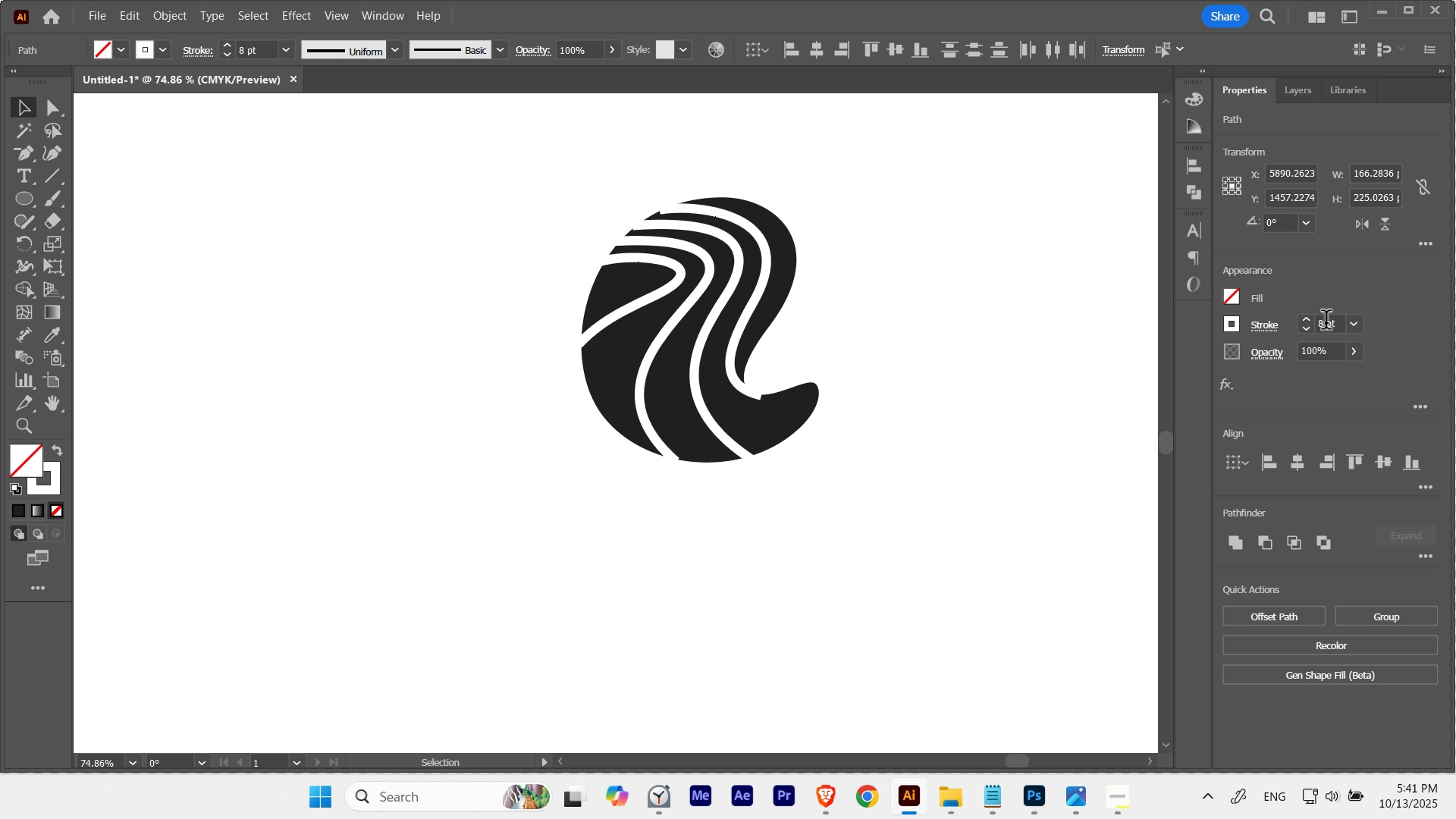 
scroll: coordinate [1326, 323], scroll_direction: none, amount: 0.0
 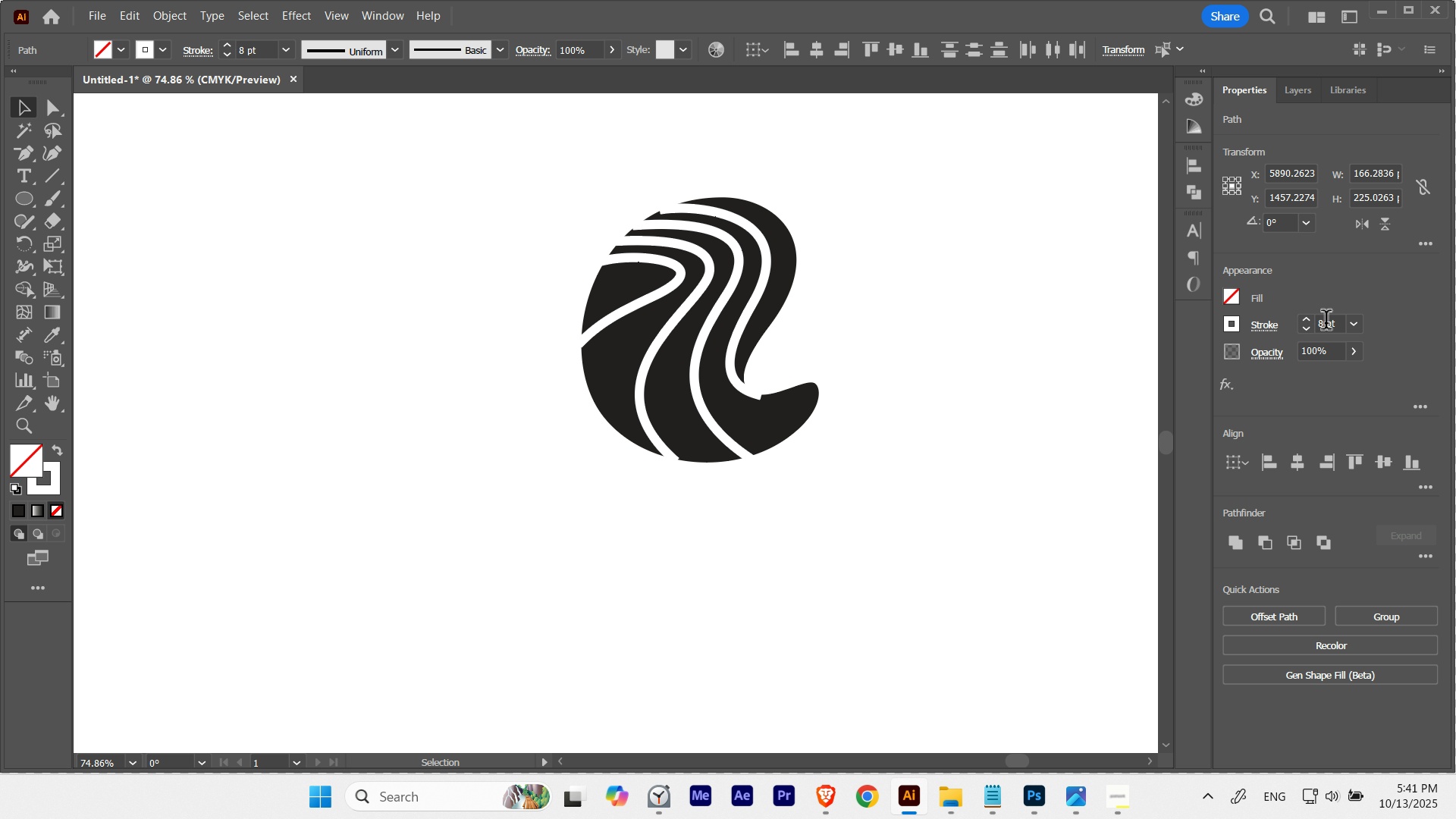 
scroll: coordinate [1326, 323], scroll_direction: down, amount: 1.0
 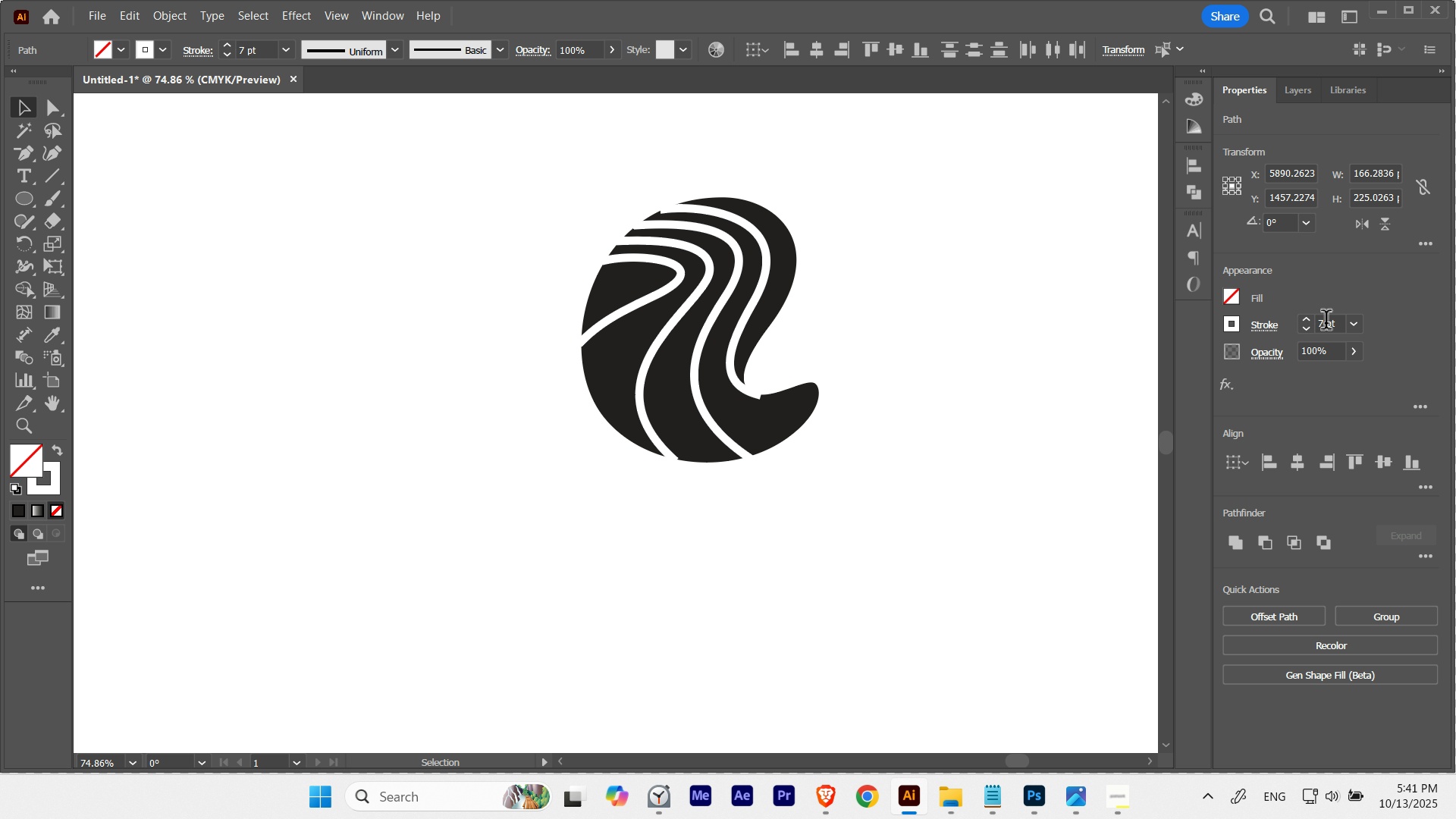 
scroll: coordinate [1326, 323], scroll_direction: none, amount: 0.0
 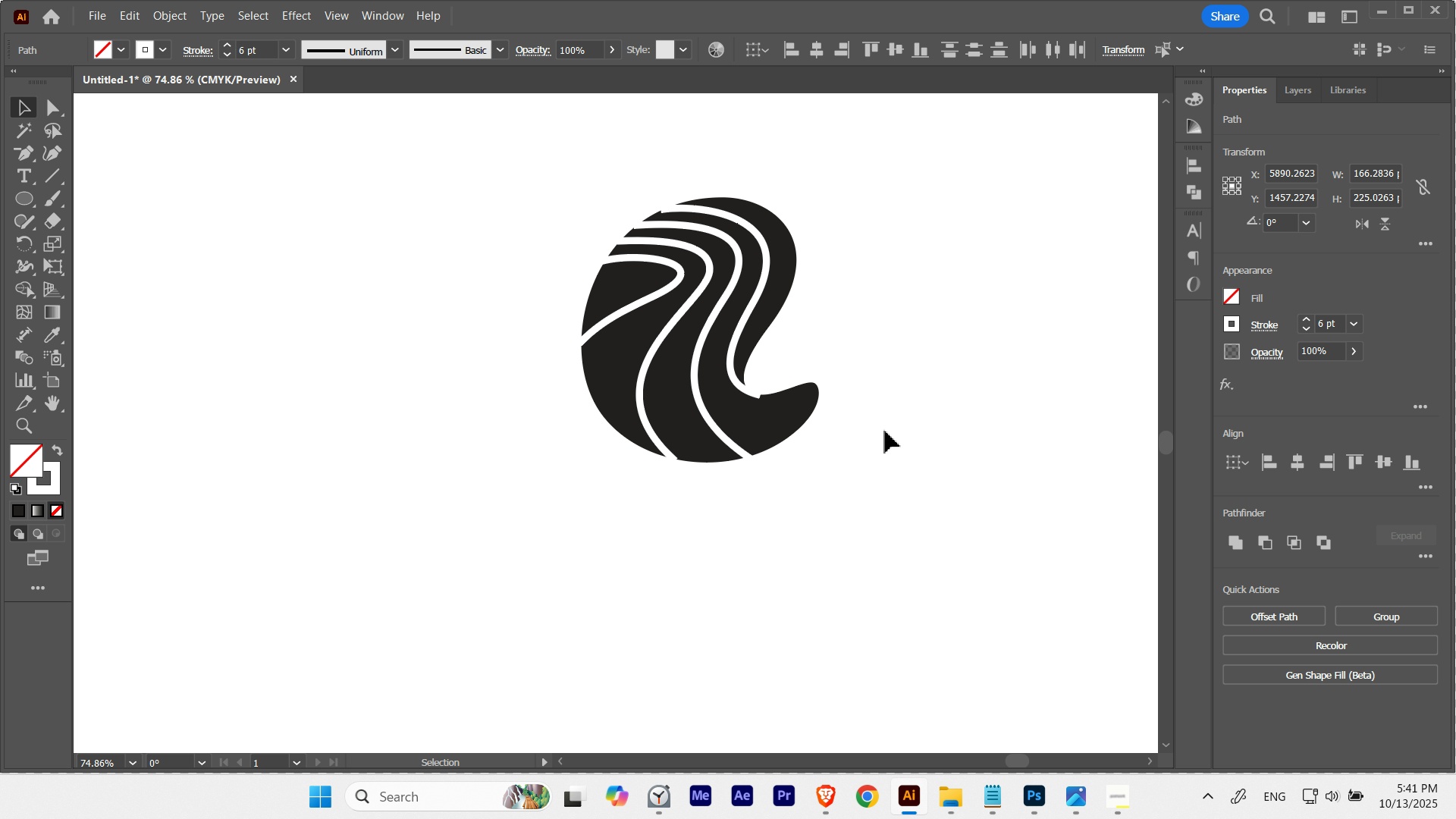 
hold_key(key=ControlLeft, duration=0.54)
 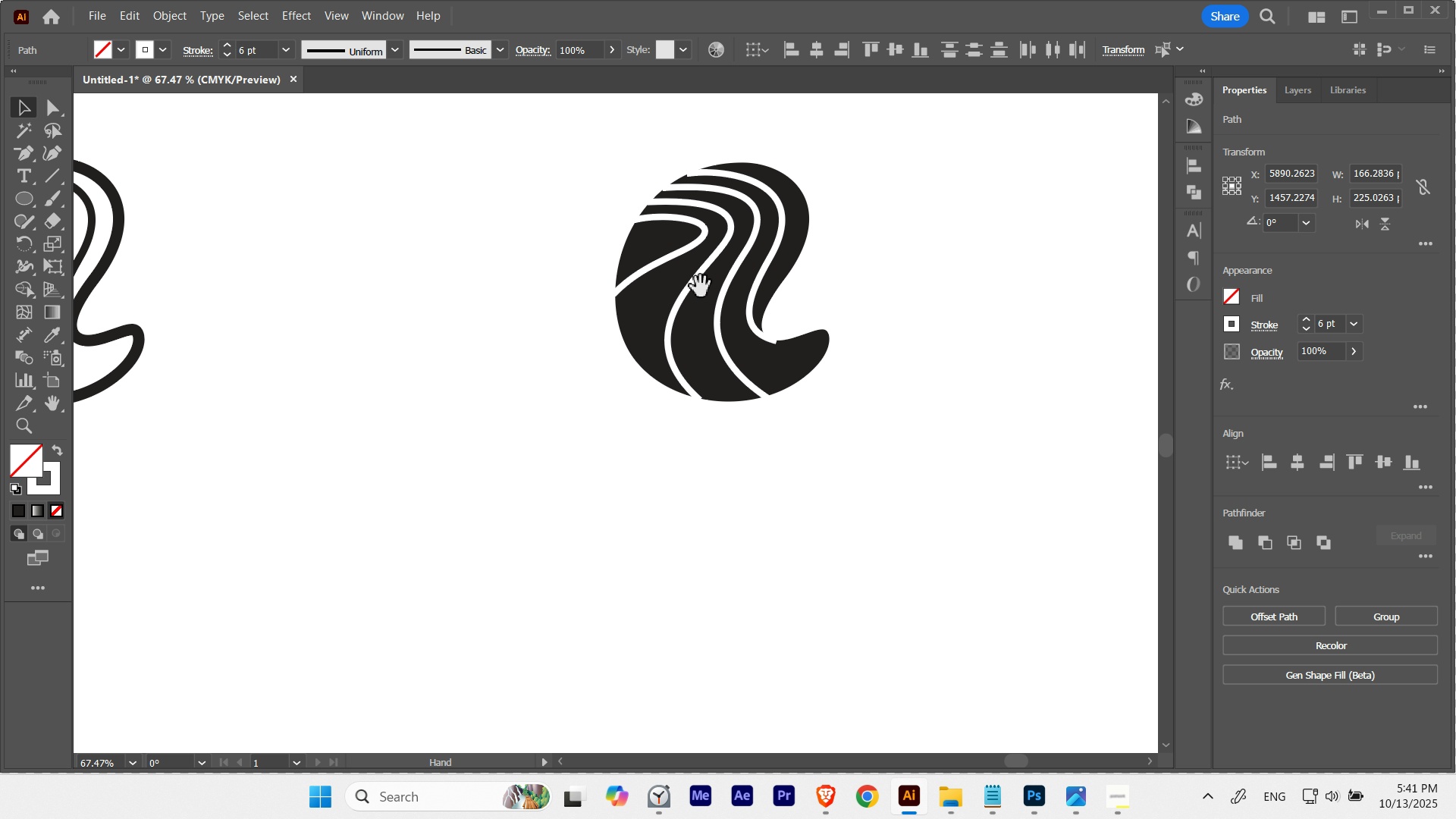 
hold_key(key=Space, duration=1.12)
 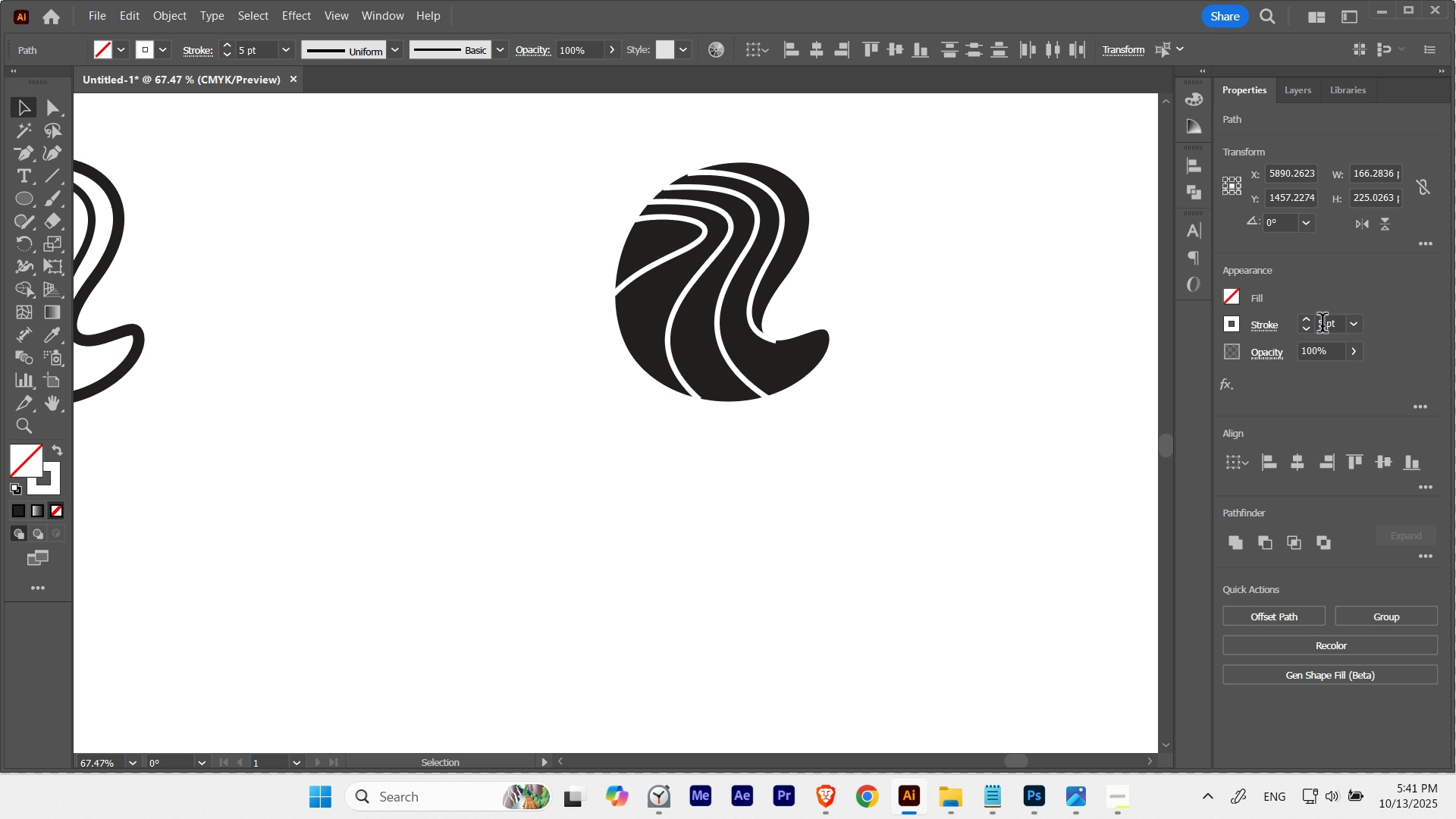 
scroll: coordinate [1323, 326], scroll_direction: none, amount: 0.0
 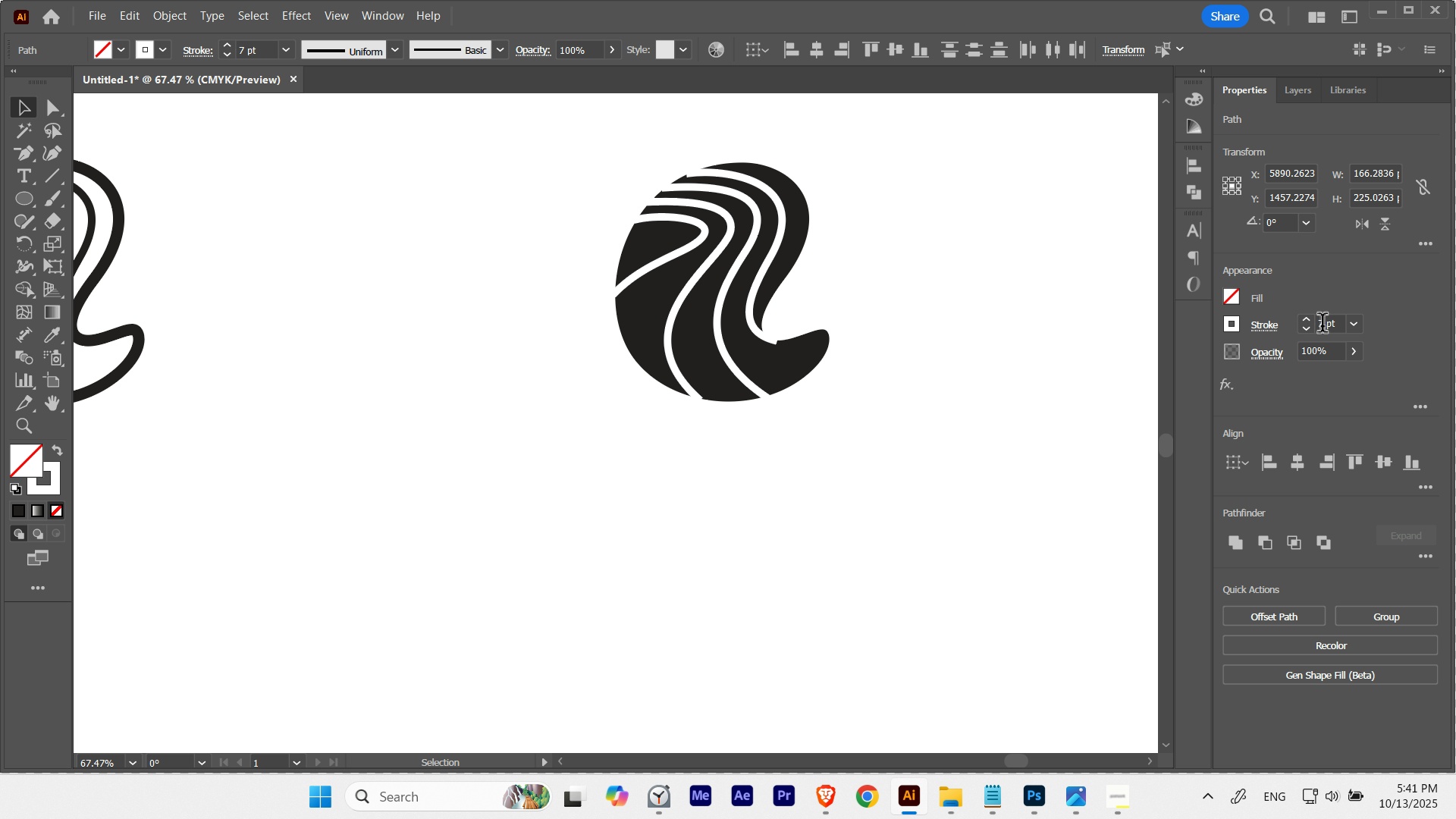 
scroll: coordinate [1323, 326], scroll_direction: up, amount: 1.0
 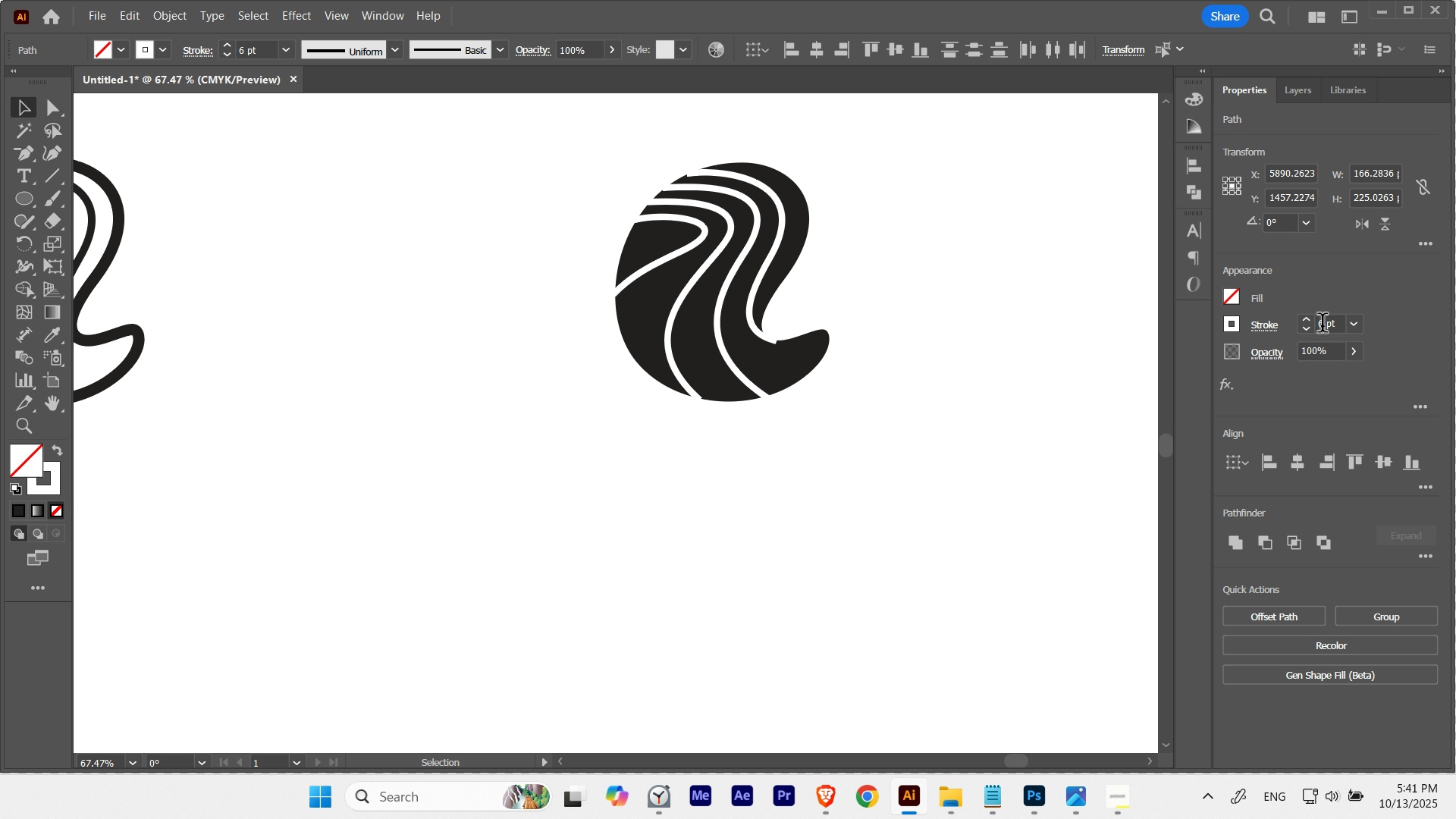 
scroll: coordinate [1323, 326], scroll_direction: down, amount: 1.0
 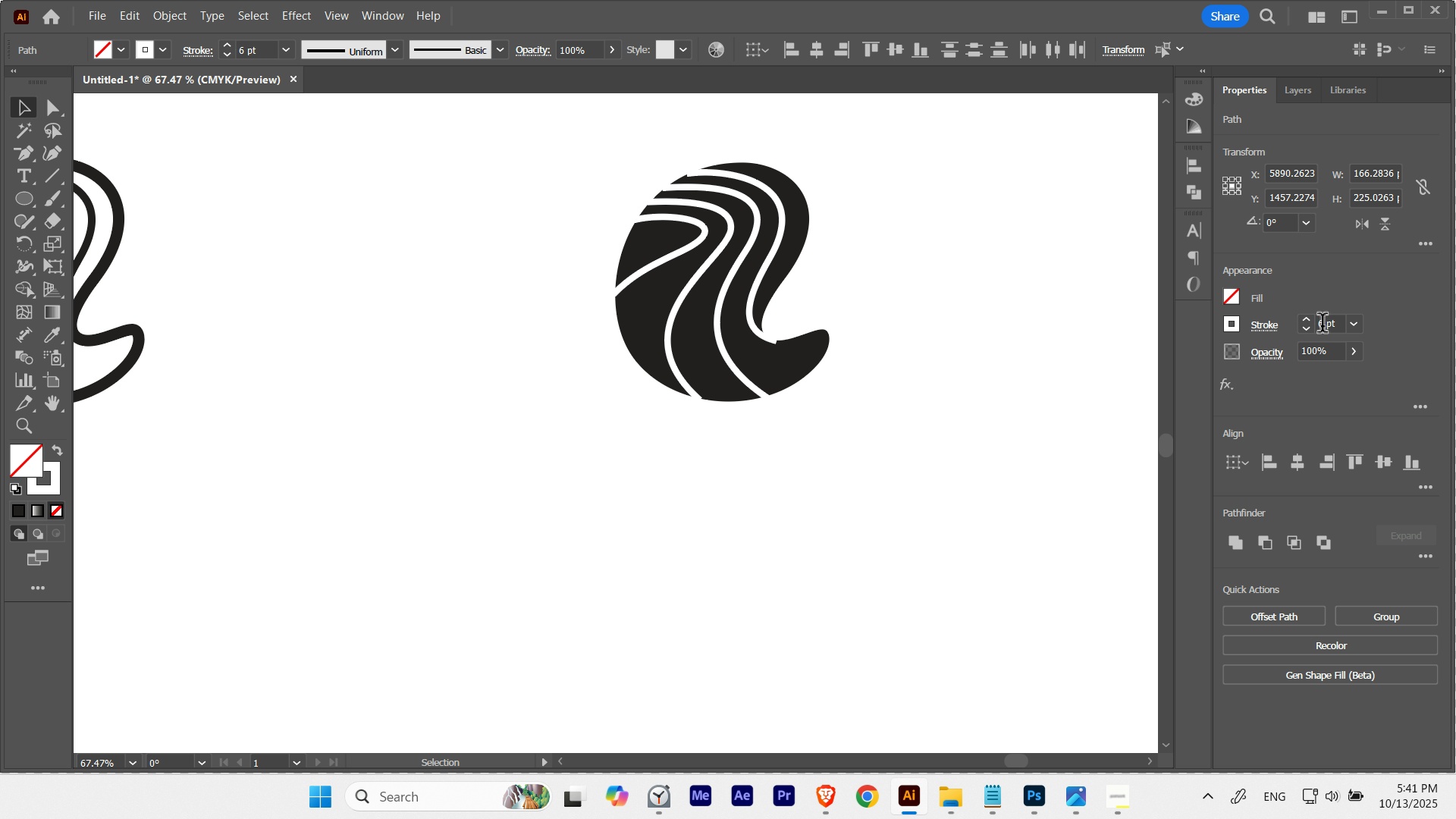 
scroll: coordinate [1323, 326], scroll_direction: none, amount: 0.0
 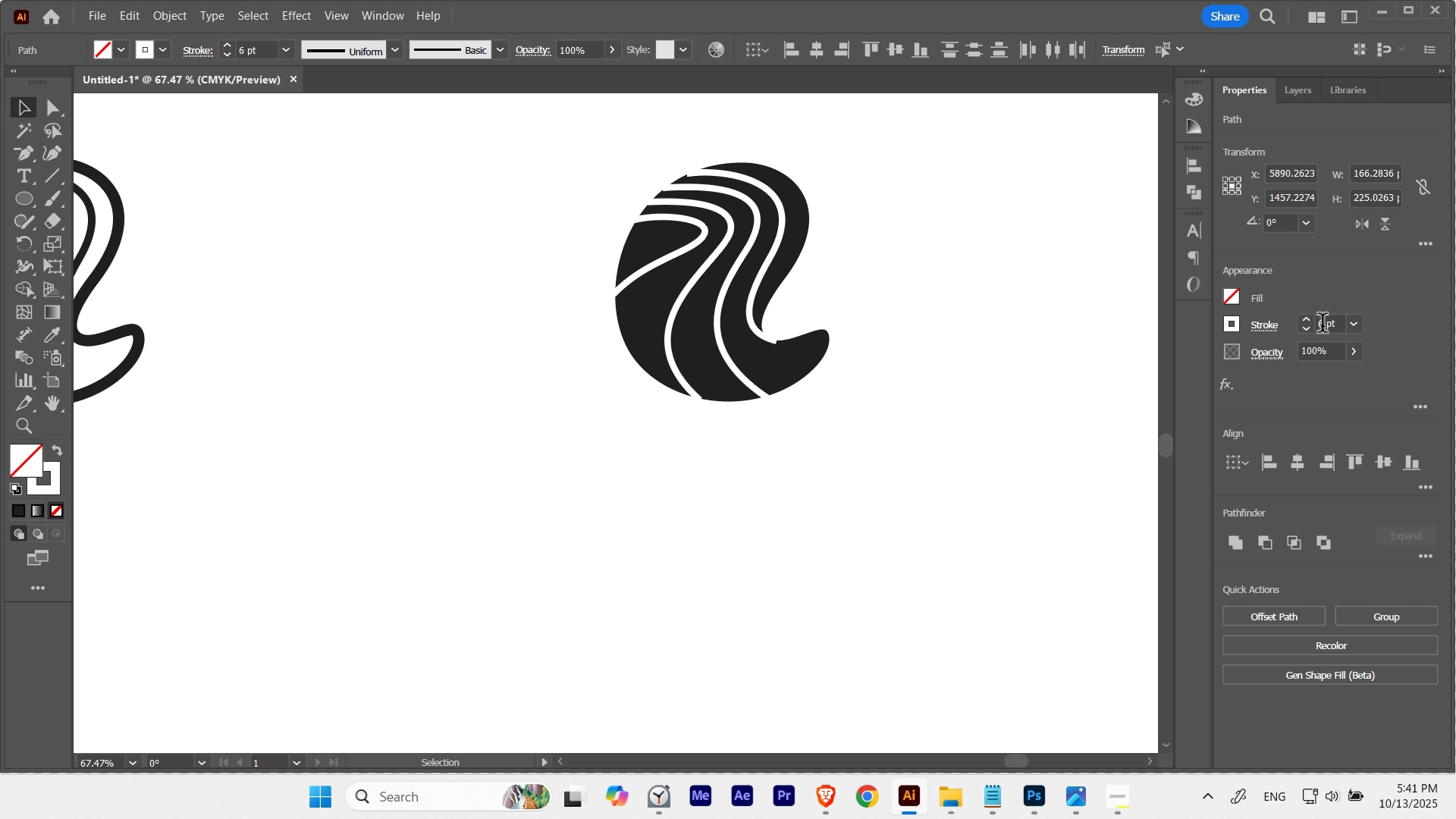 
scroll: coordinate [1323, 326], scroll_direction: up, amount: 1.0
 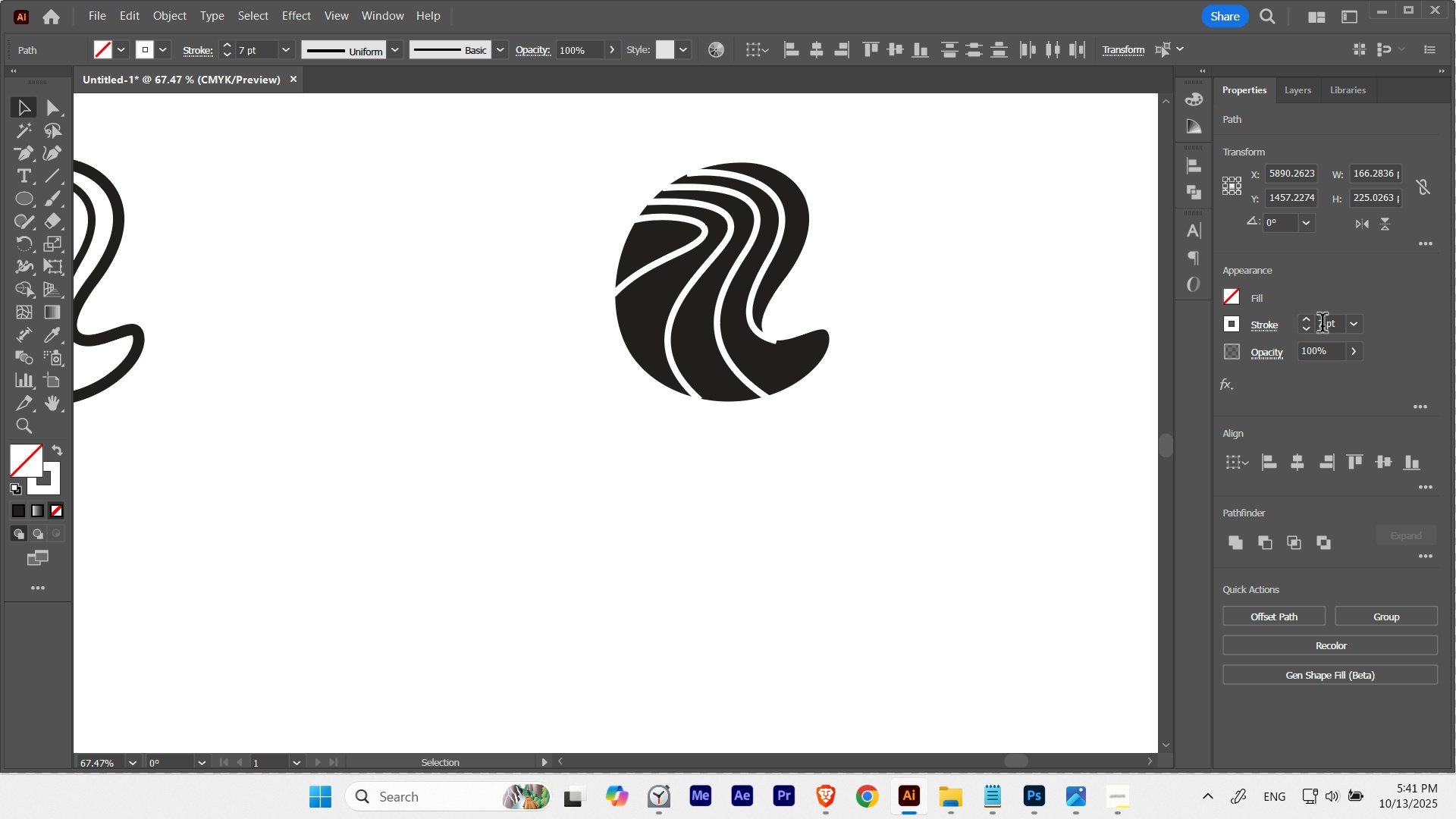 
scroll: coordinate [1323, 326], scroll_direction: down, amount: 1.0
 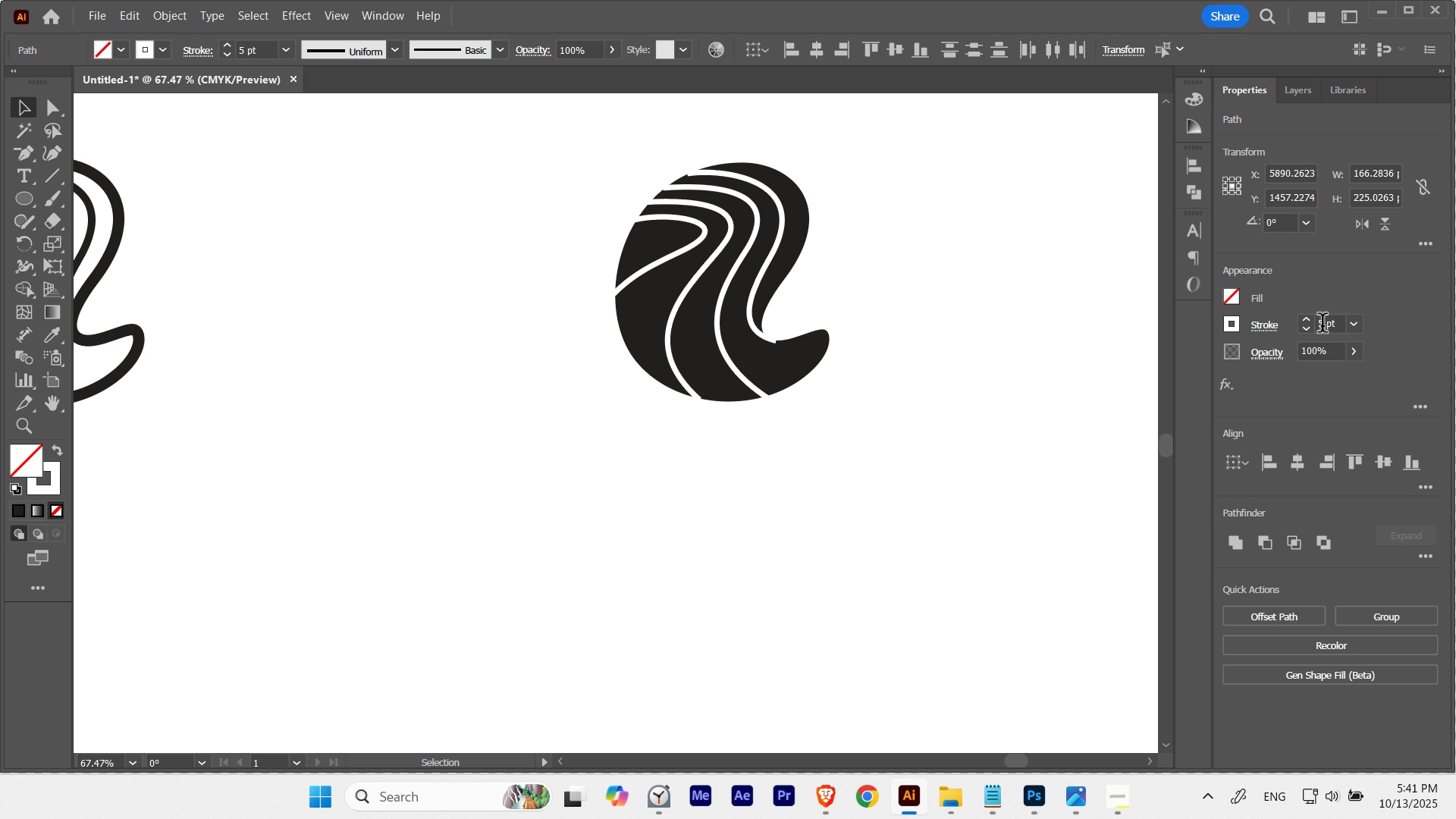 
scroll: coordinate [1323, 326], scroll_direction: none, amount: 0.0
 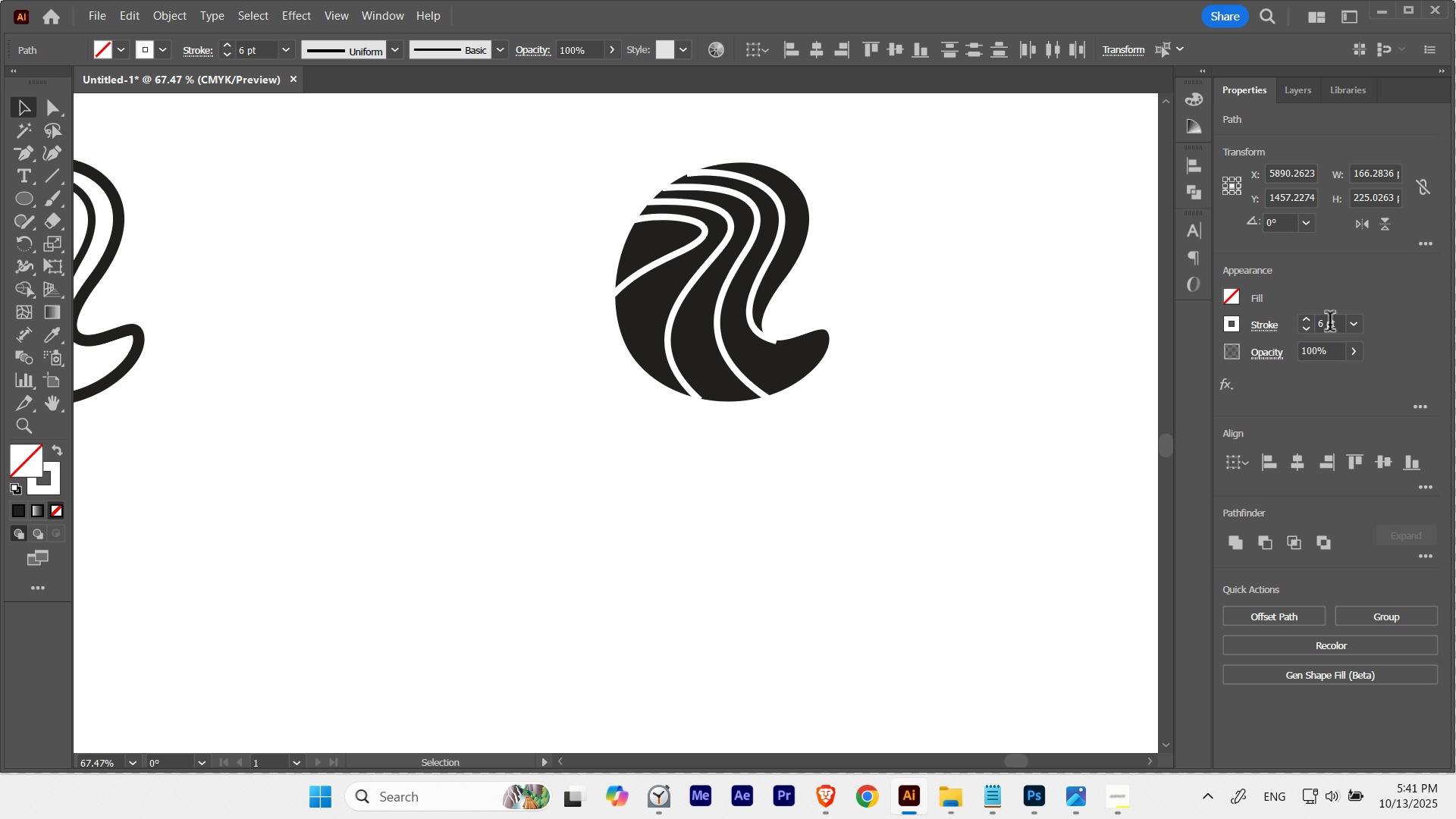 
hold_key(key=ControlLeft, duration=9.16)
scroll: coordinate [1335, 325], scroll_direction: up, amount: 4.0
 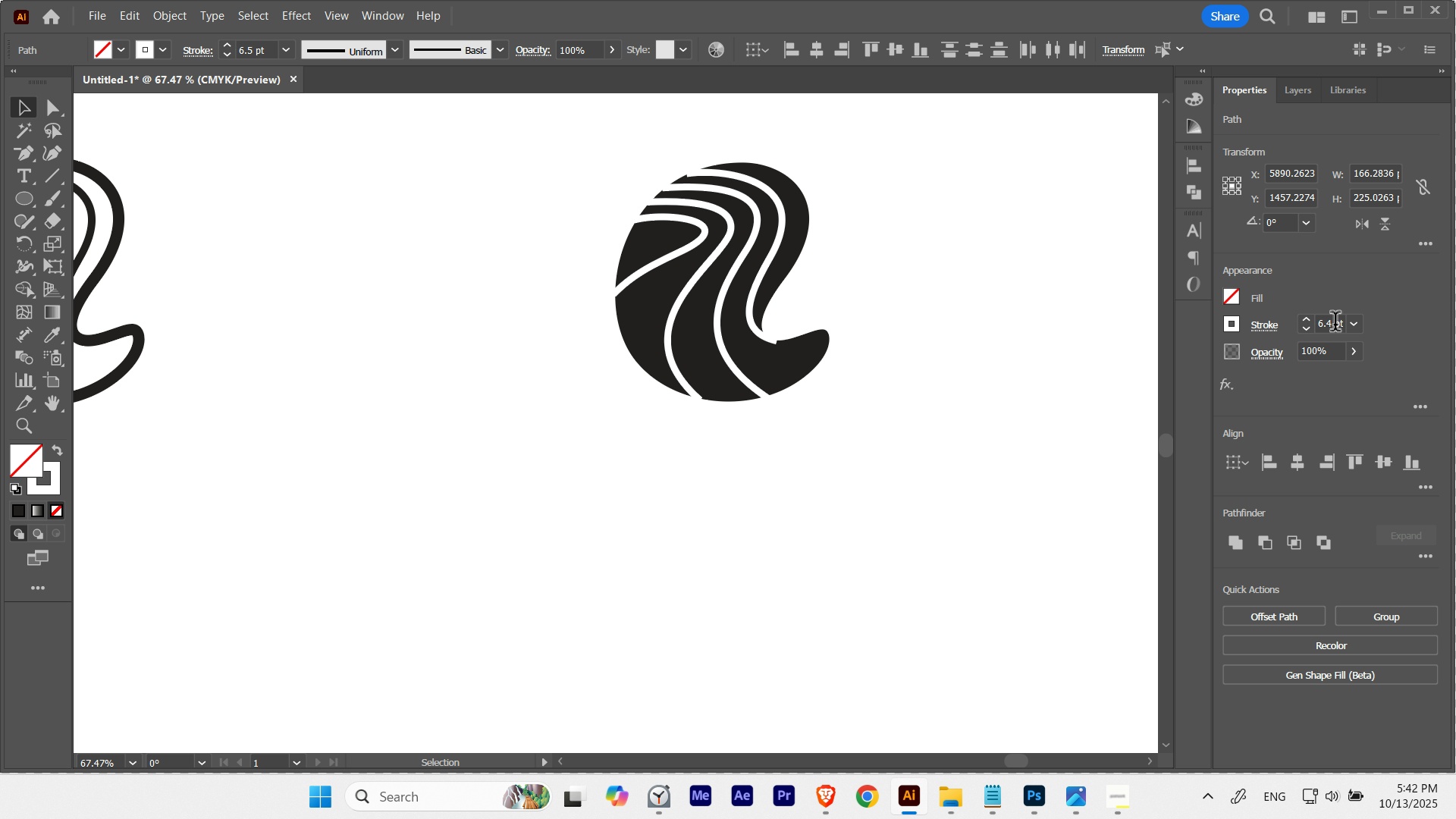 
scroll: coordinate [1335, 325], scroll_direction: none, amount: 0.0
 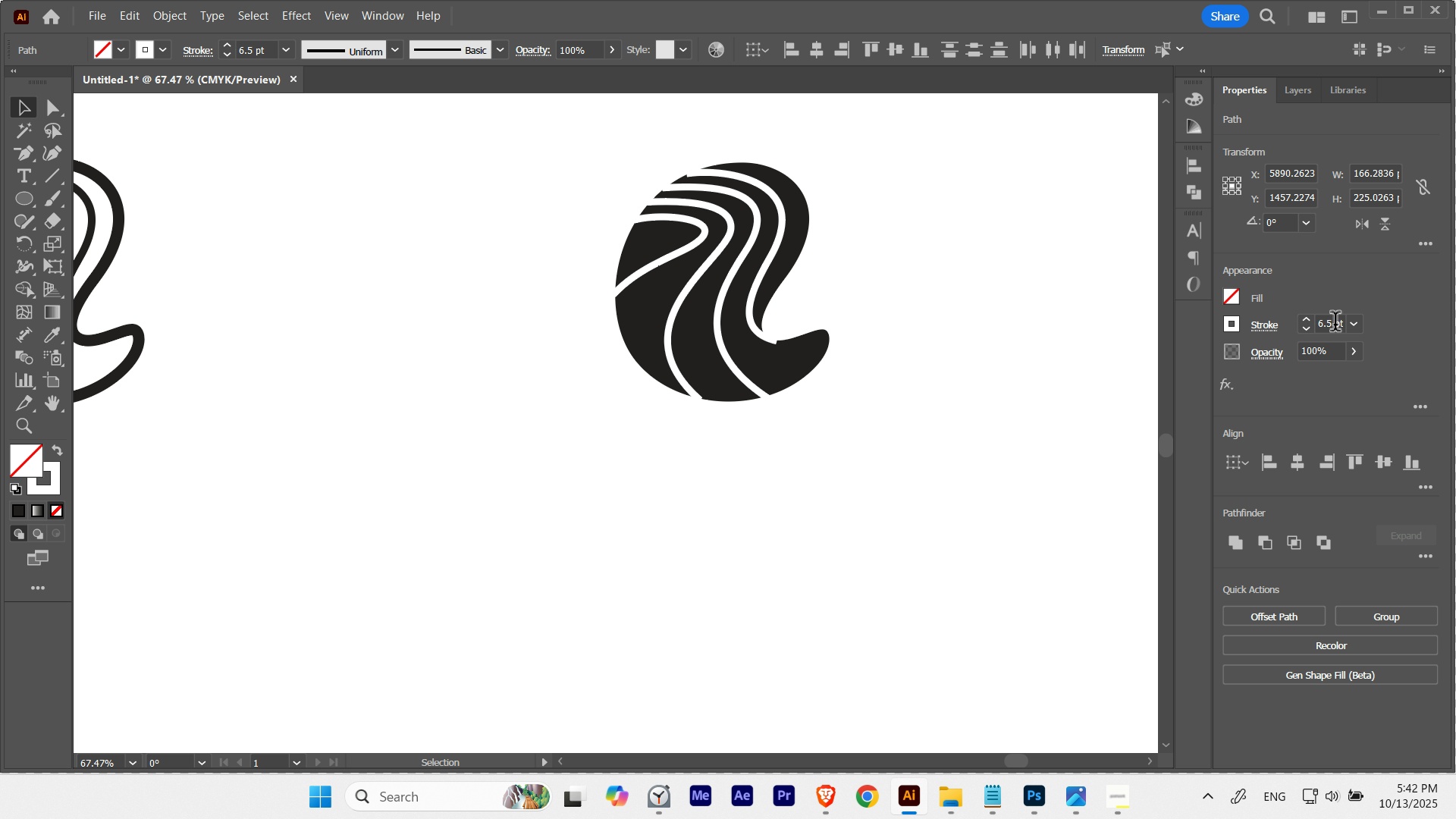 
scroll: coordinate [1335, 325], scroll_direction: down, amount: 1.0
 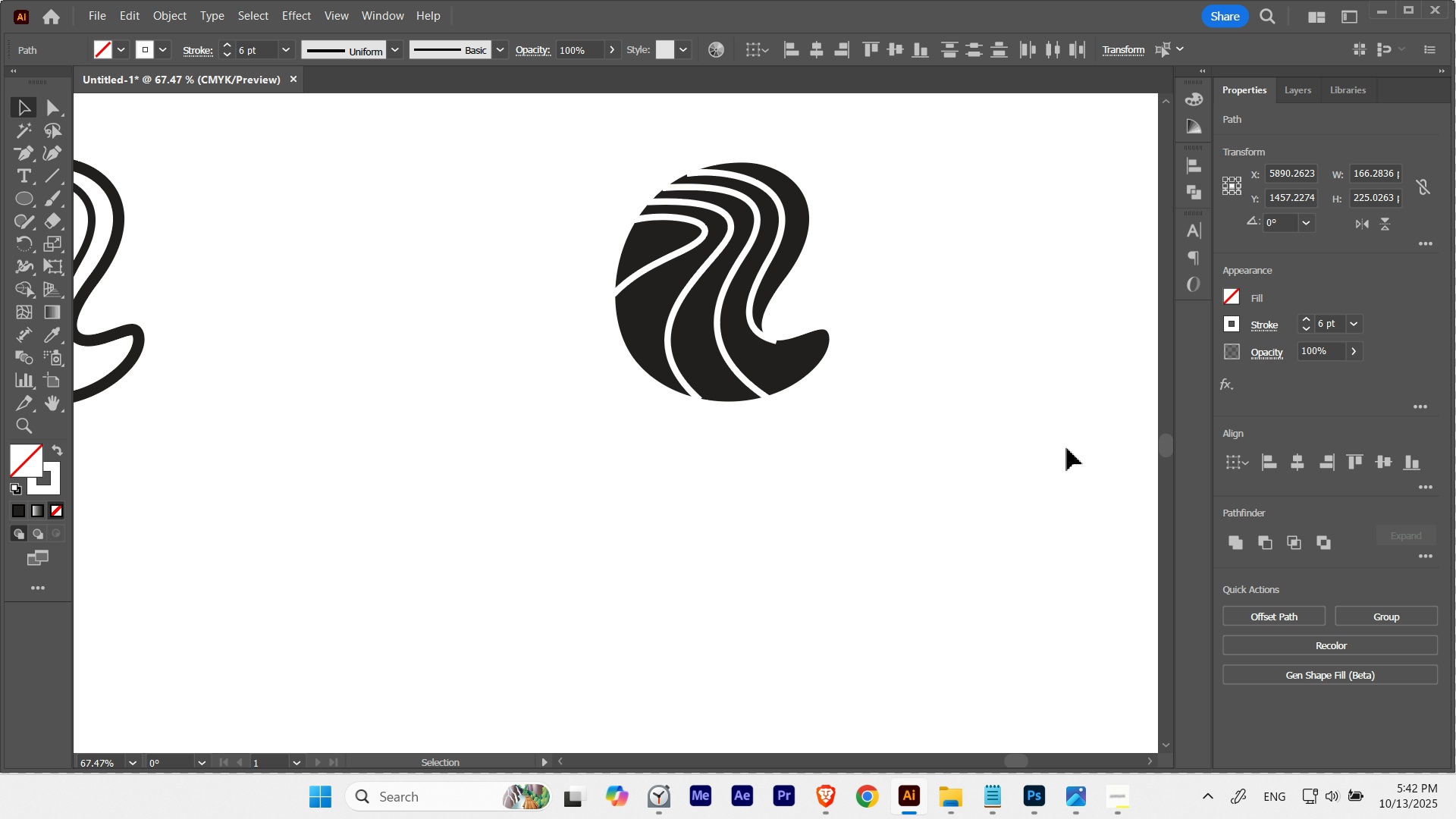 
key(Control+Z)
 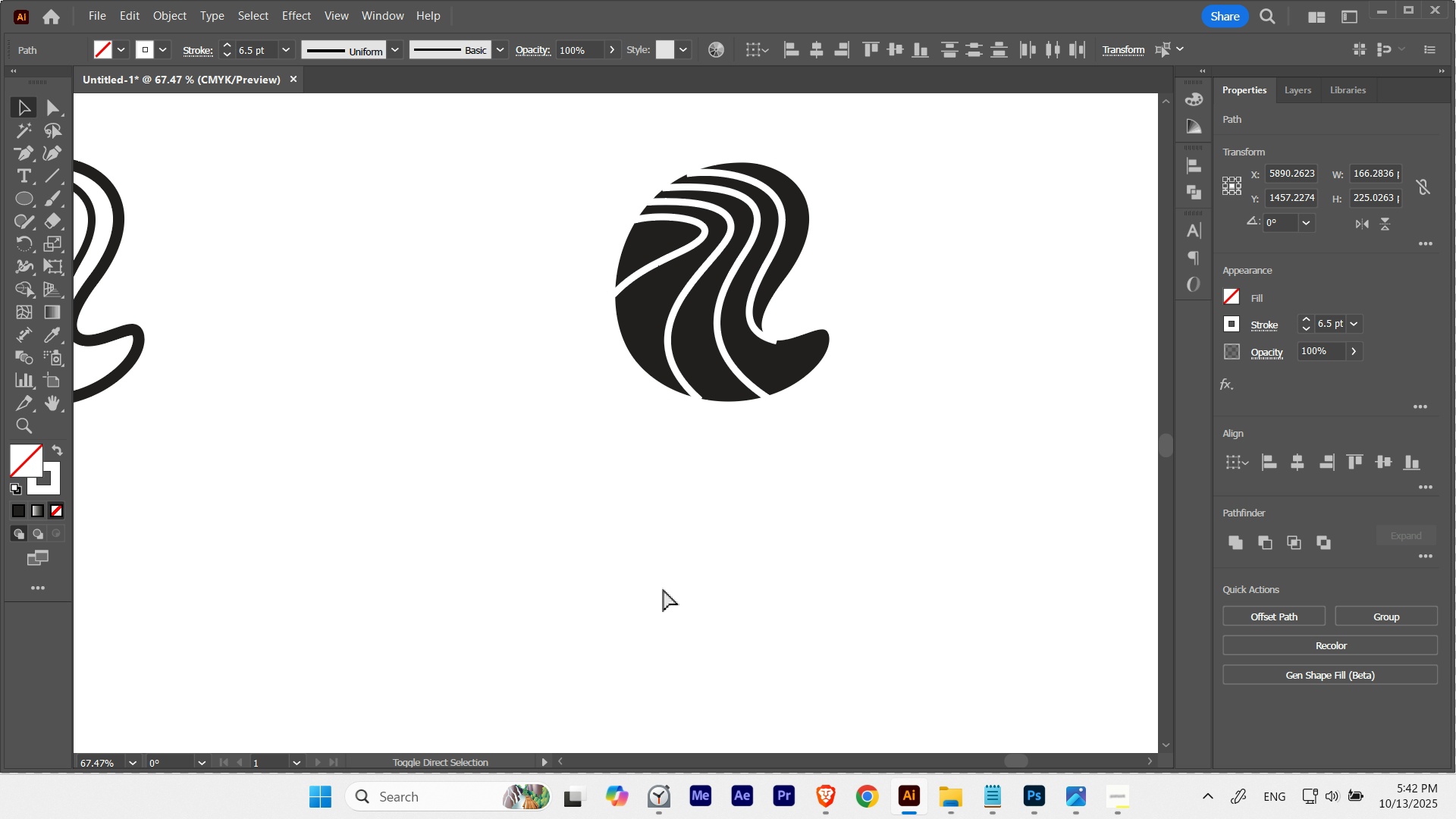 
key(Control+Shift+Z)
 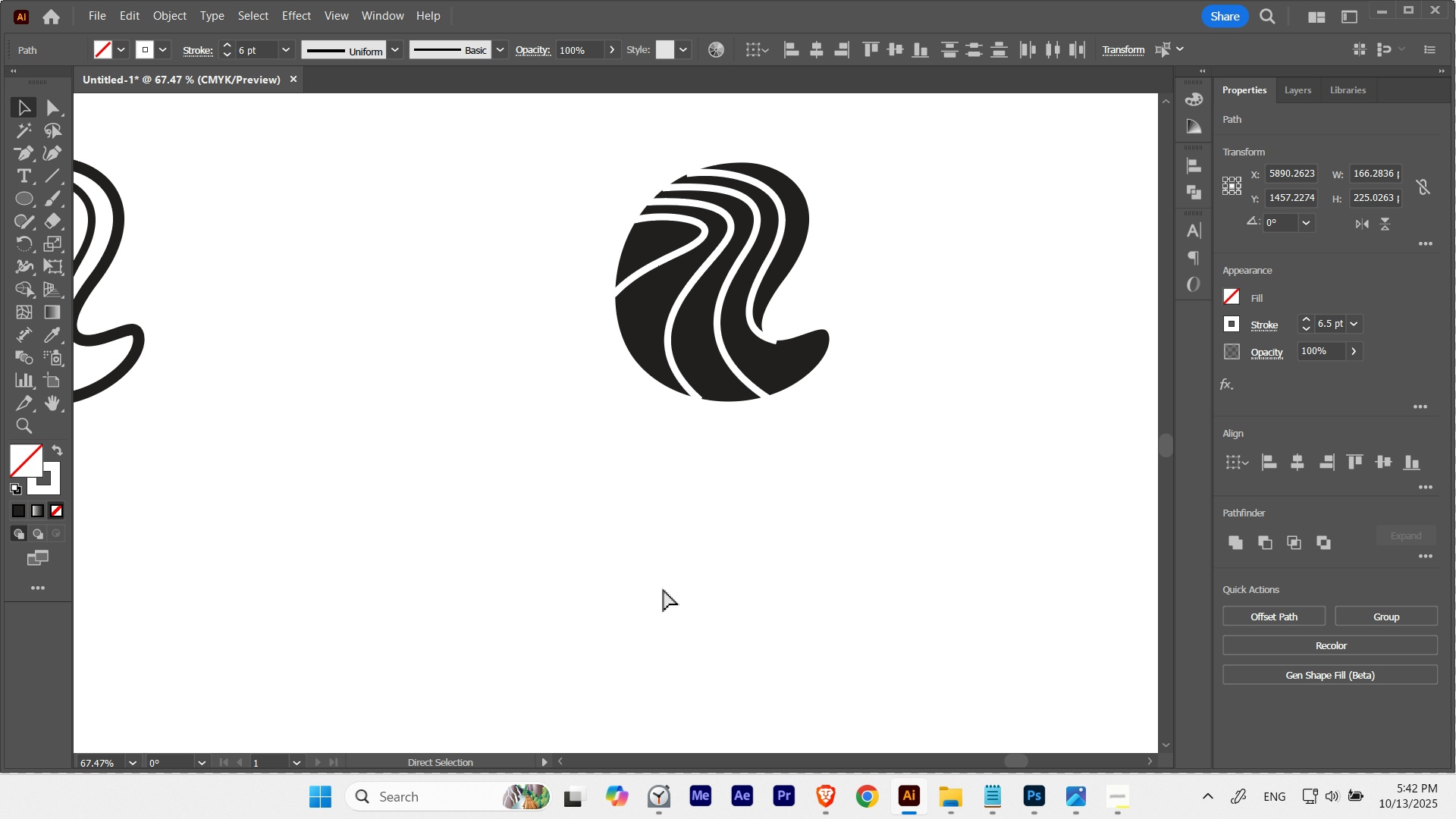 
key(Control+Z)
 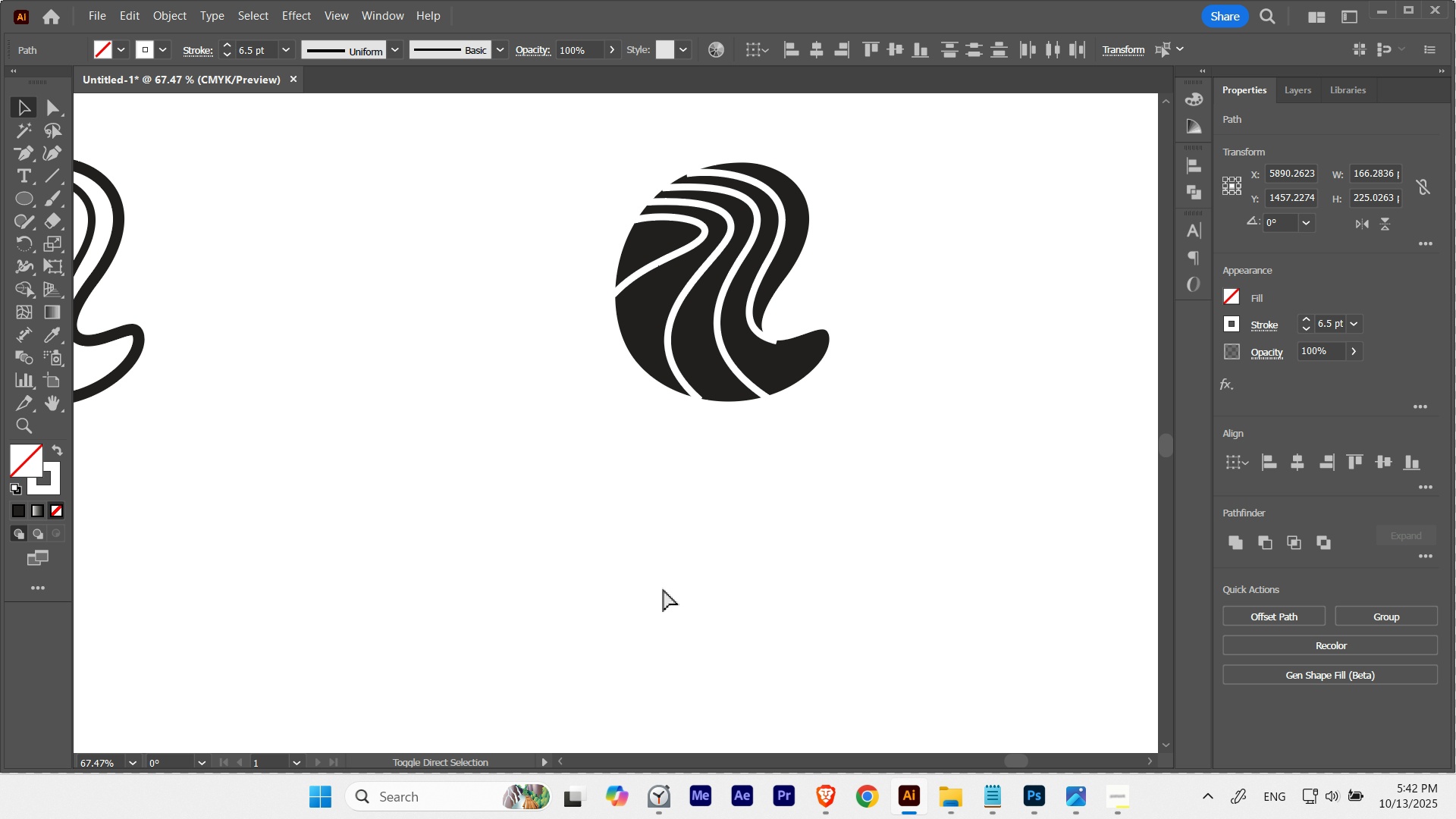 
key(Control+Shift+Z)
 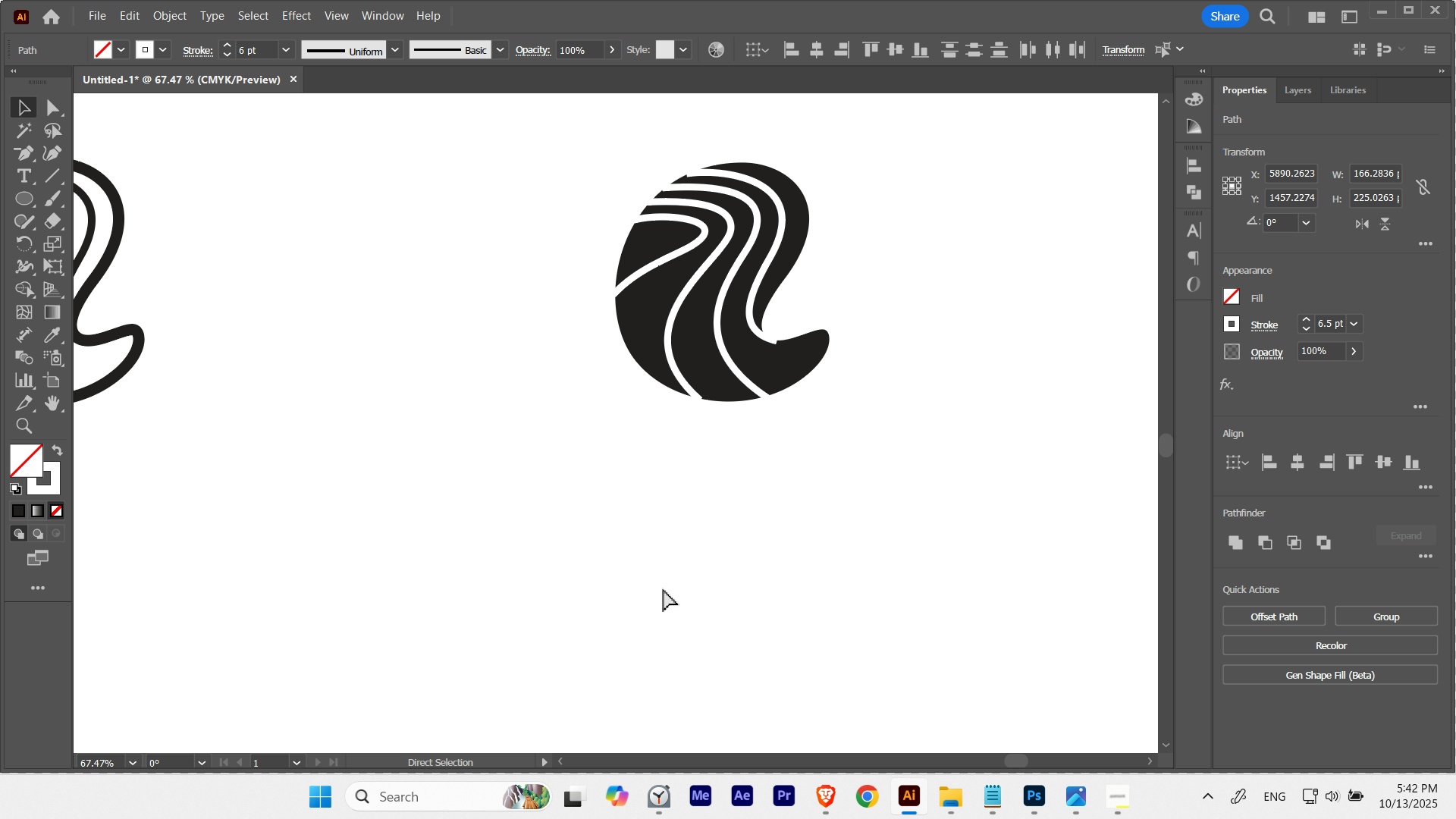 
key(Control+Z)
 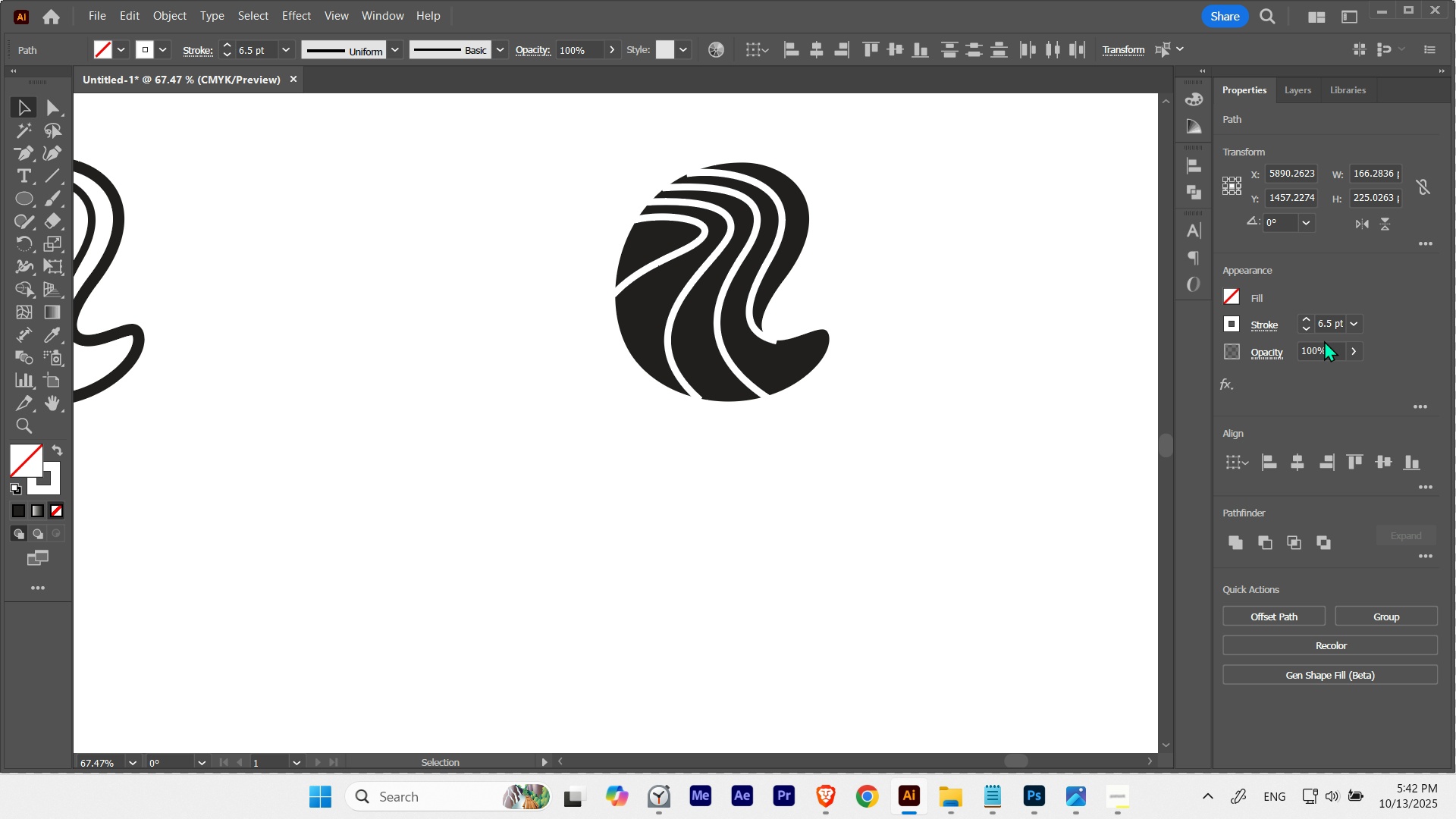 
hold_key(key=ShiftLeft, duration=0.92)
scroll: coordinate [1329, 327], scroll_direction: up, amount: 1.0
 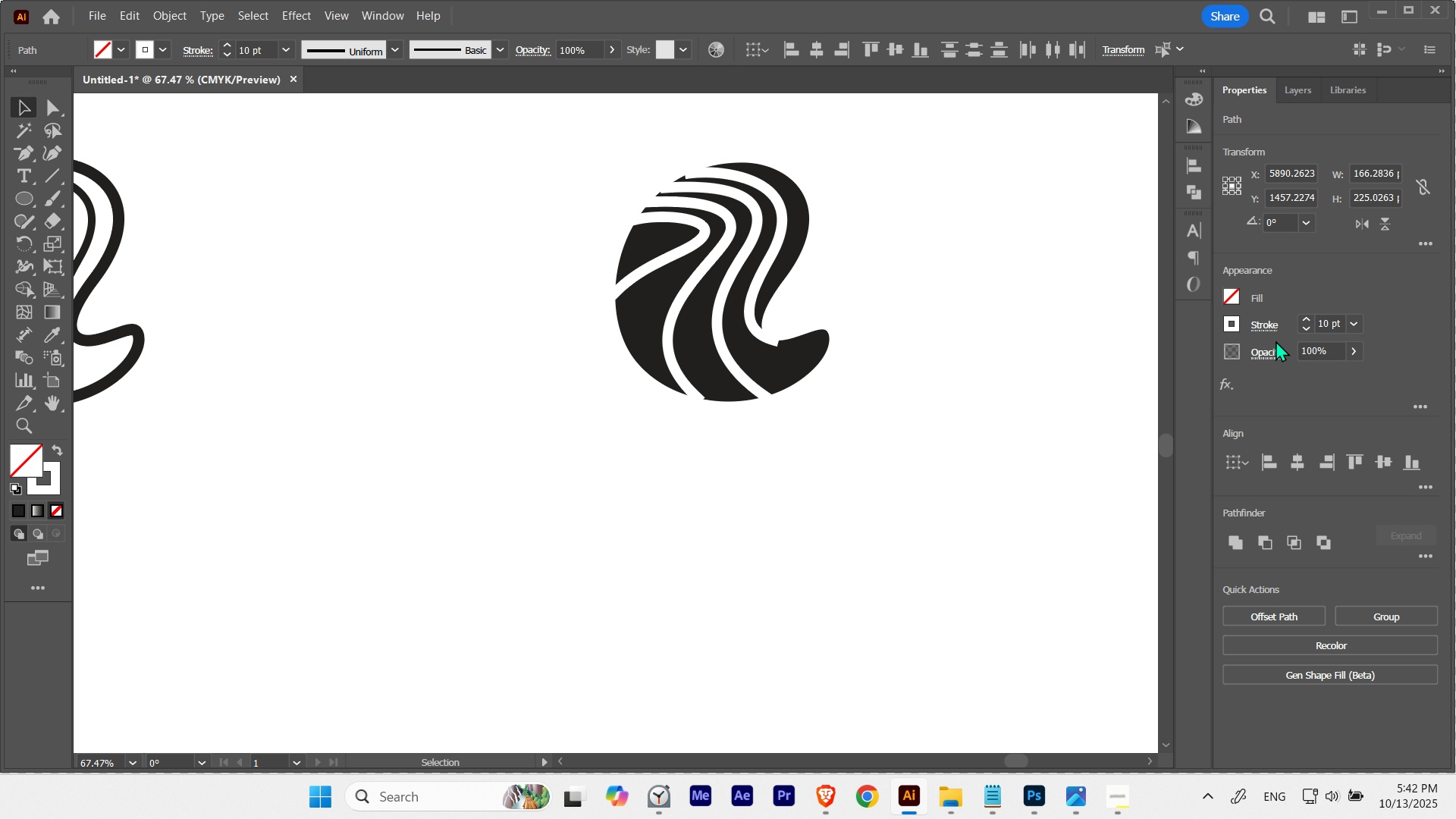 
key(Control+ControlLeft)
 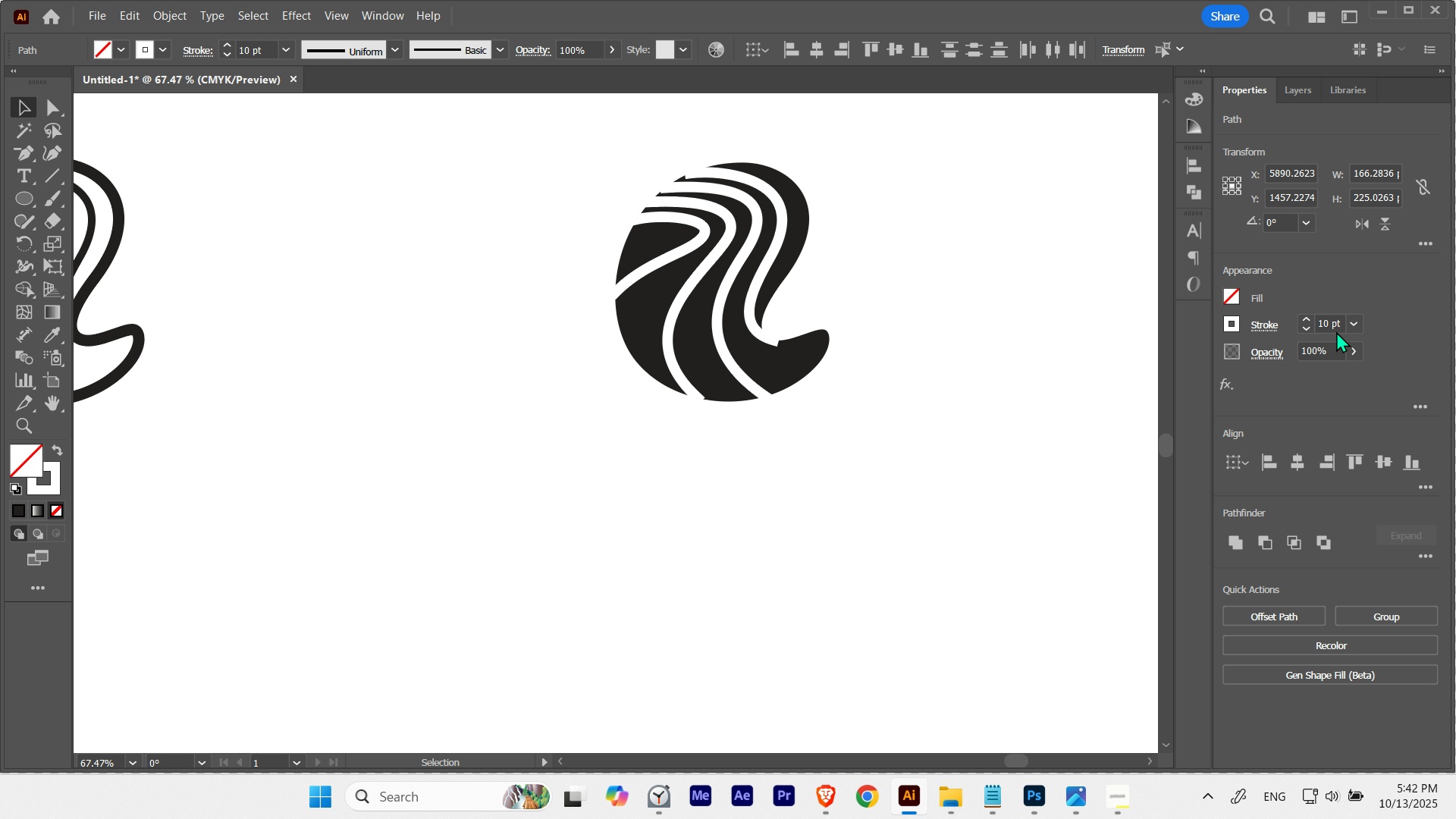 
key(Control+Z)
 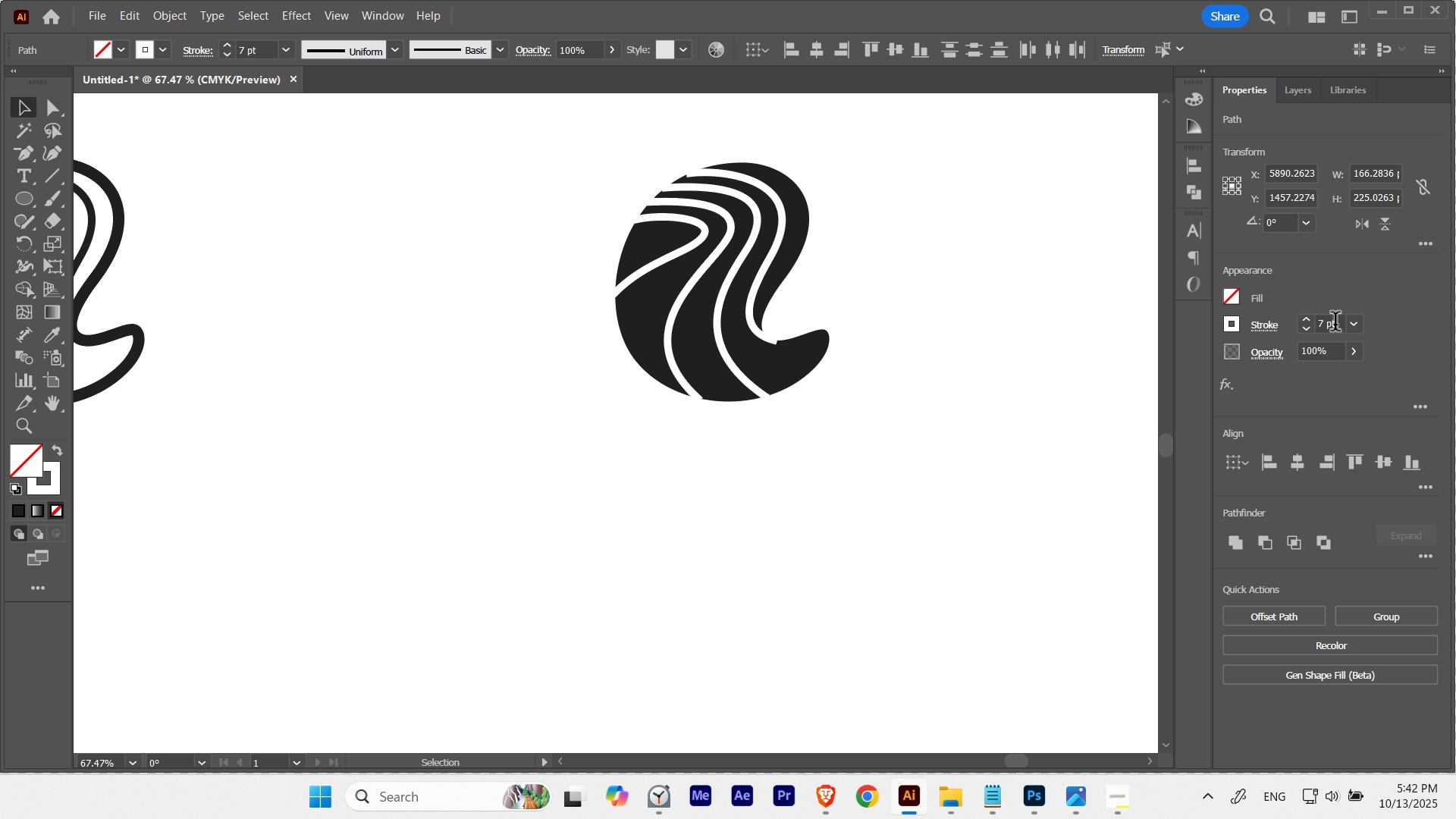 
scroll: coordinate [1335, 325], scroll_direction: up, amount: 1.0
 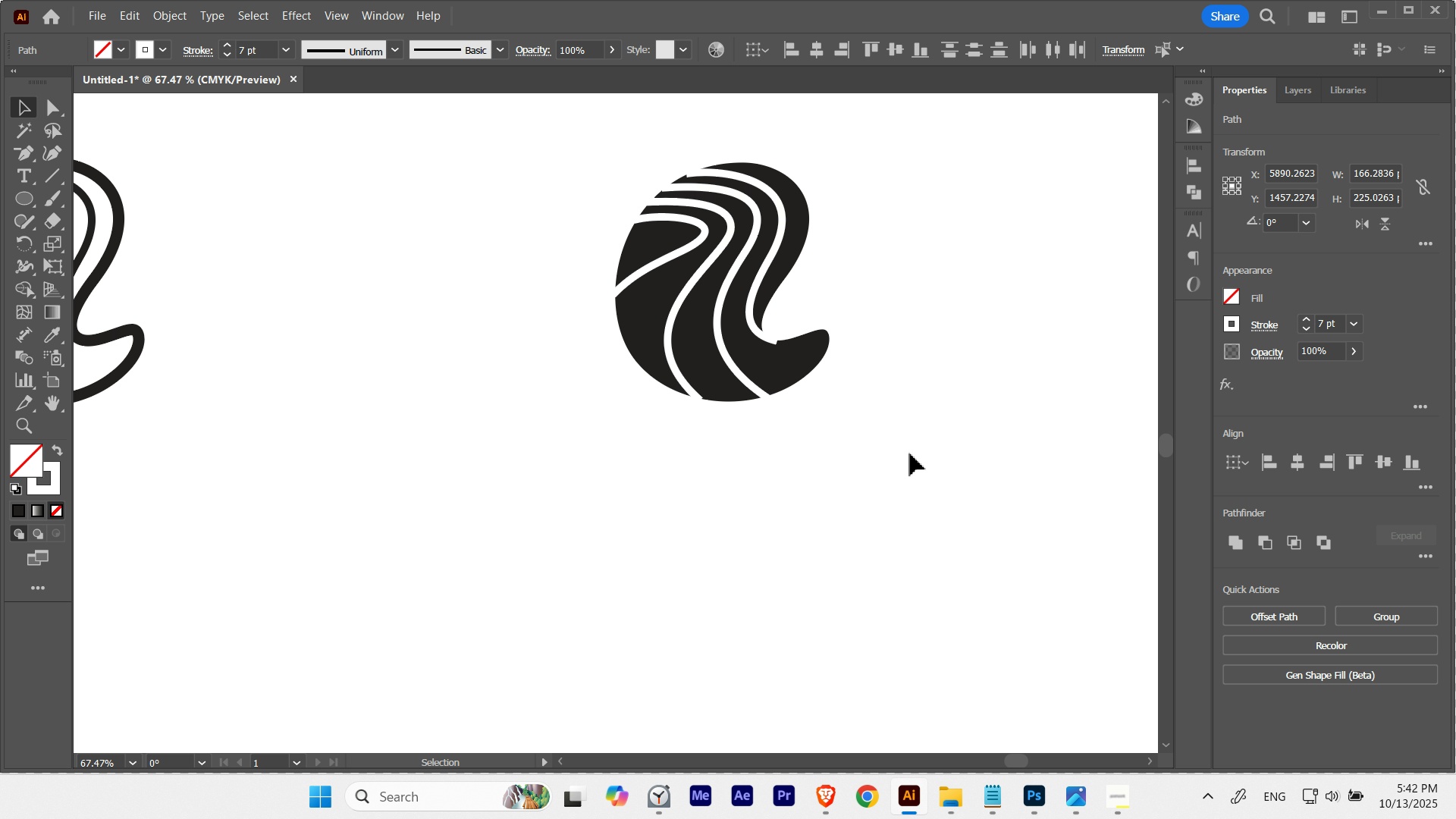 
key(Control+Z)
 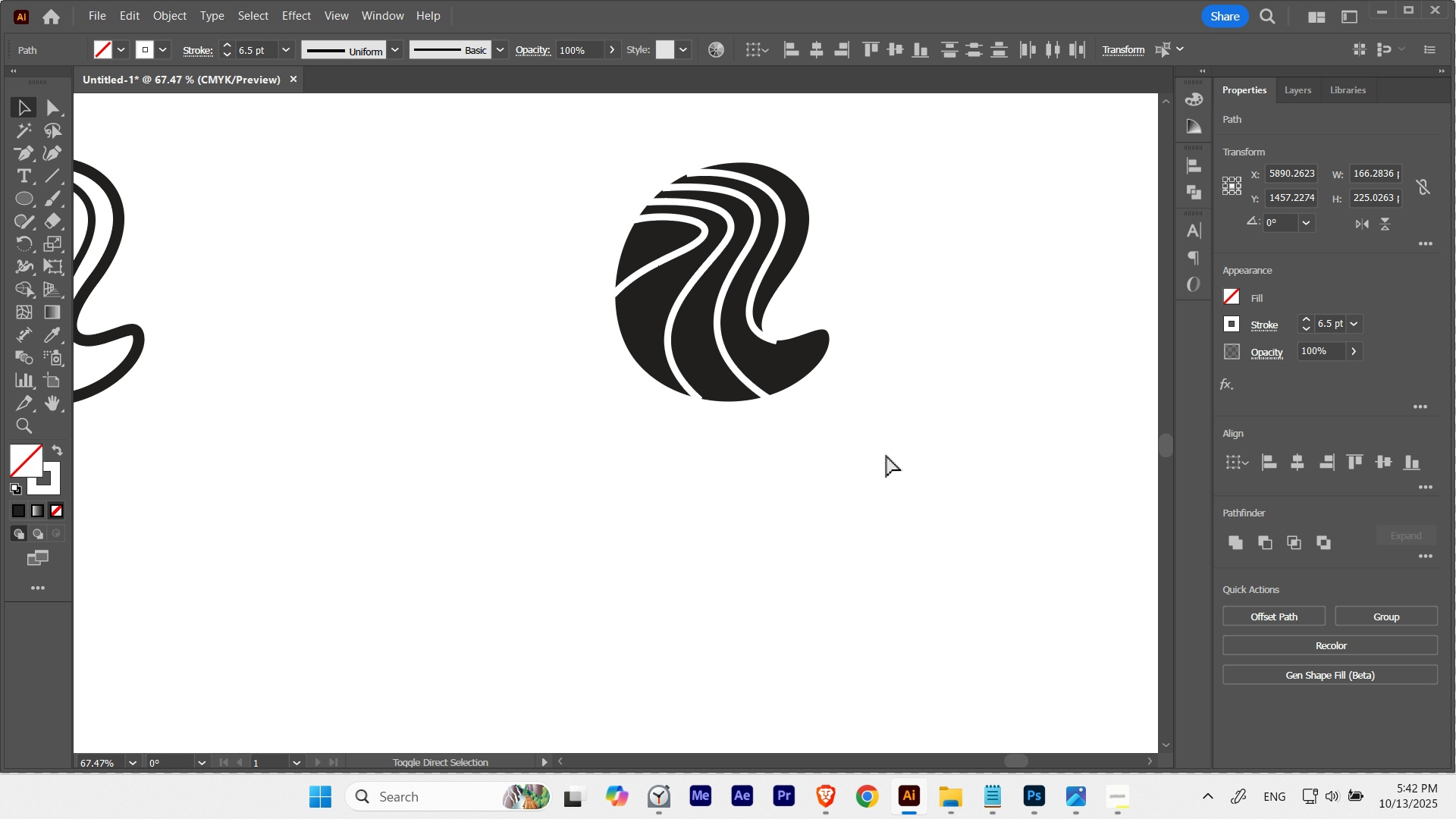 
key(Control+Shift+Z)
 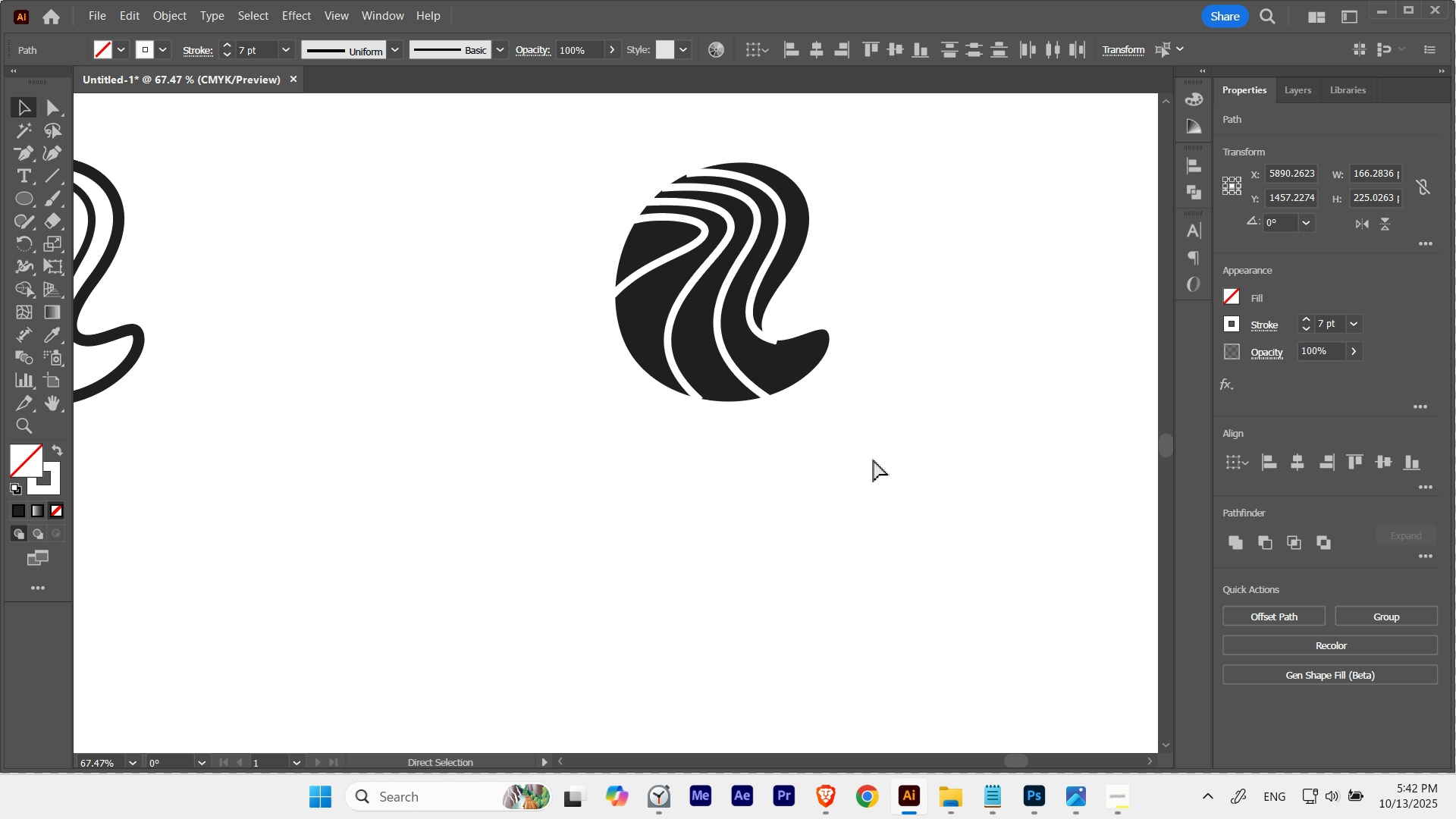 
hold_key(key=Space, duration=0.47)
 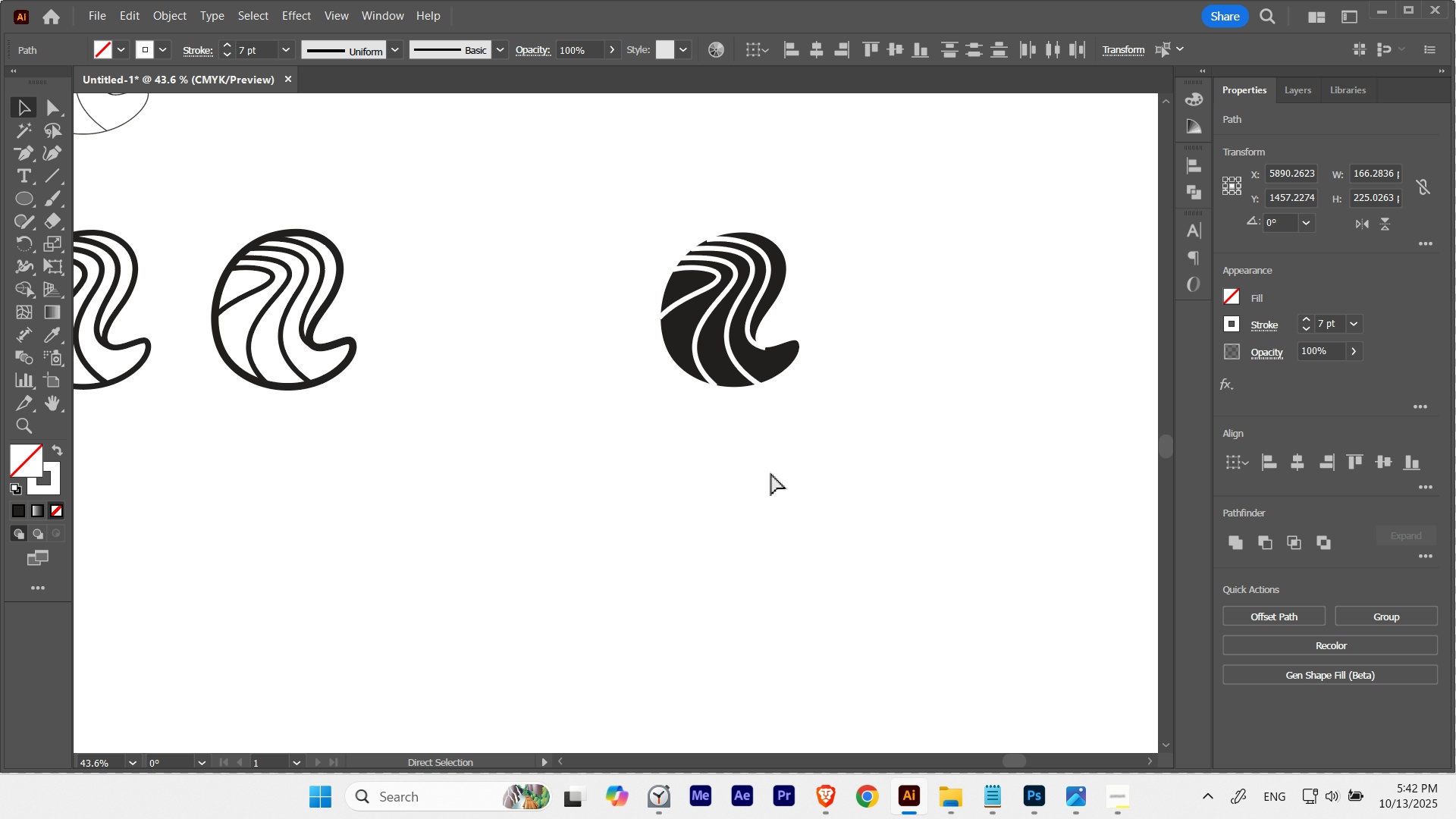 
key(Control+Z)
 